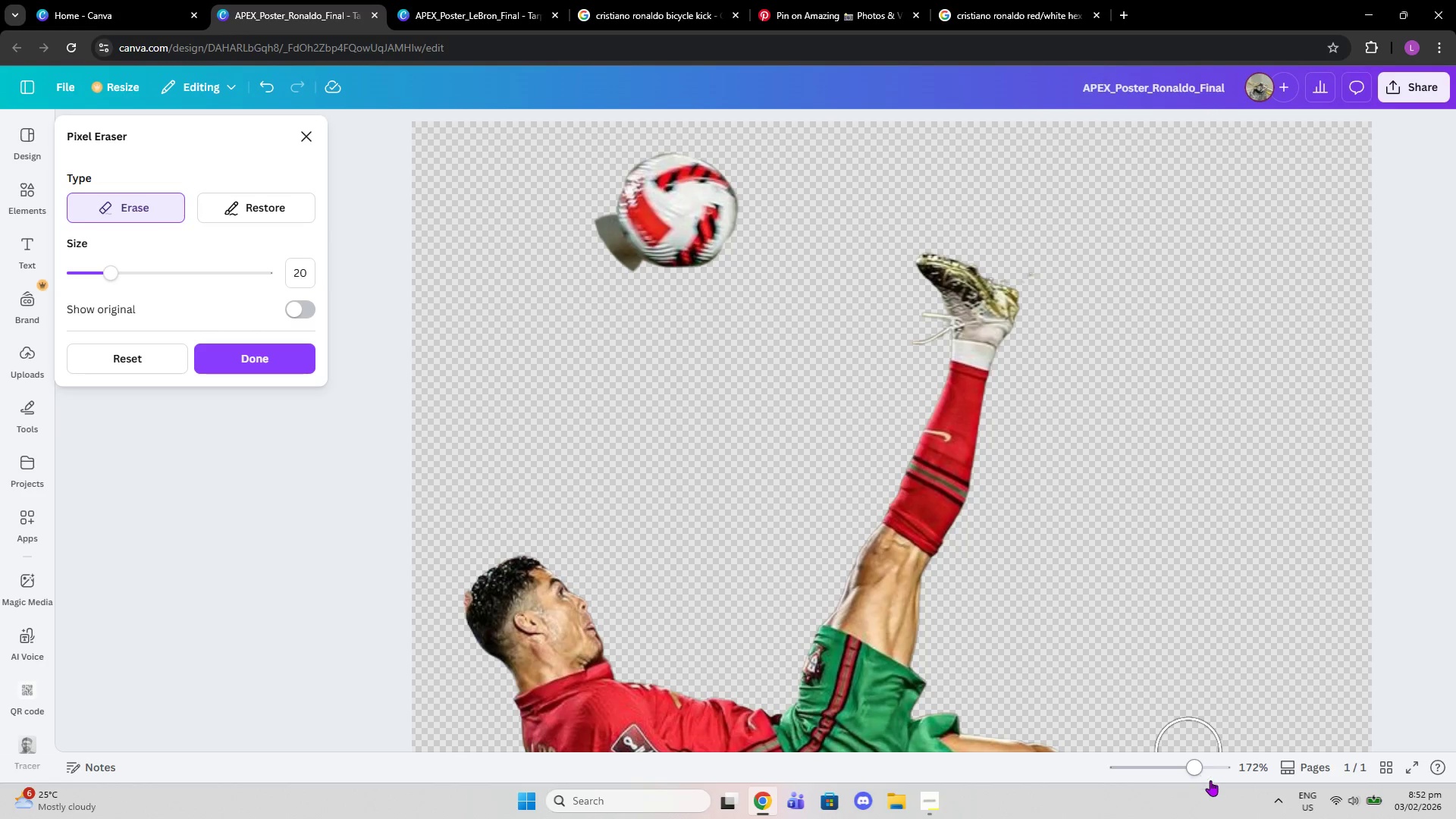 
left_click_drag(start_coordinate=[1195, 776], to_coordinate=[1235, 775])
 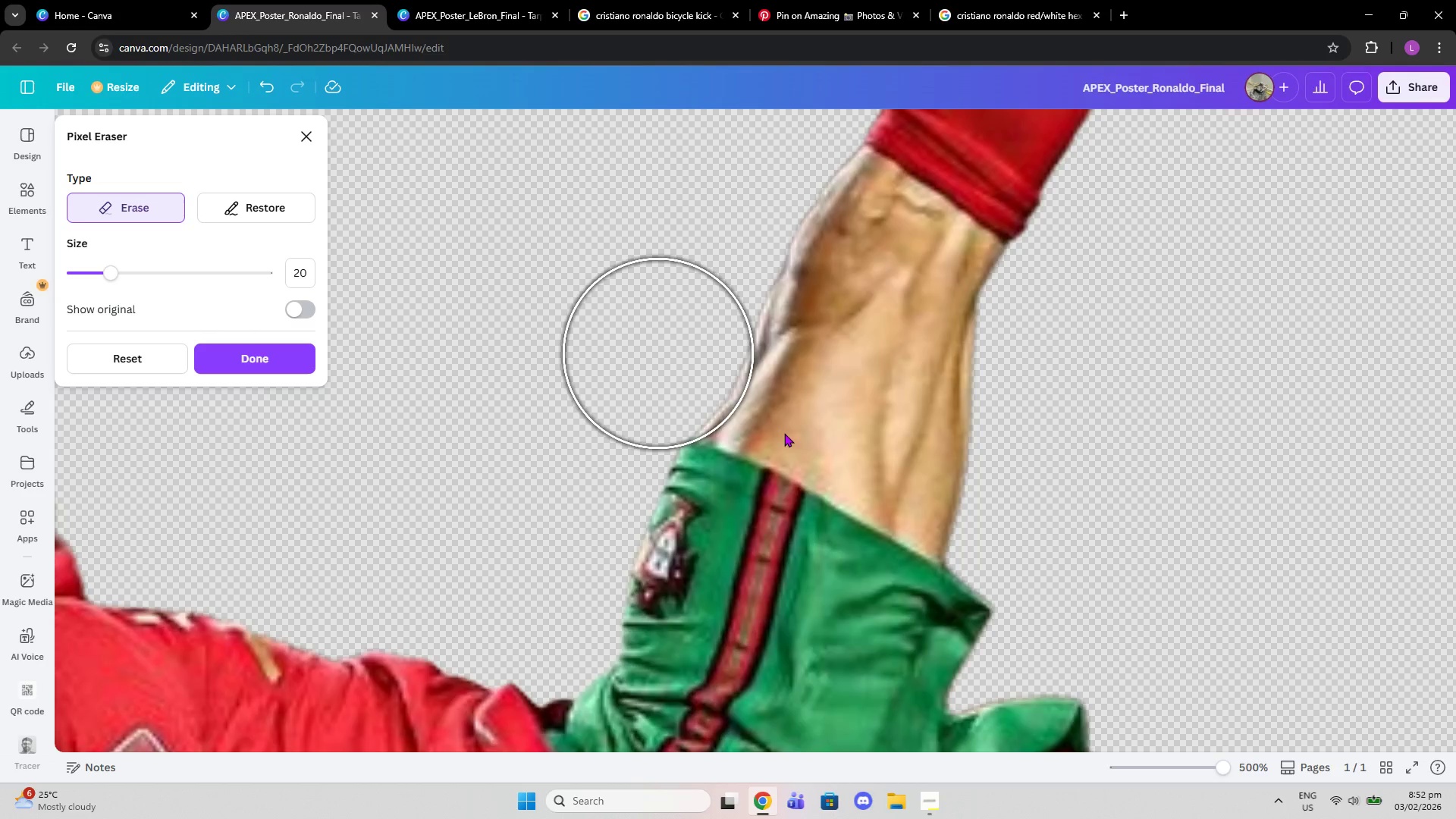 
scroll: coordinate [963, 355], scroll_direction: up, amount: 6.0
 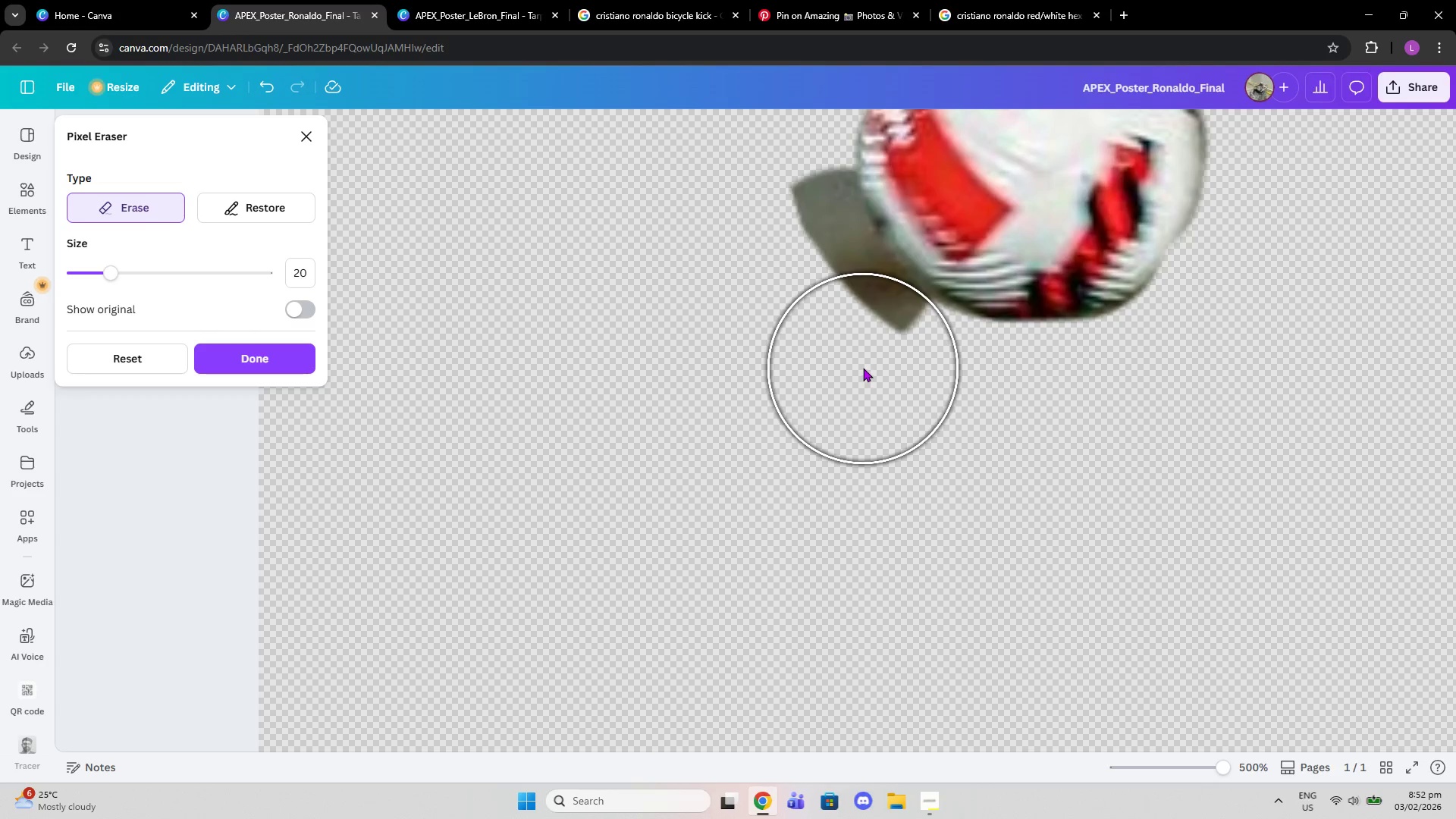 
left_click([869, 368])
 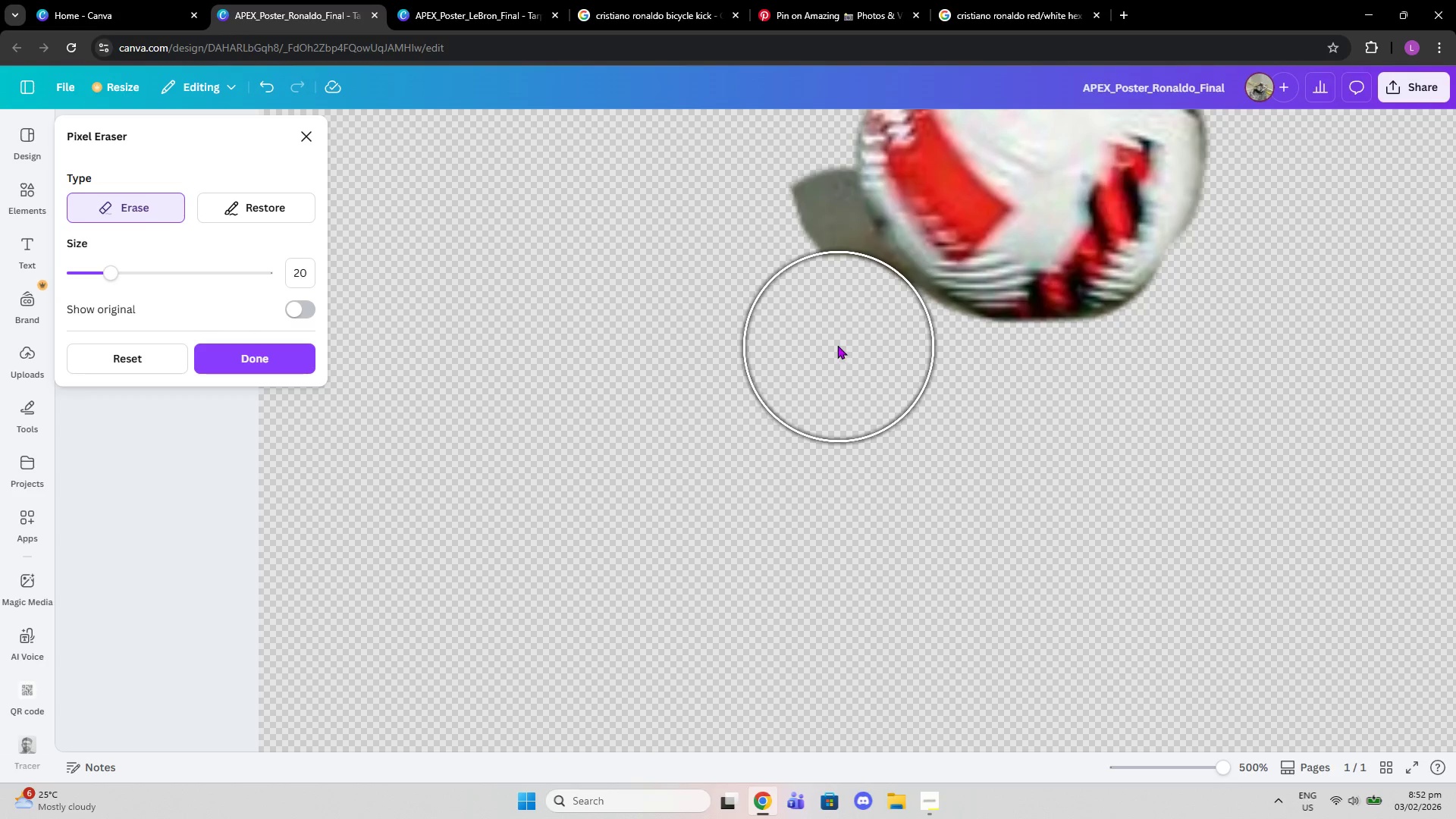 
double_click([835, 340])
 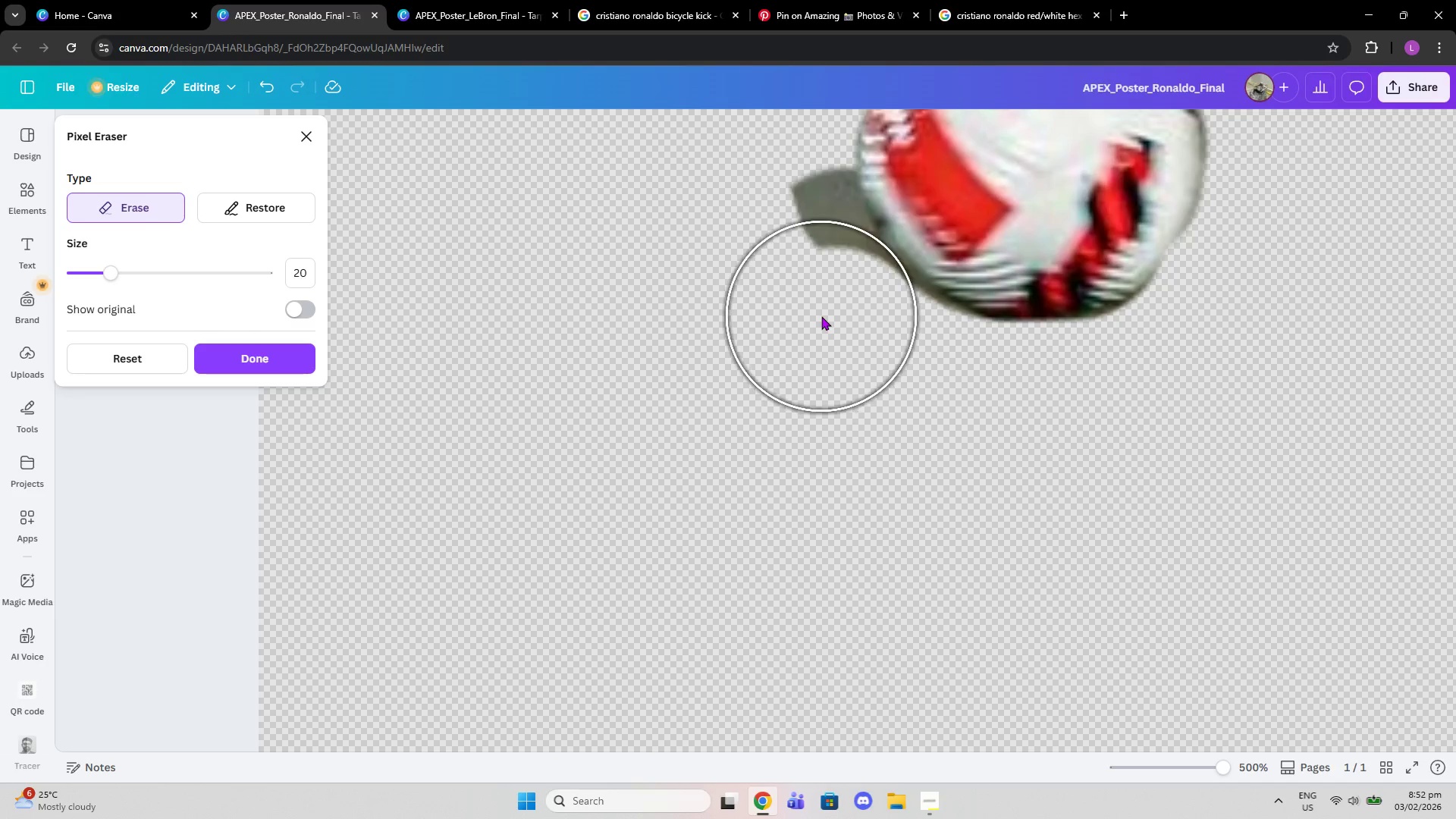 
triple_click([821, 316])
 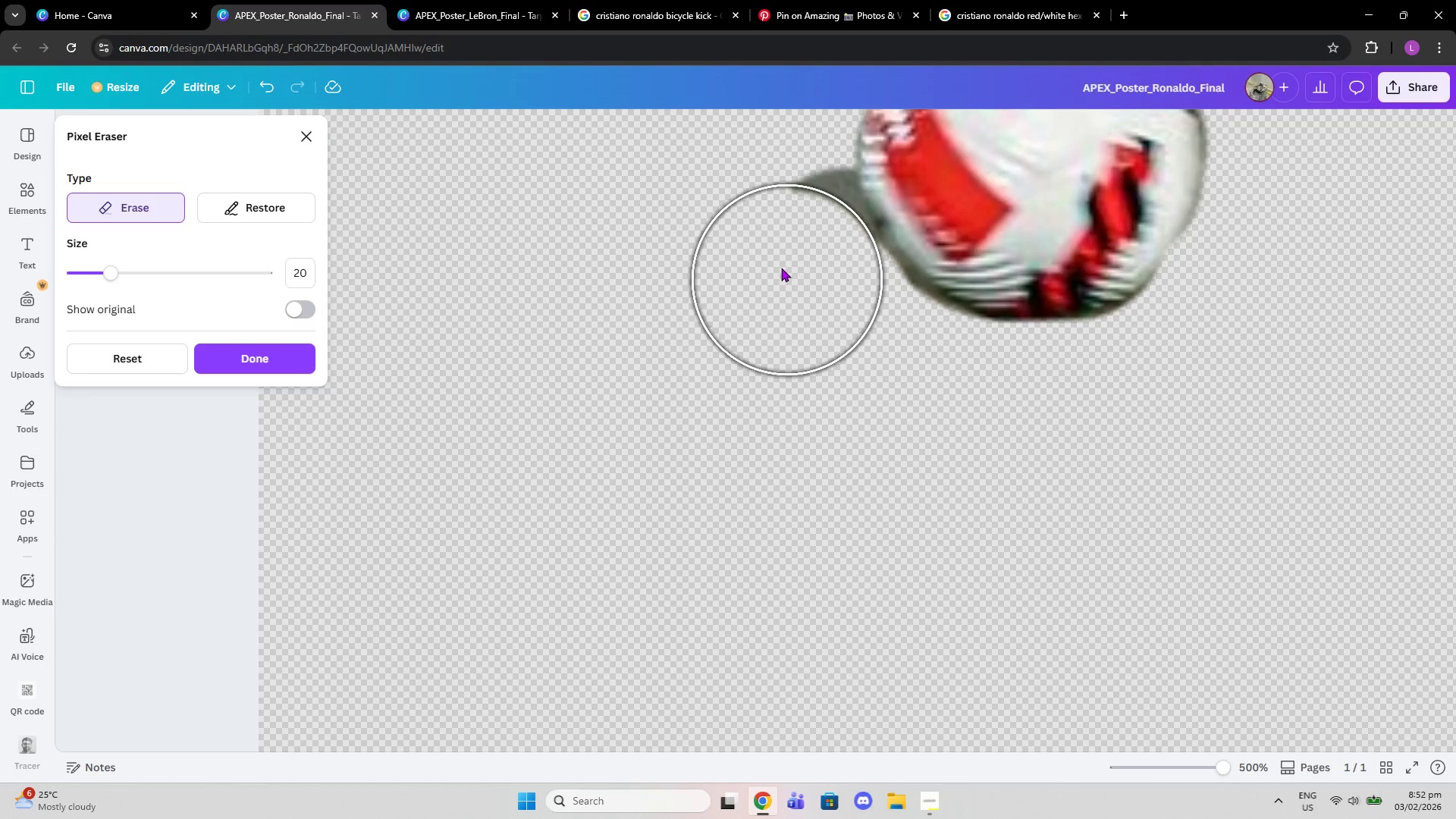 
double_click([779, 258])
 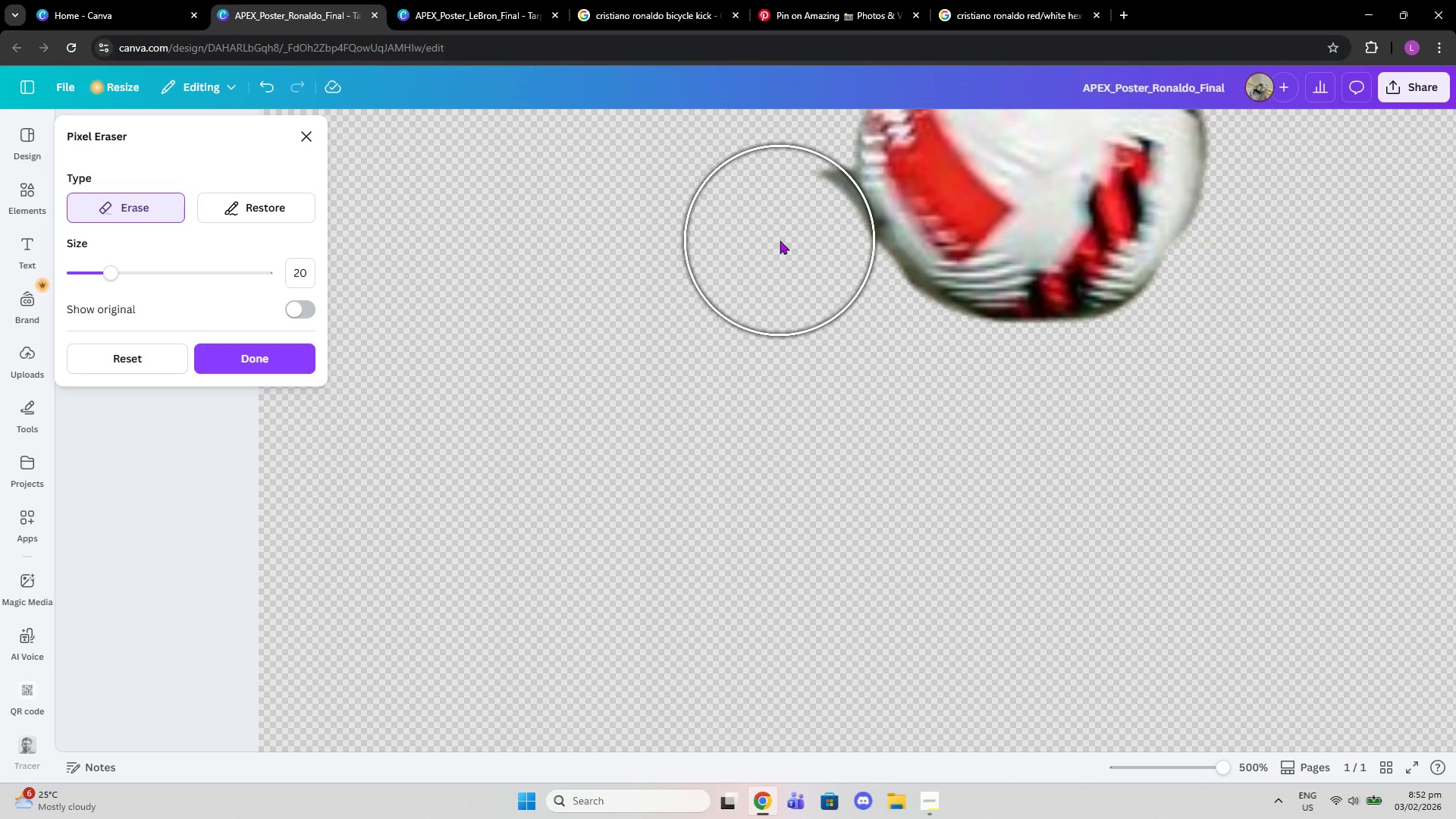 
triple_click([780, 240])
 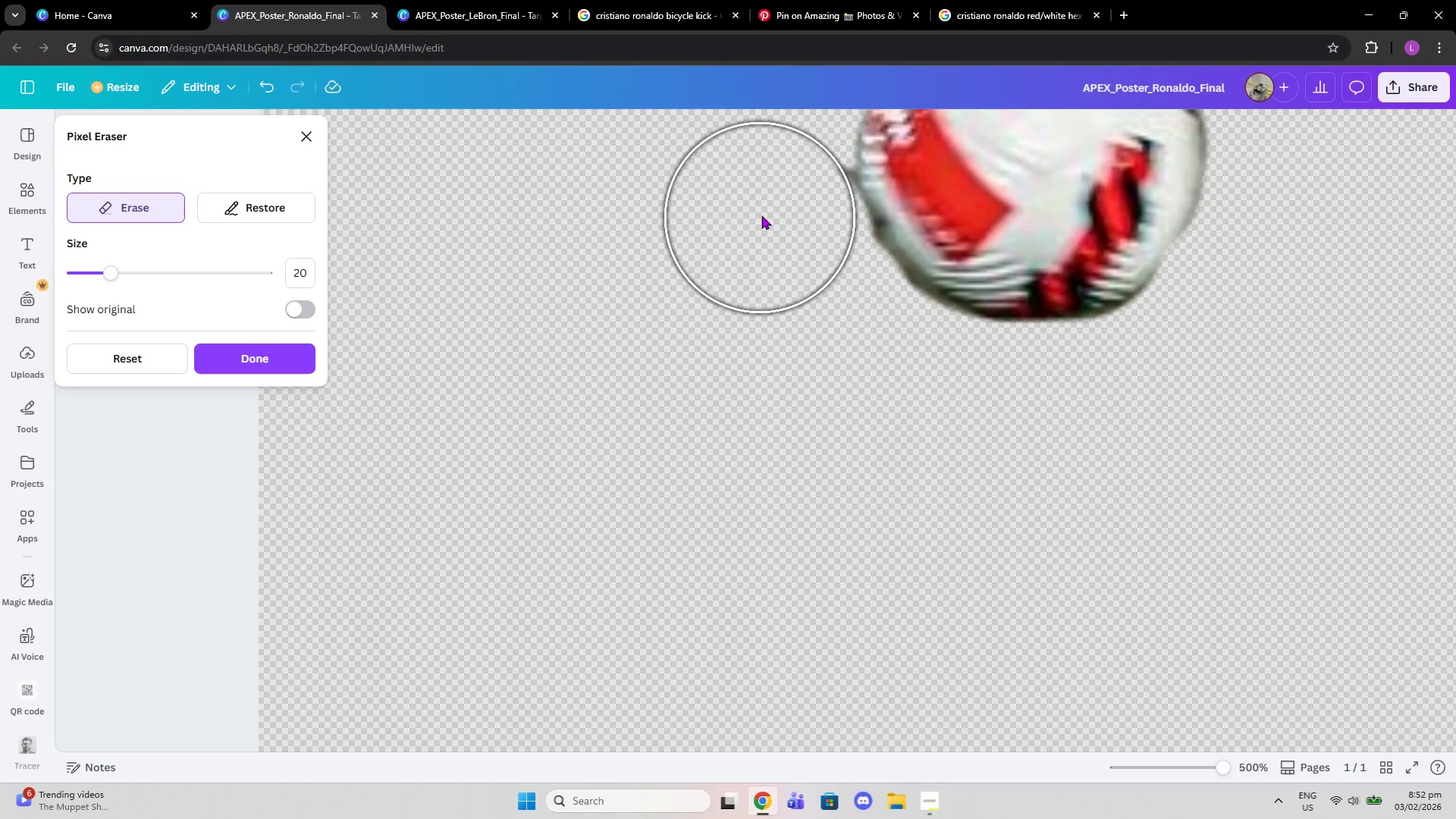 
scroll: coordinate [761, 215], scroll_direction: up, amount: 2.0
 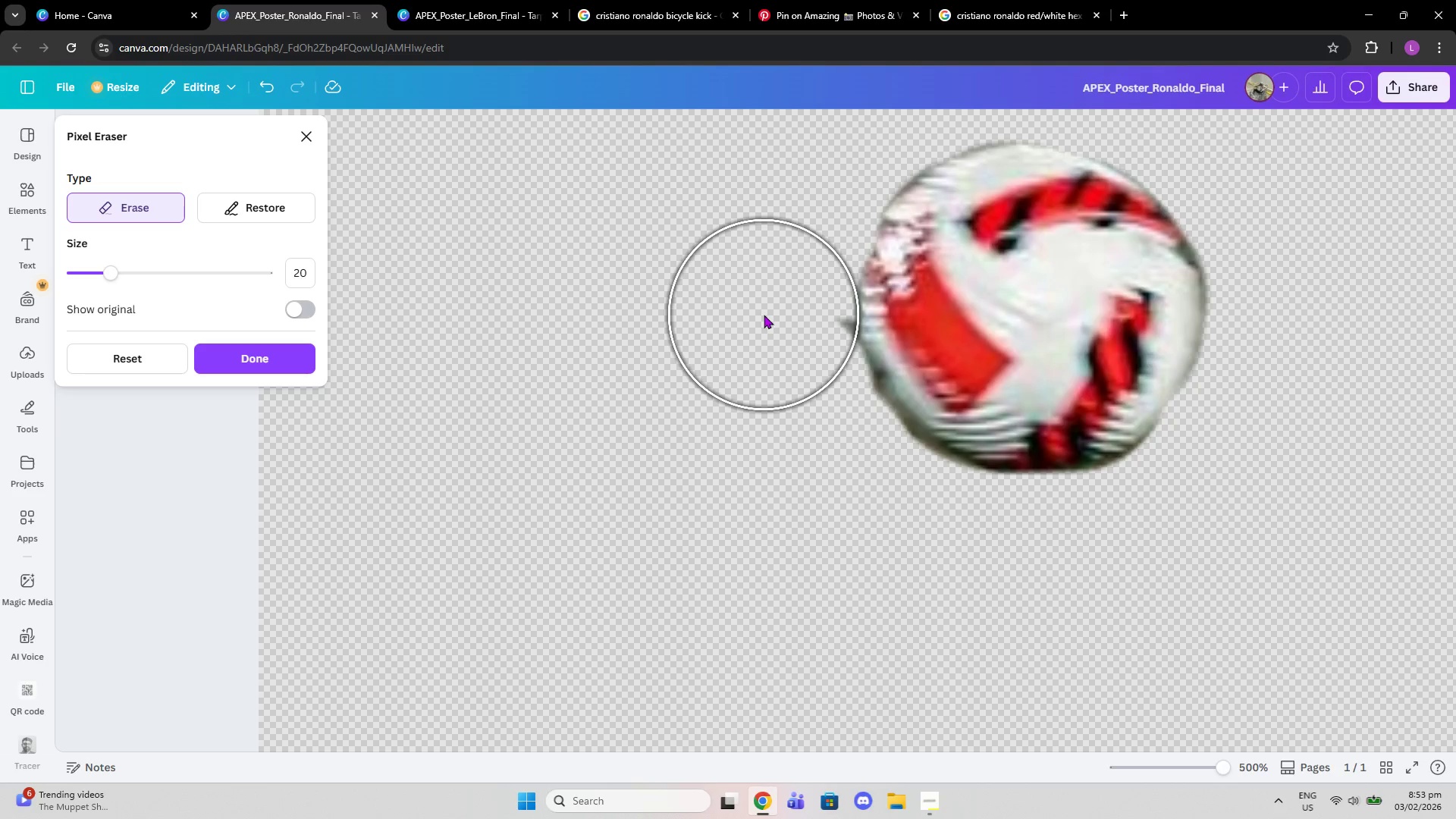 
left_click([762, 315])
 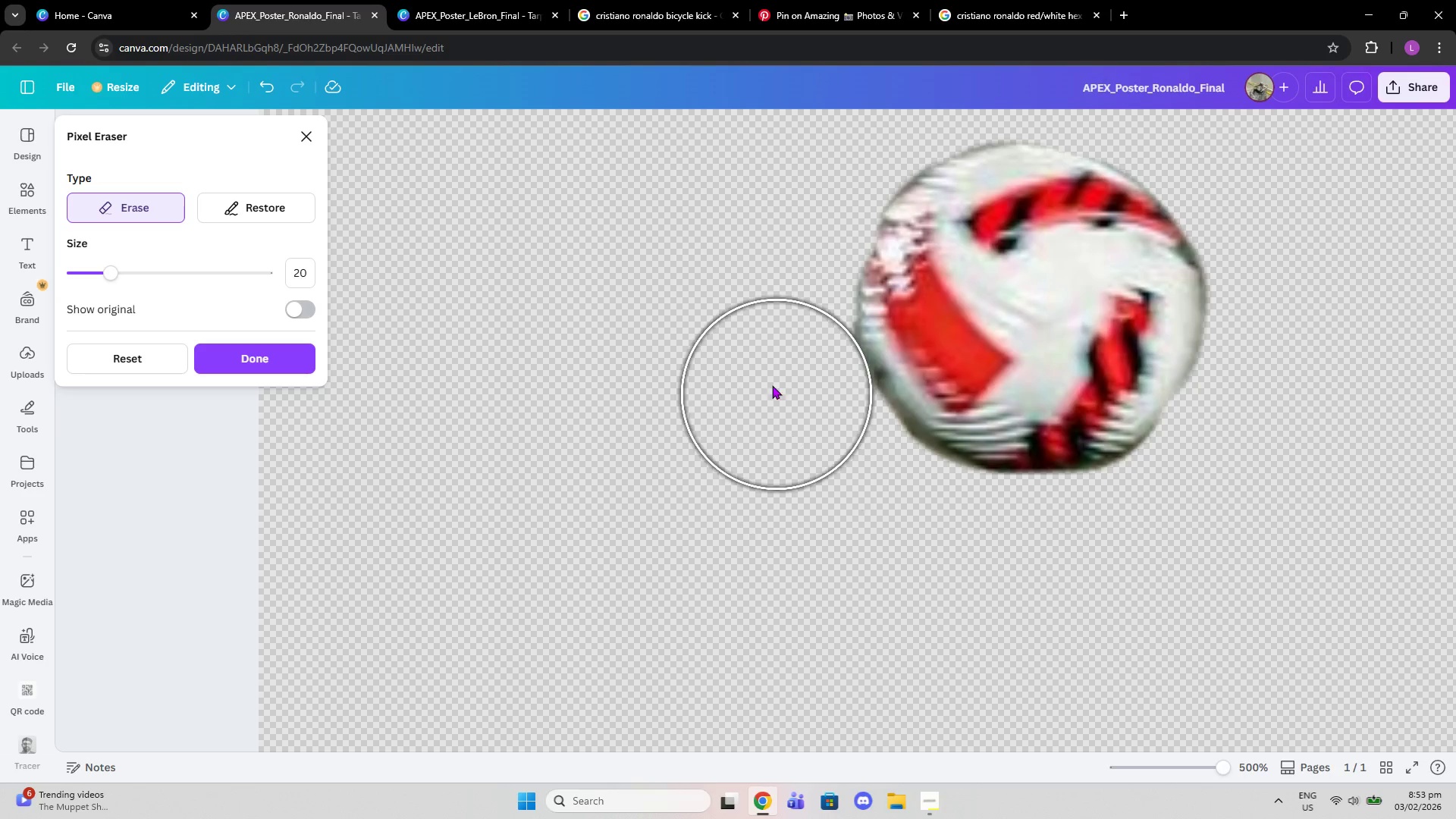 
left_click([767, 364])
 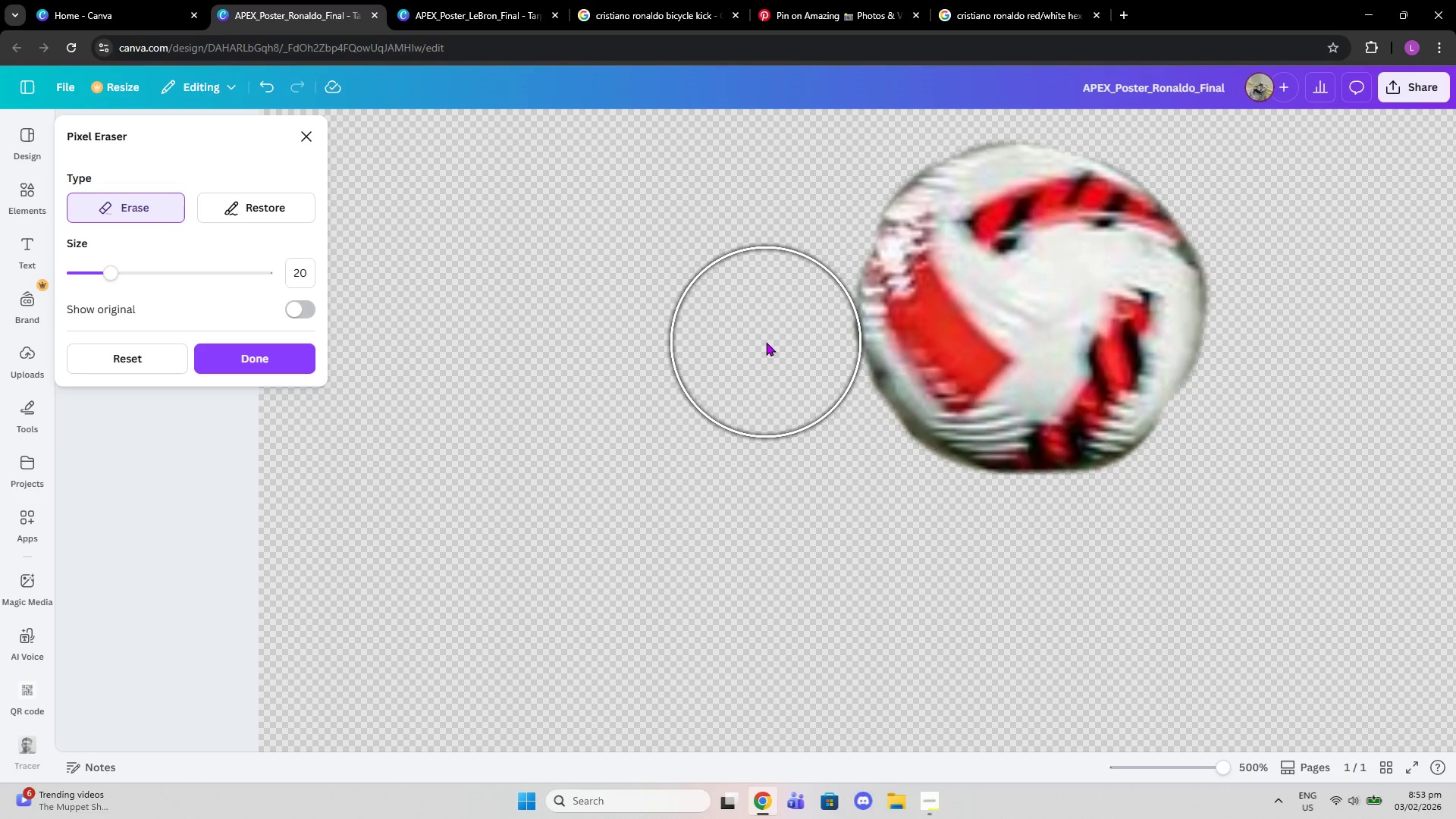 
left_click([766, 342])
 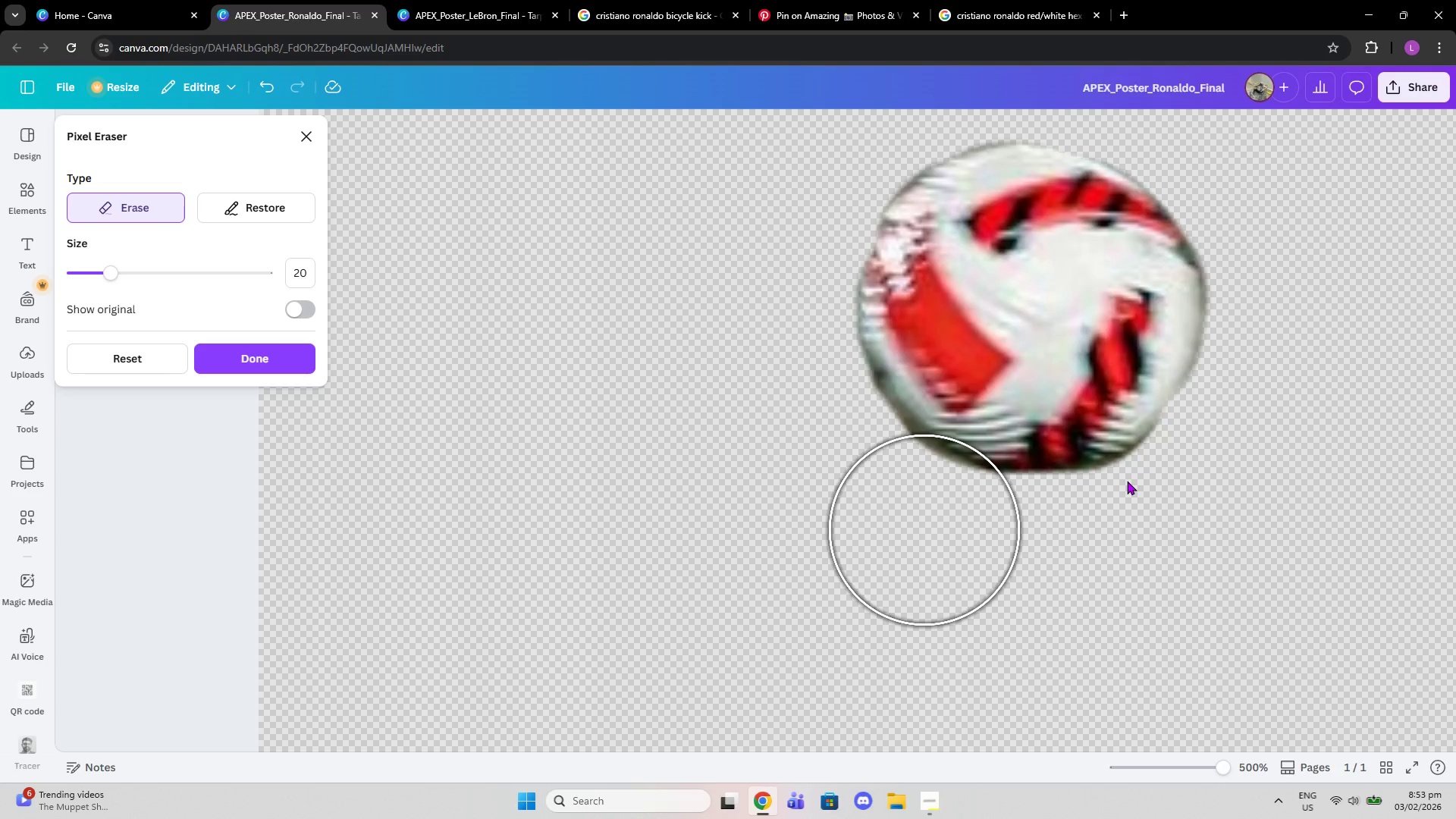 
left_click([1282, 410])
 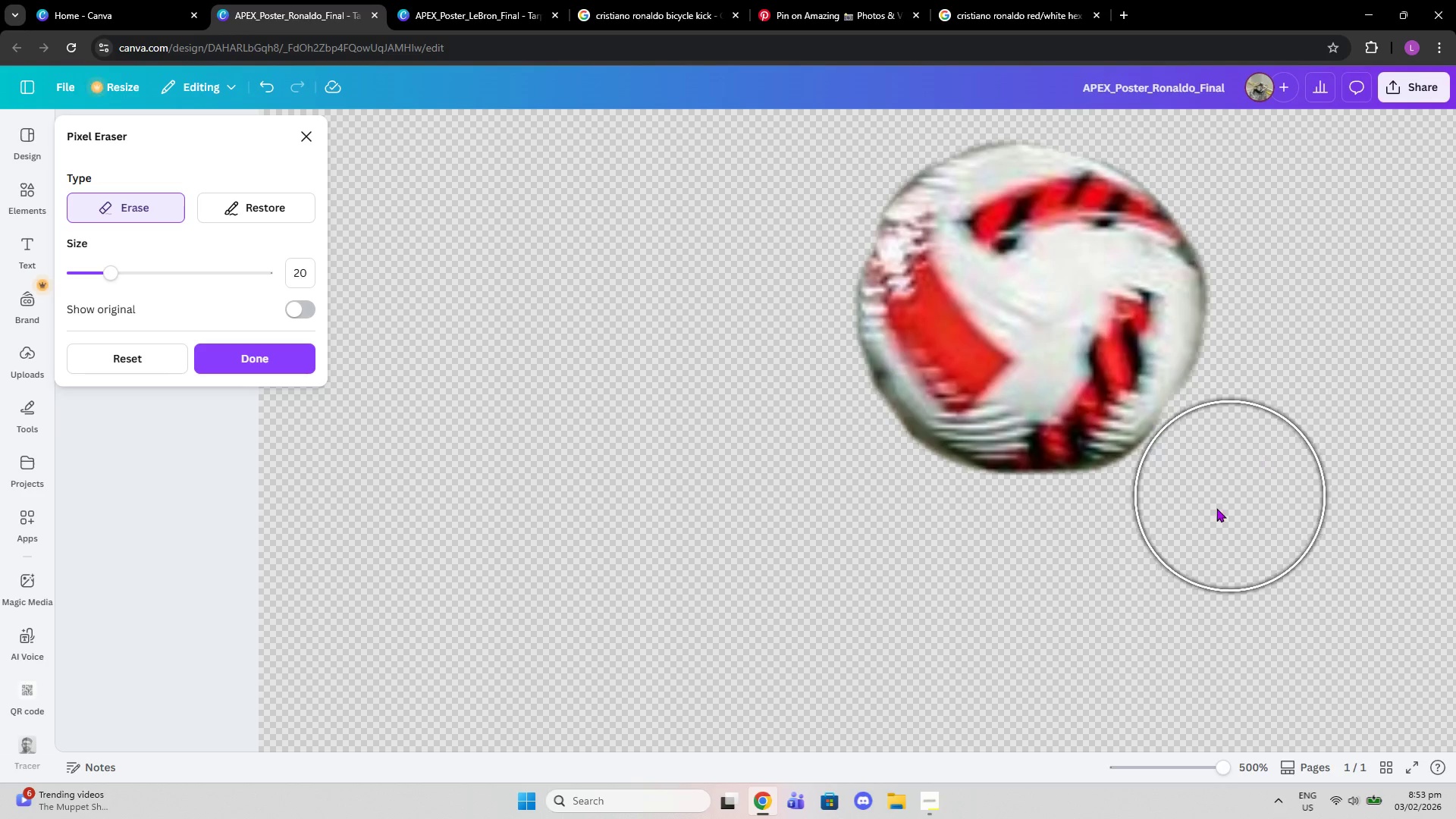 
left_click_drag(start_coordinate=[1207, 515], to_coordinate=[1134, 558])
 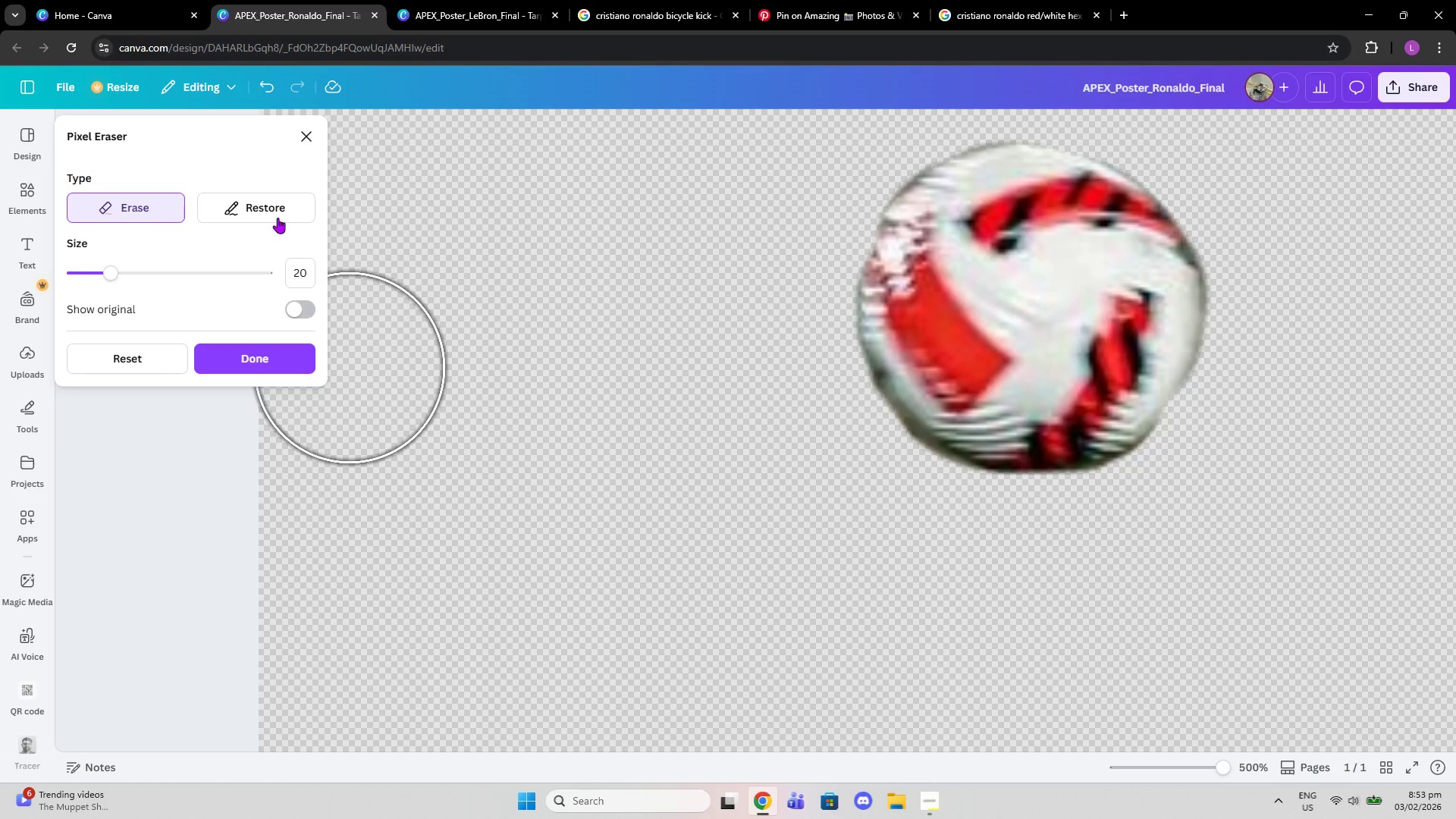 
left_click([273, 211])
 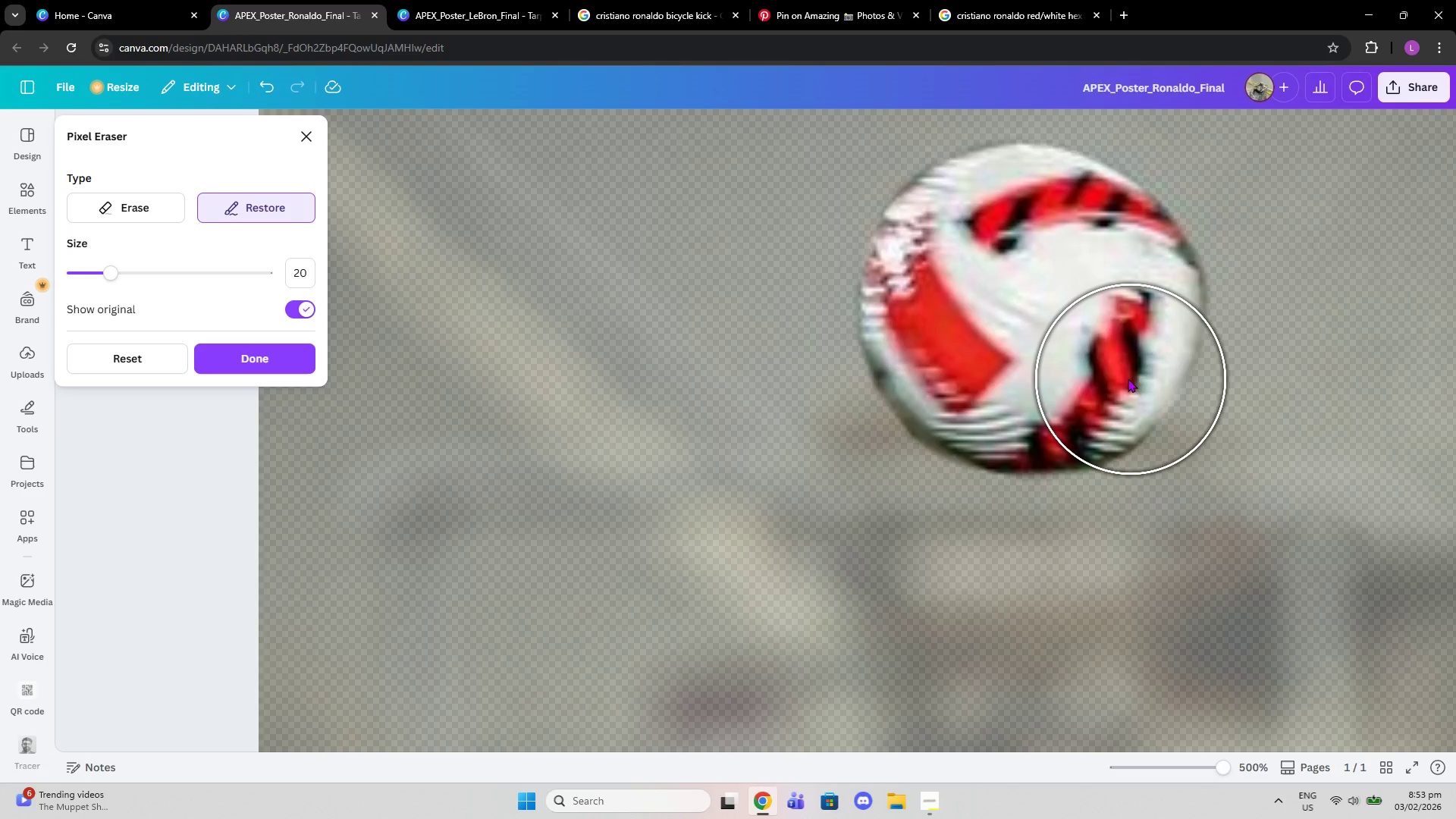 
left_click([1119, 371])
 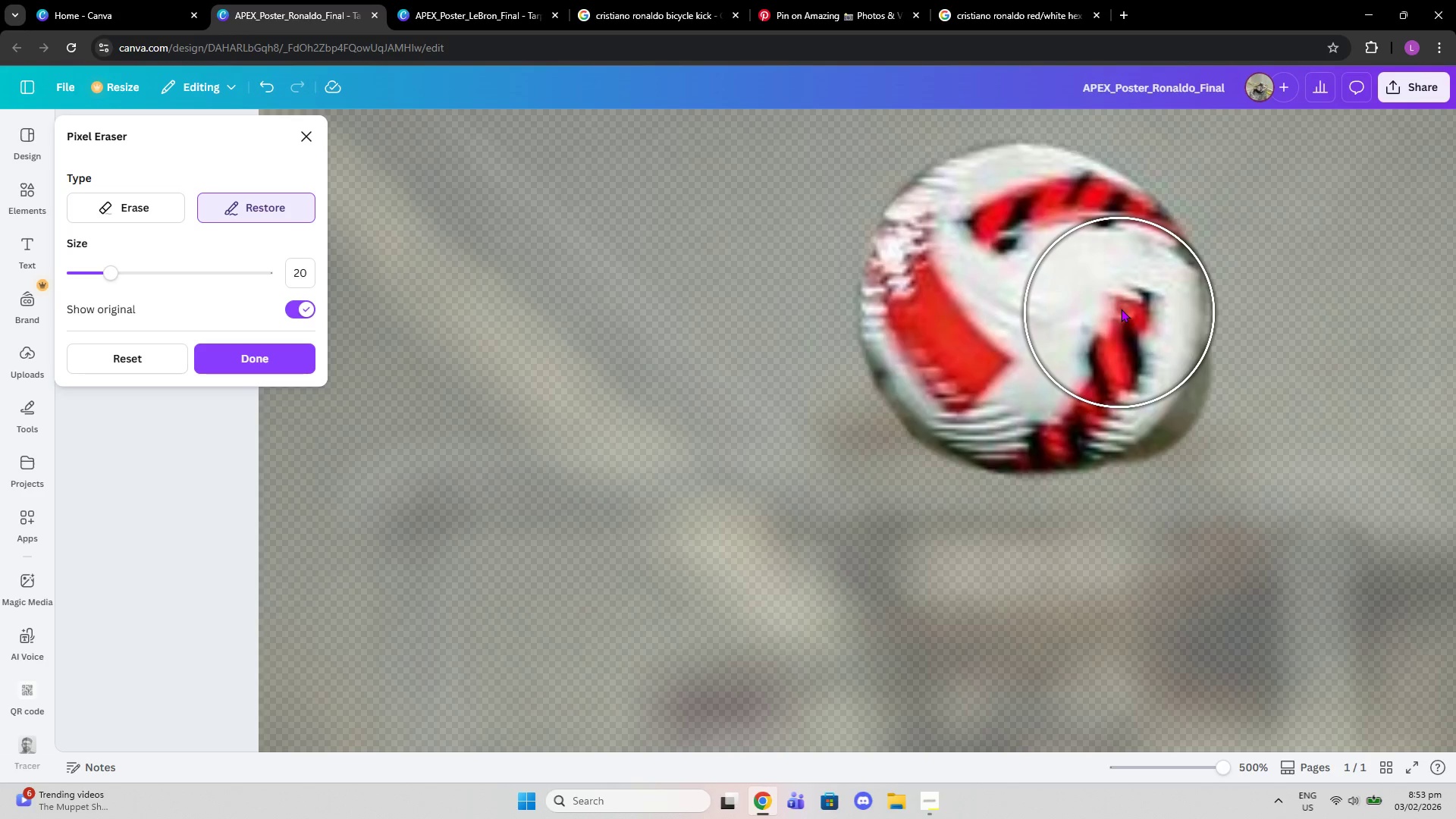 
left_click_drag(start_coordinate=[1124, 300], to_coordinate=[1073, 397])
 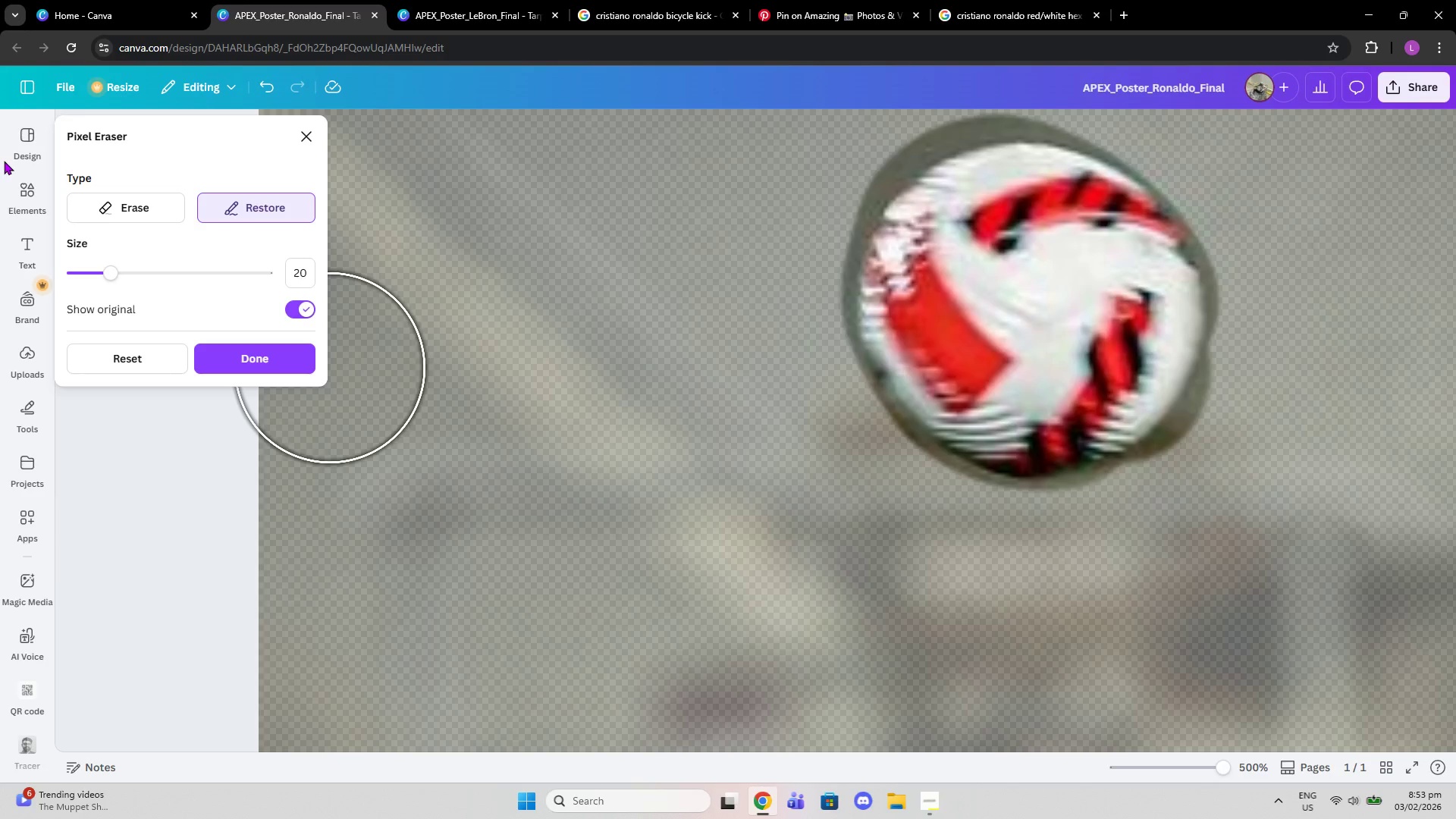 
left_click([153, 218])
 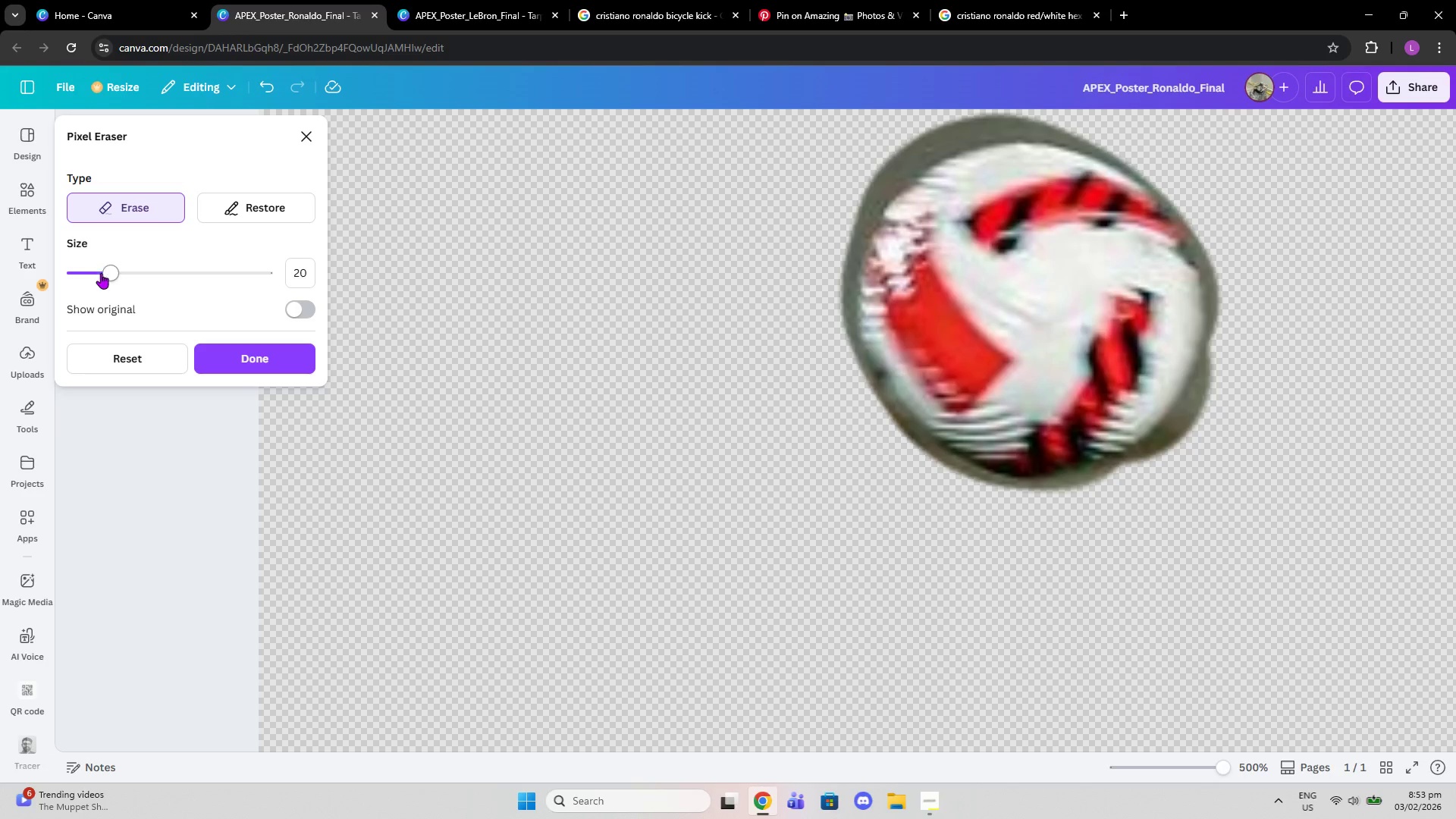 
left_click_drag(start_coordinate=[101, 273], to_coordinate=[78, 273])
 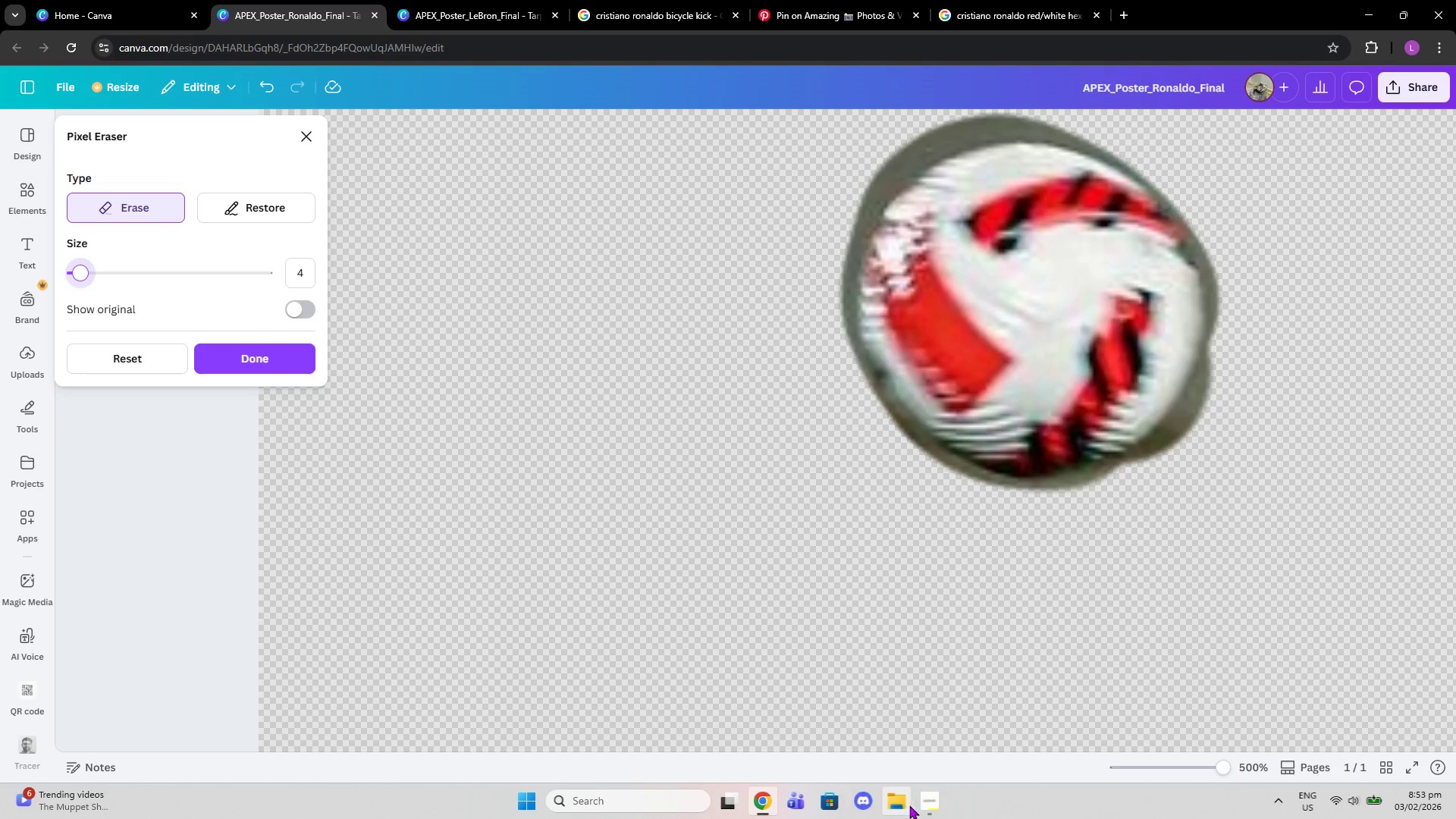 
left_click([921, 805])
 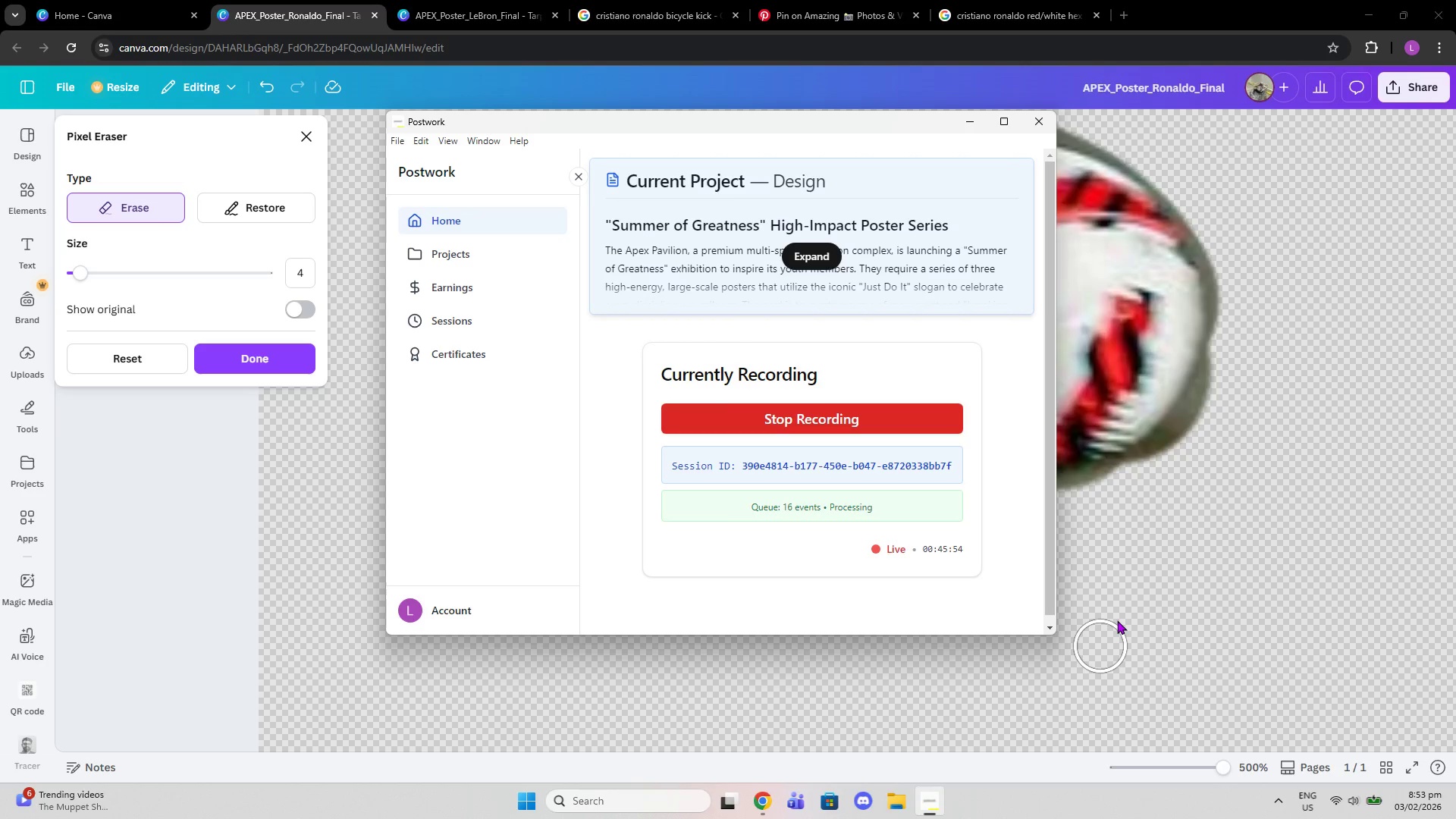 
left_click([1117, 620])
 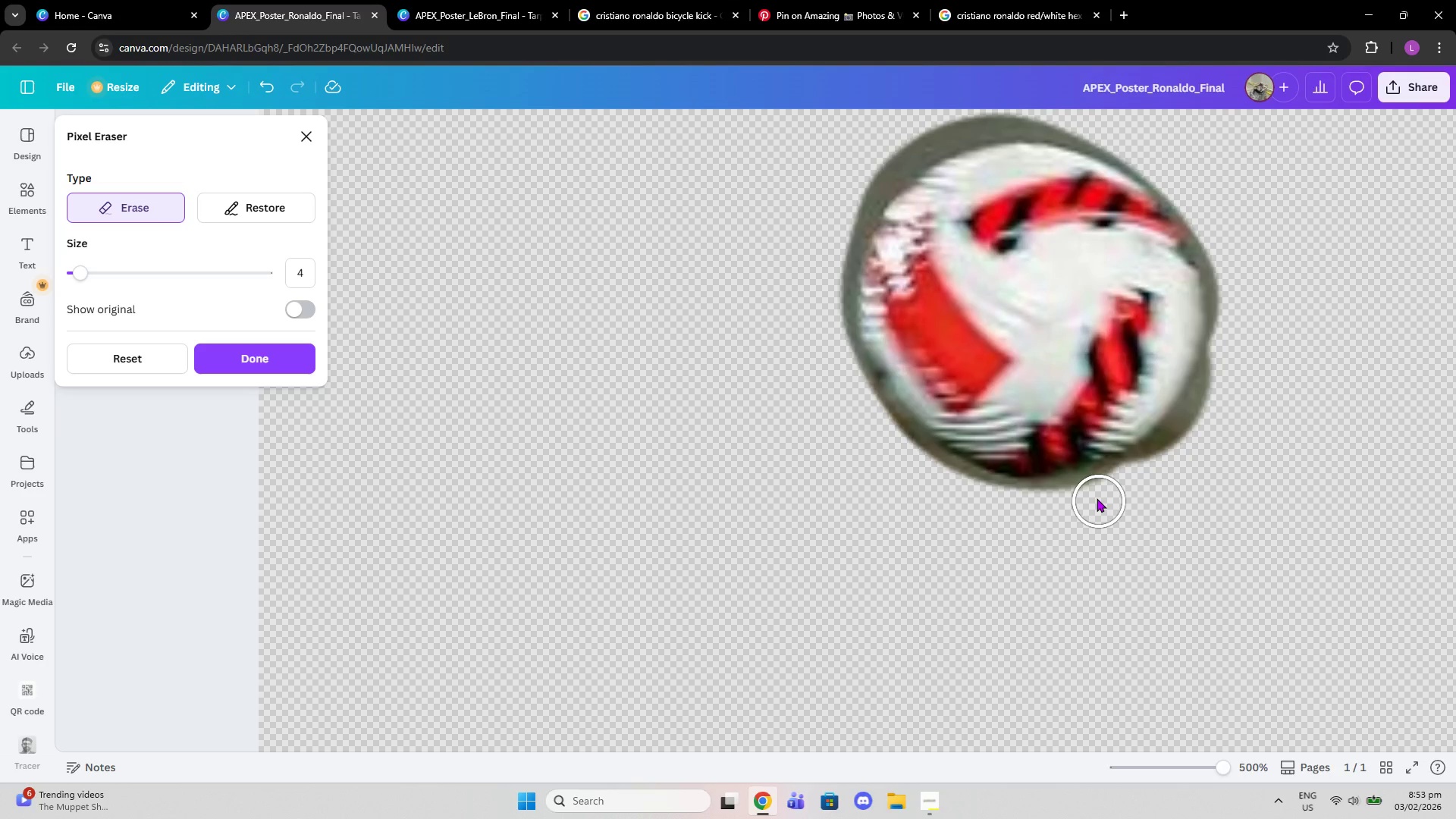 
left_click([1094, 495])
 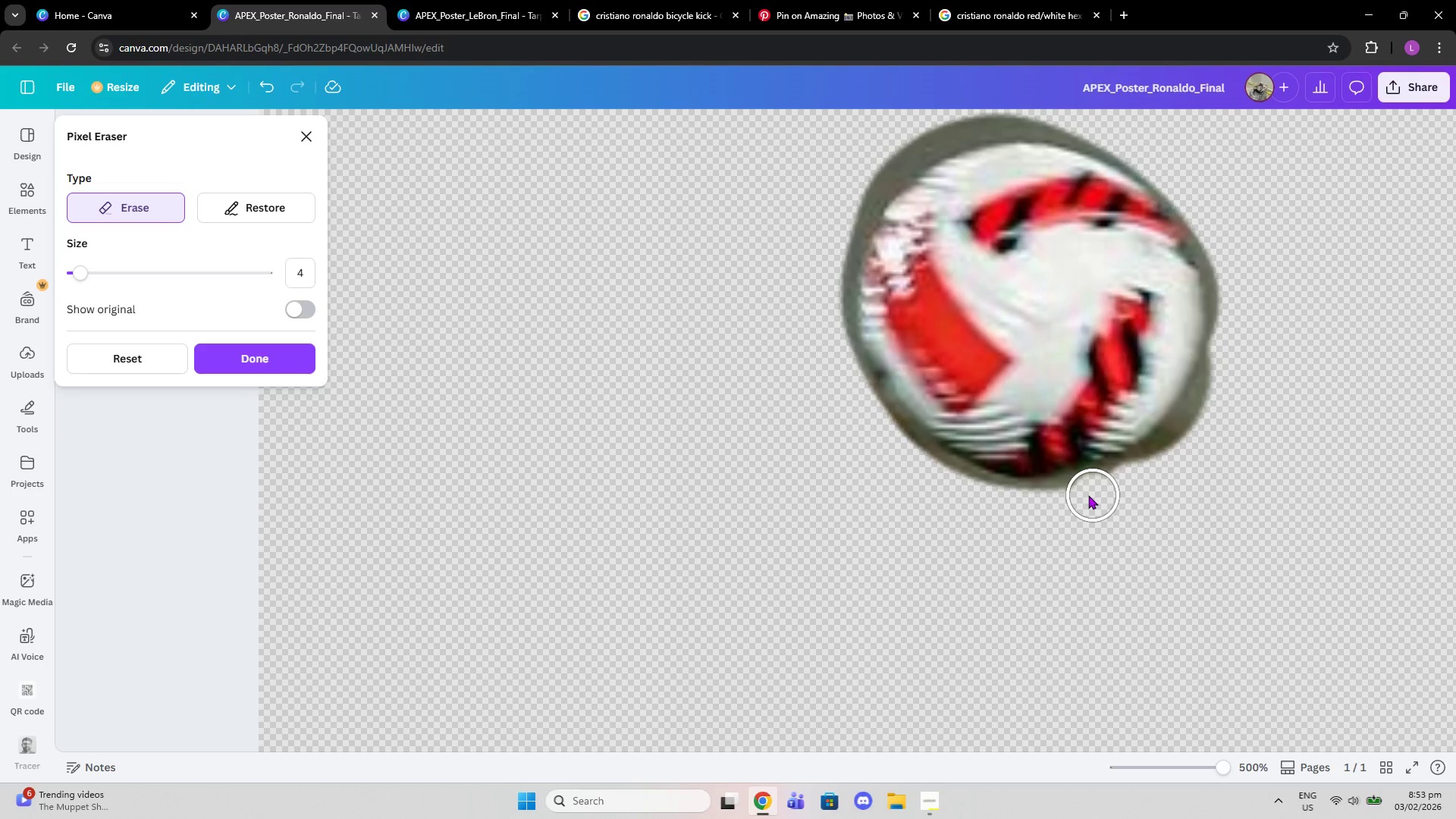 
left_click_drag(start_coordinate=[1087, 496], to_coordinate=[1050, 508])
 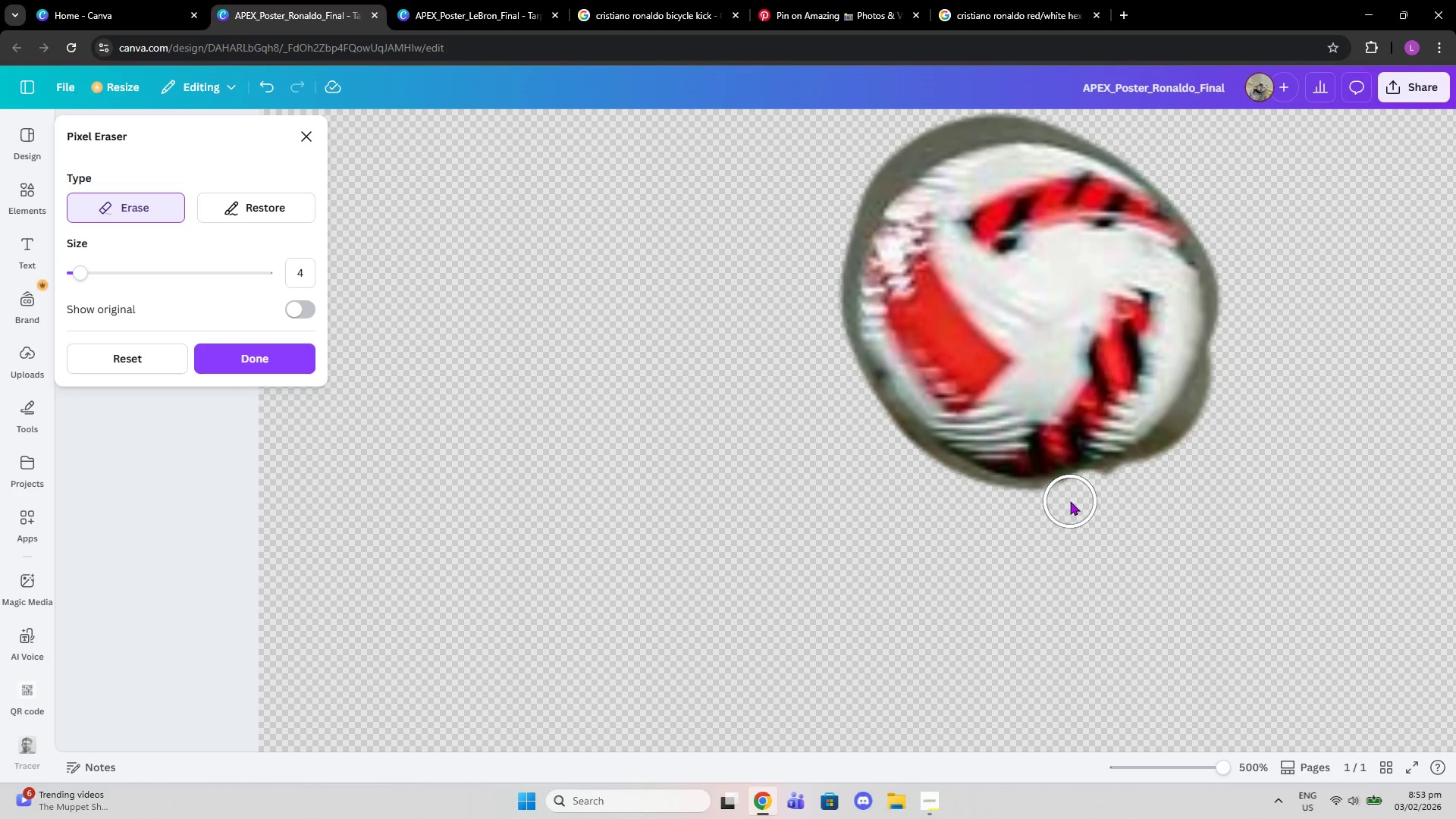 
left_click([1070, 501])
 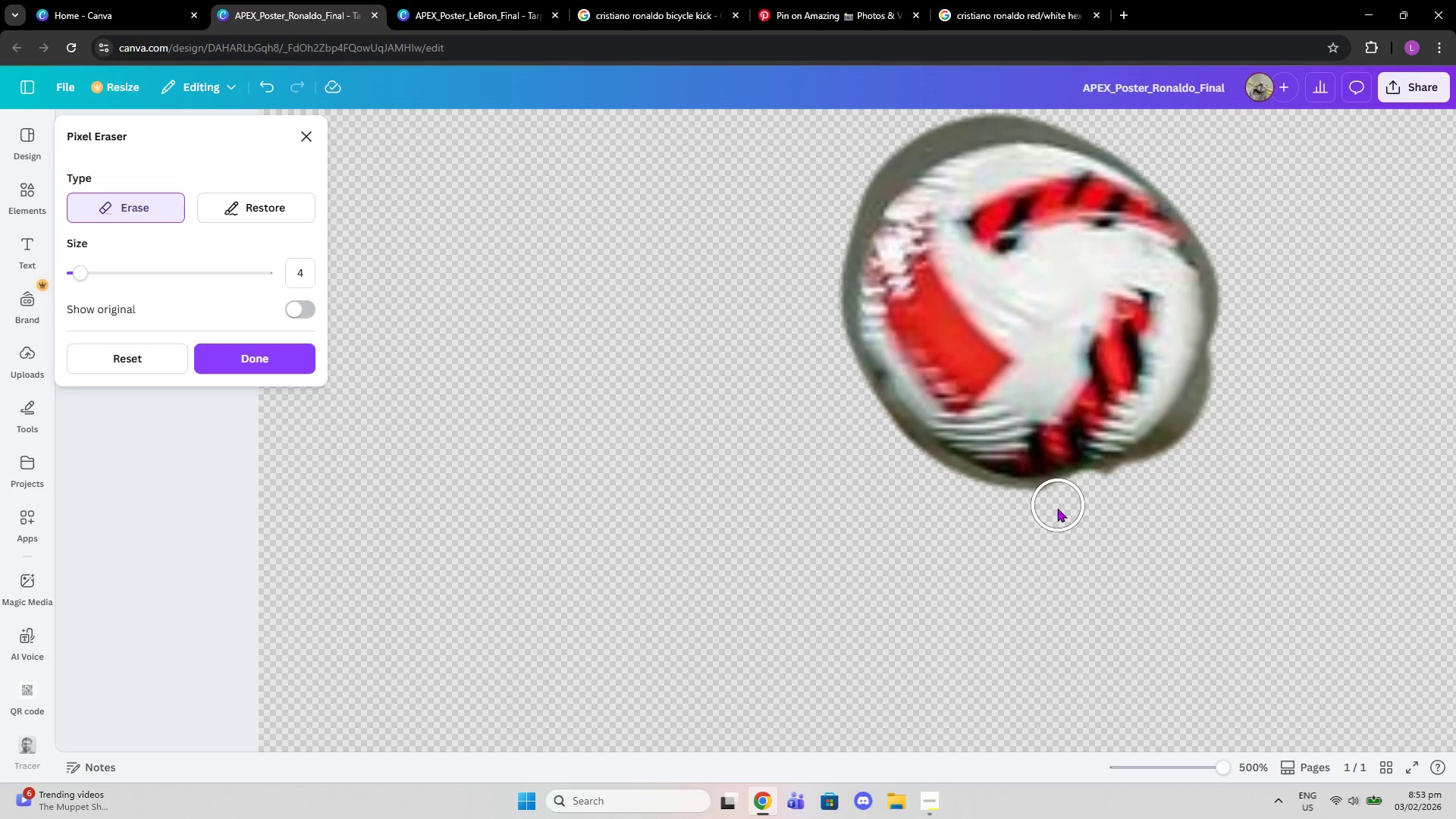 
left_click_drag(start_coordinate=[1057, 508], to_coordinate=[1009, 513])
 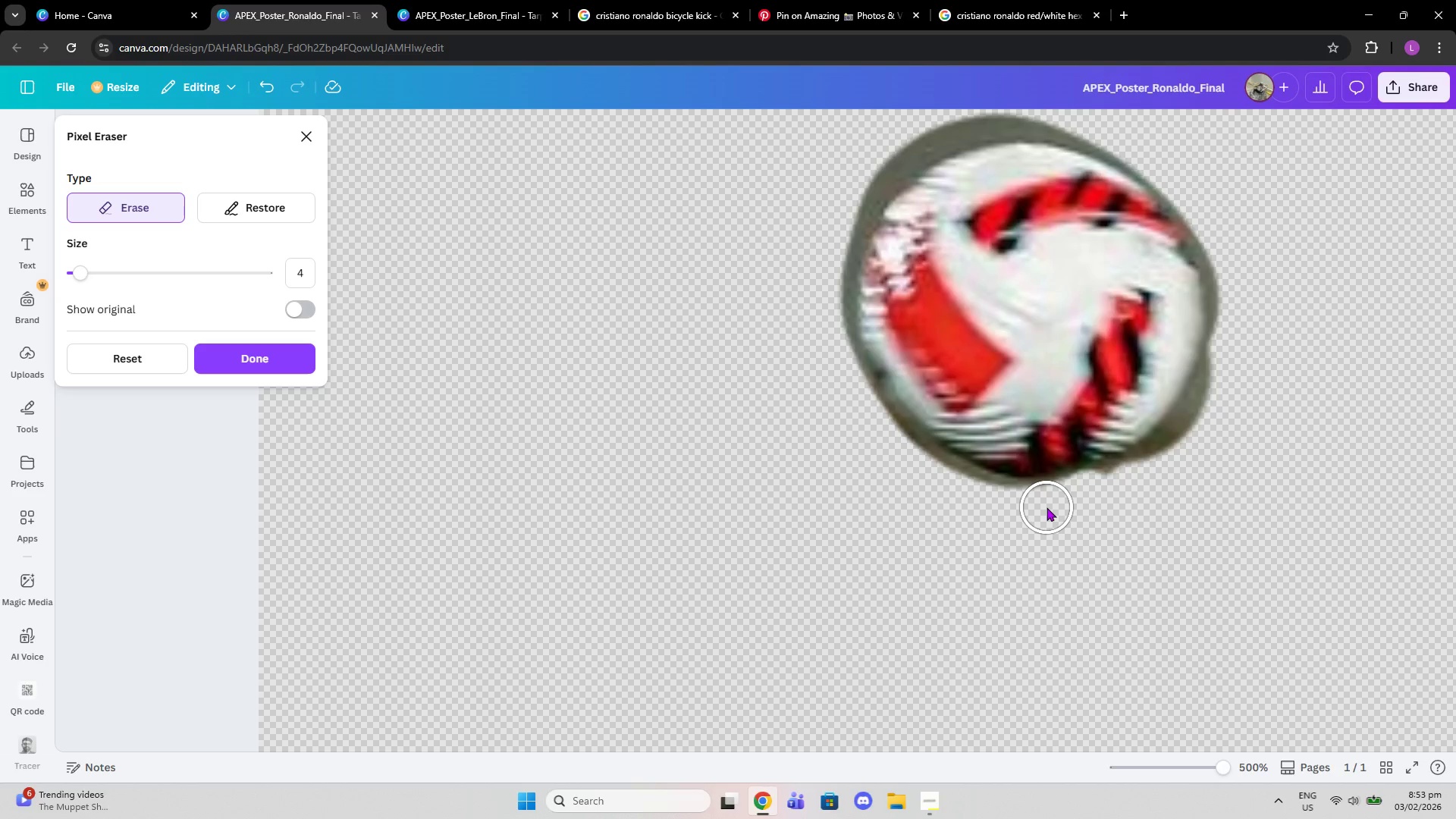 
left_click([1046, 507])
 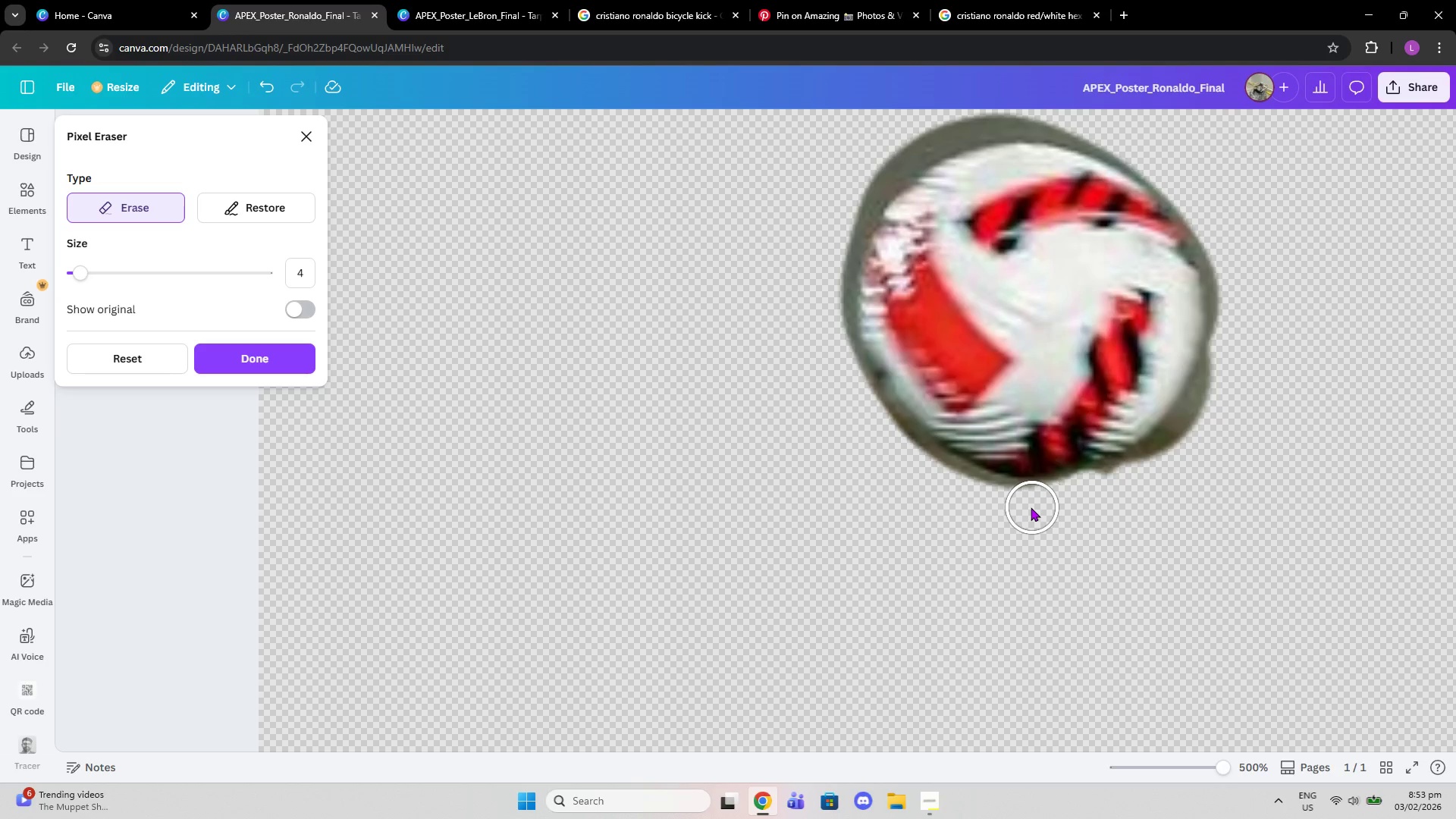 
left_click_drag(start_coordinate=[1031, 507], to_coordinate=[997, 509])
 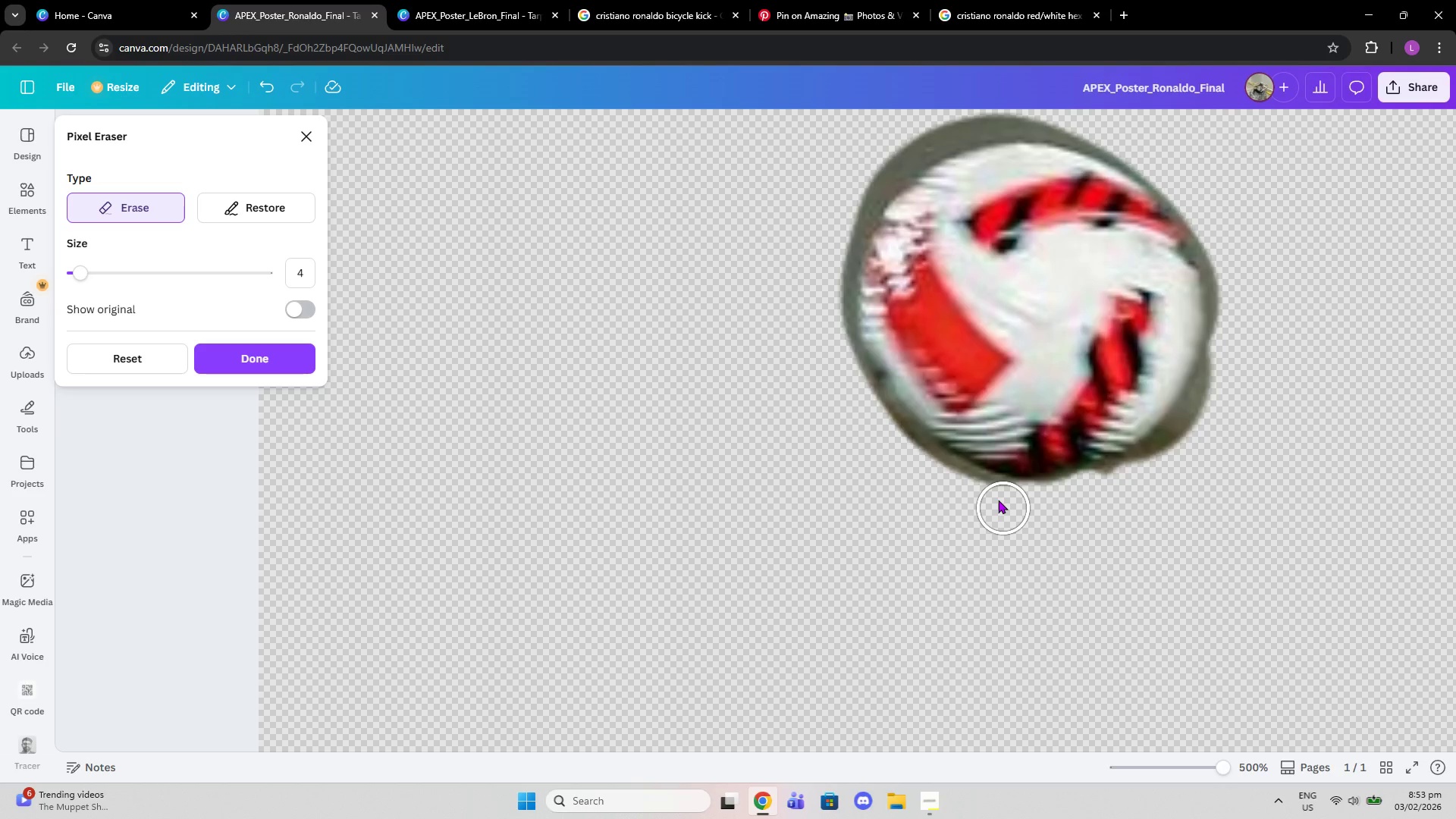 
scroll: coordinate [998, 500], scroll_direction: up, amount: 2.0
 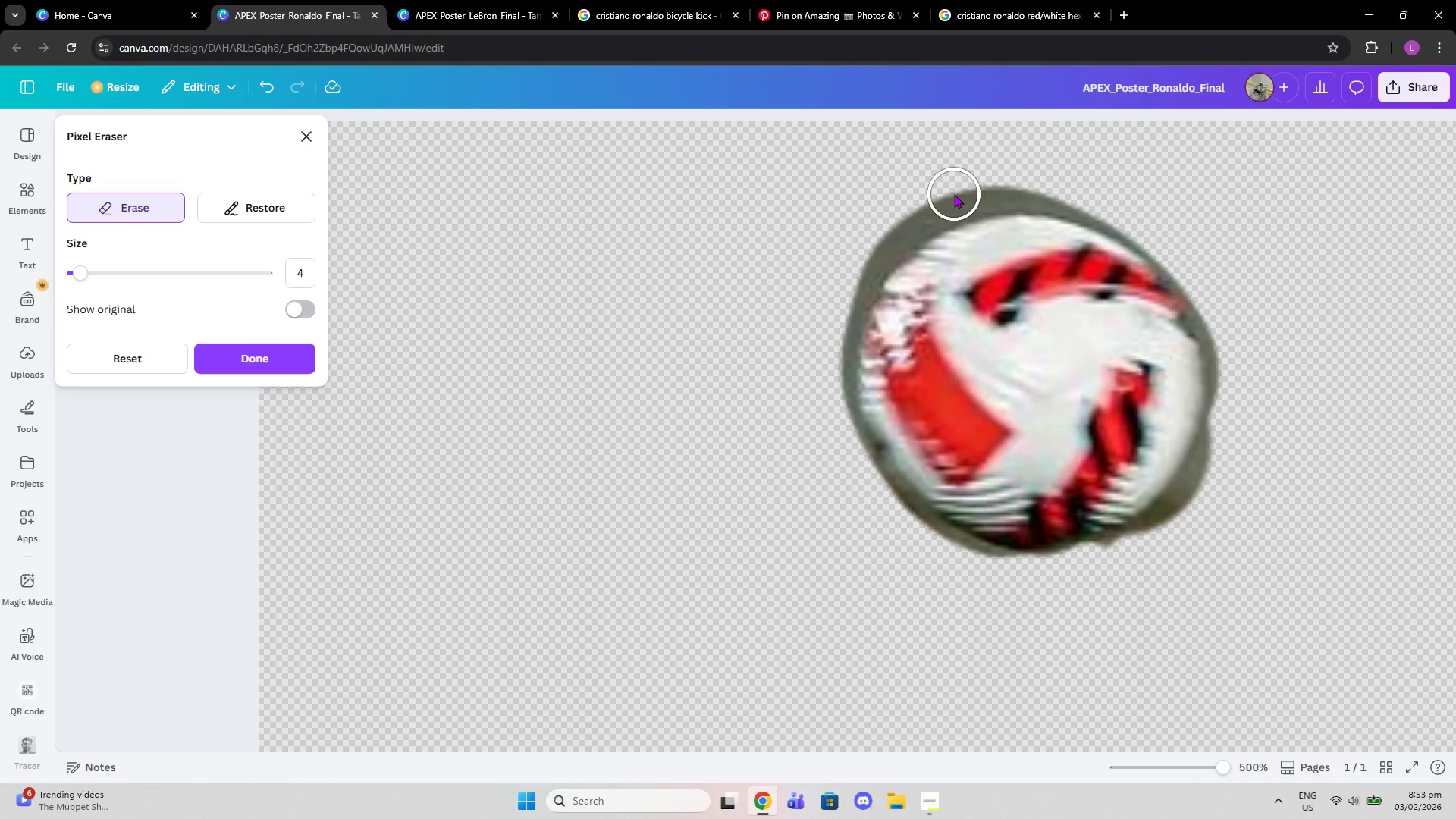 
left_click([950, 193])
 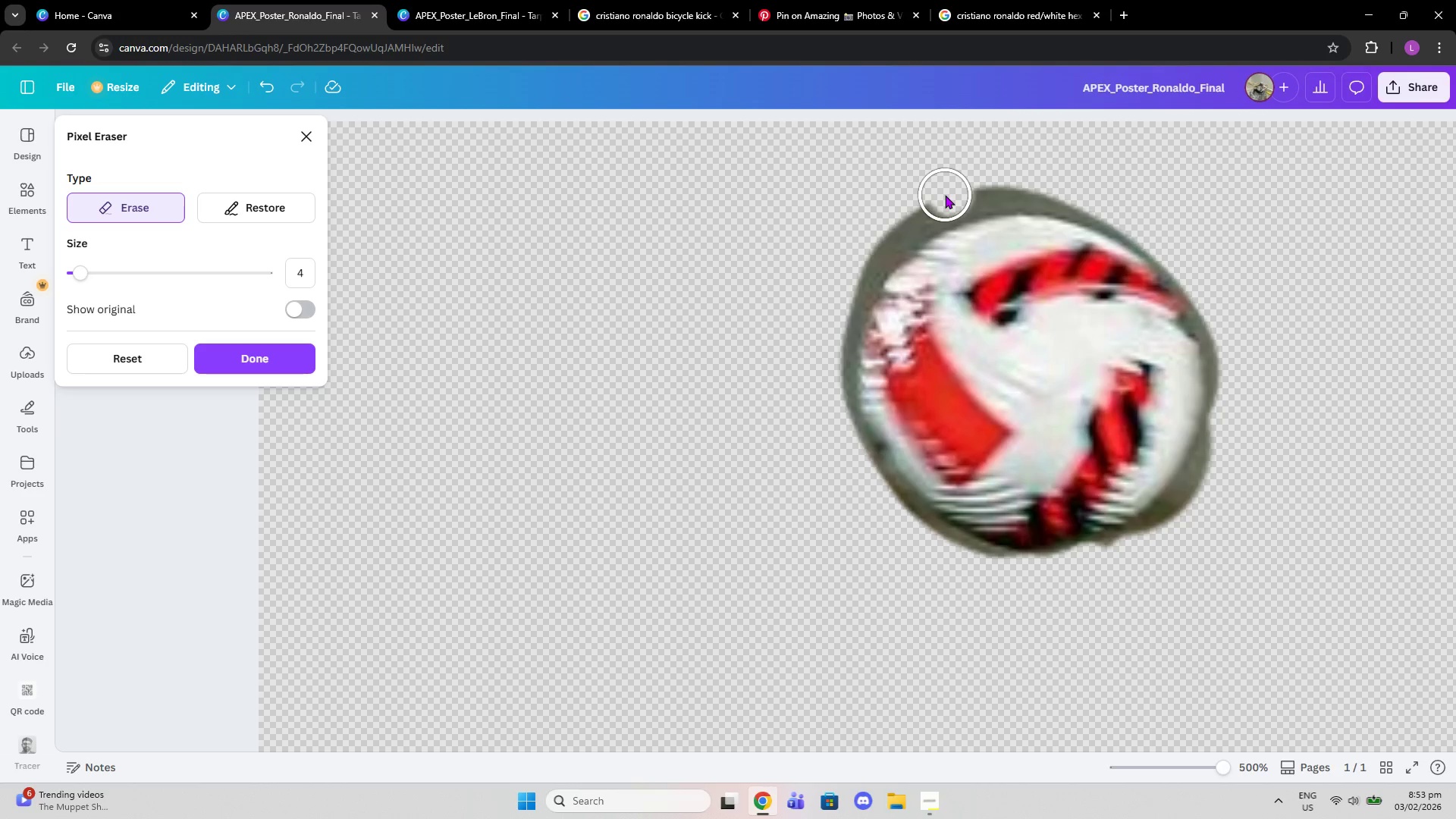 
left_click_drag(start_coordinate=[943, 195], to_coordinate=[918, 209])
 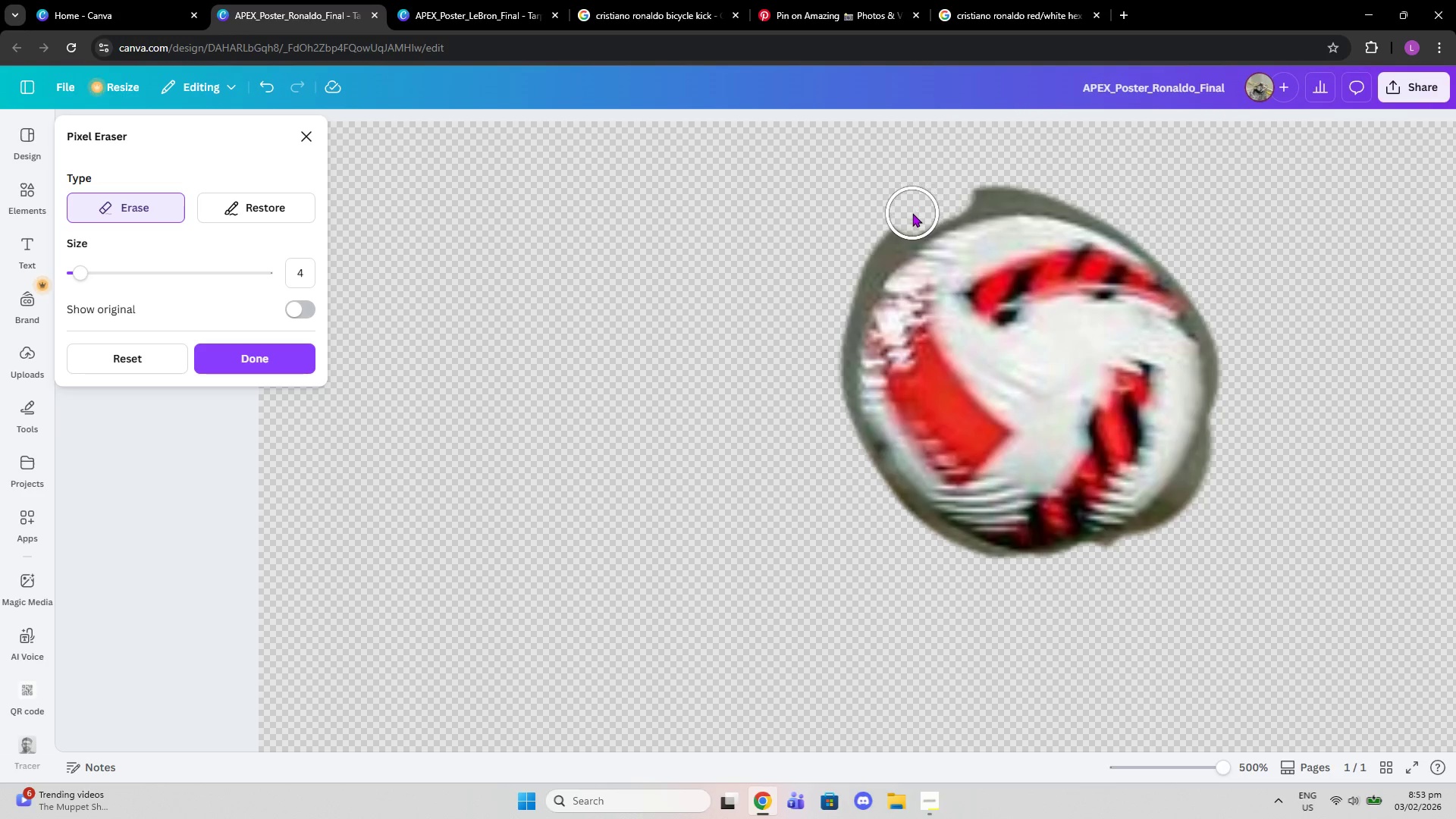 
left_click([912, 213])
 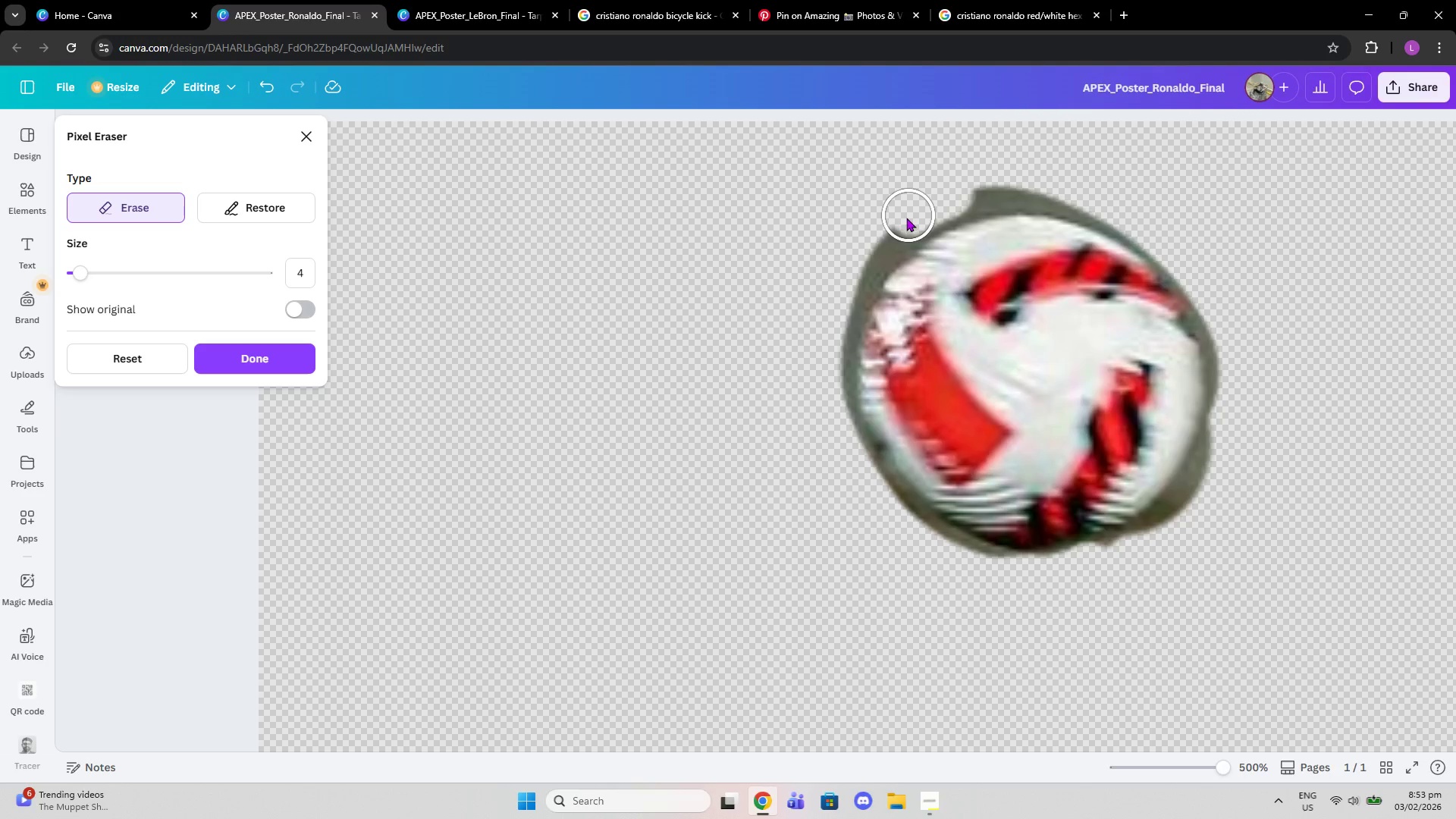 
left_click_drag(start_coordinate=[902, 221], to_coordinate=[888, 234])
 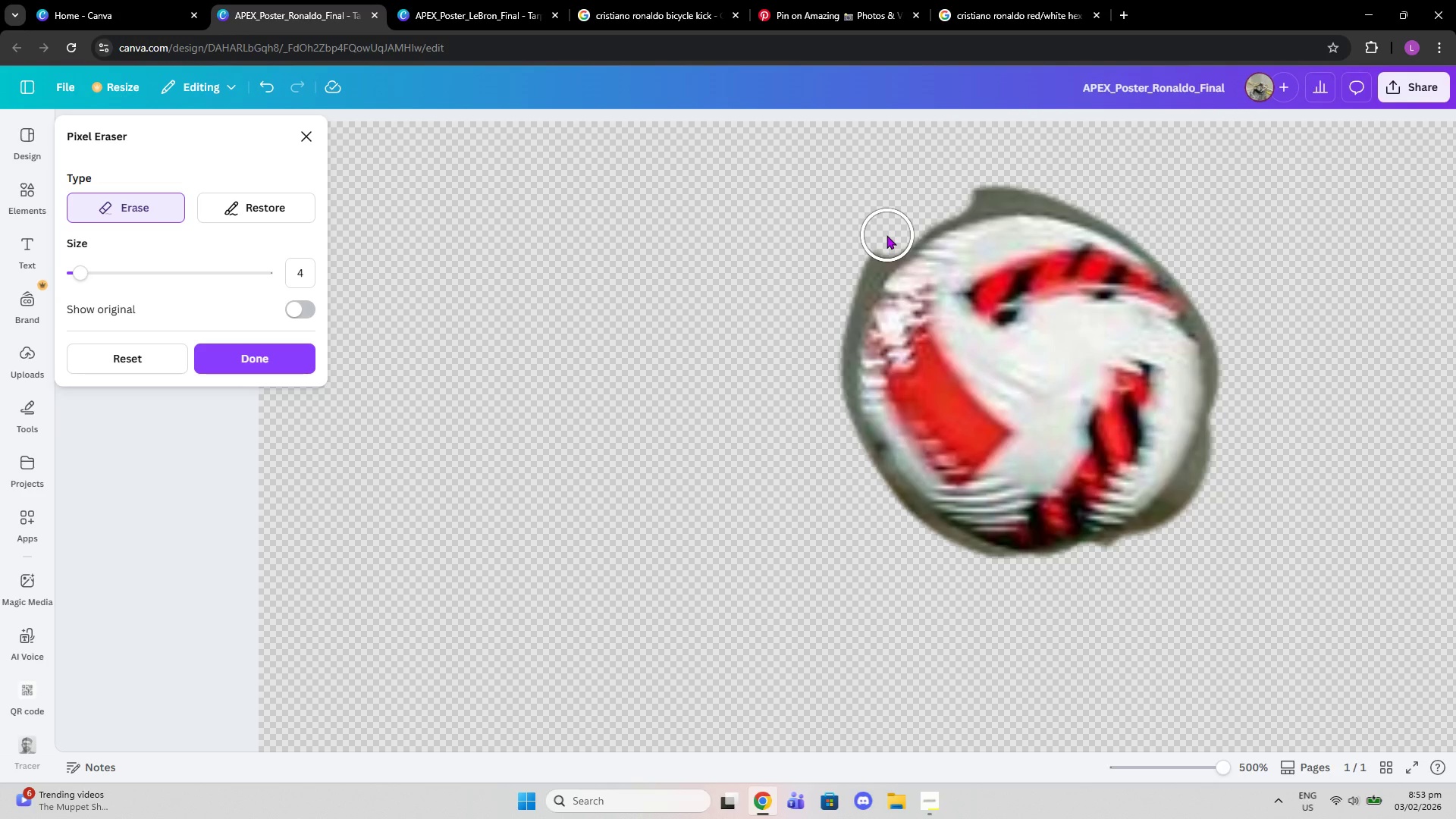 
left_click_drag(start_coordinate=[885, 237], to_coordinate=[849, 275])
 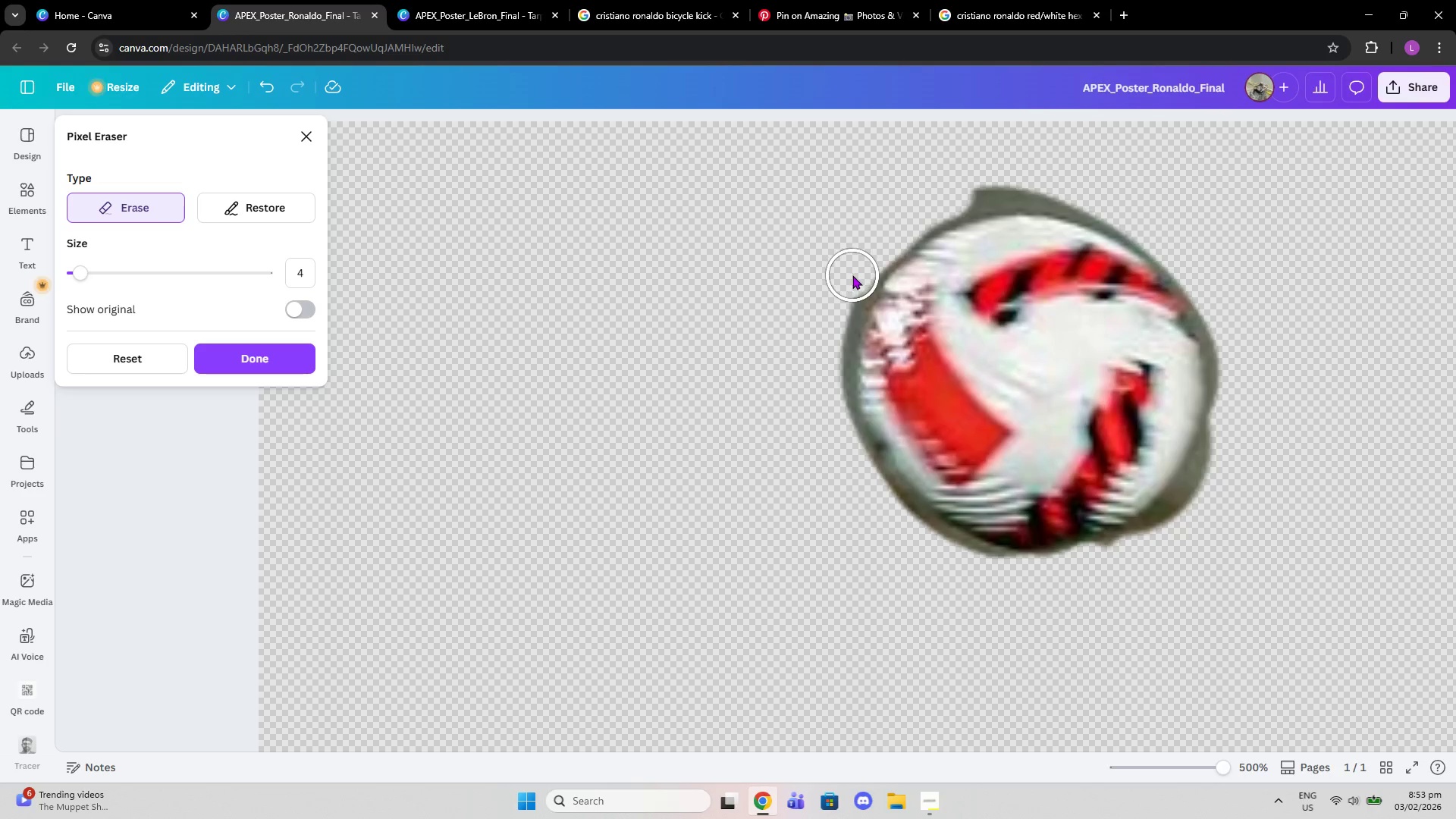 
left_click([852, 275])
 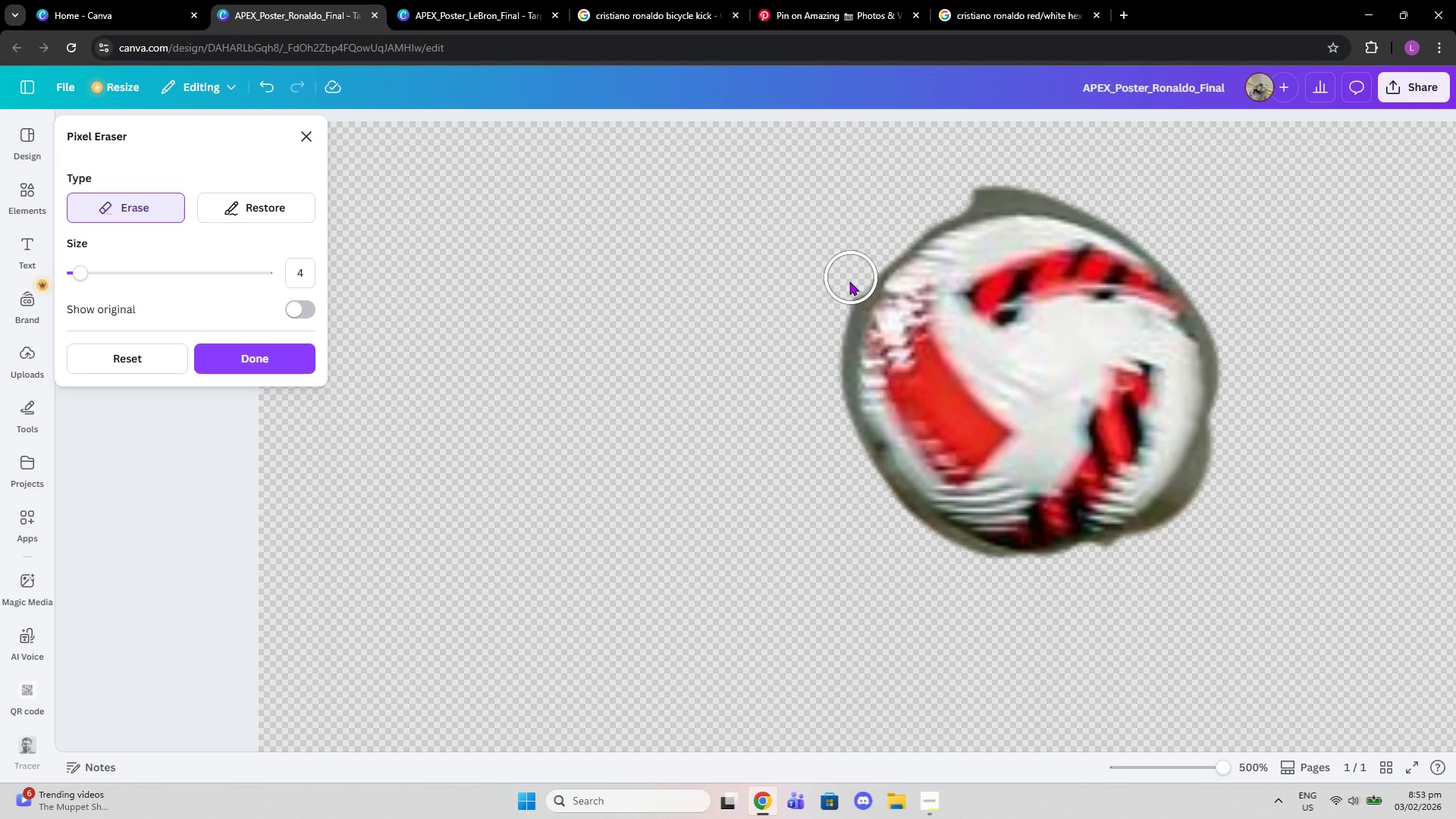 
left_click_drag(start_coordinate=[849, 282], to_coordinate=[827, 324])
 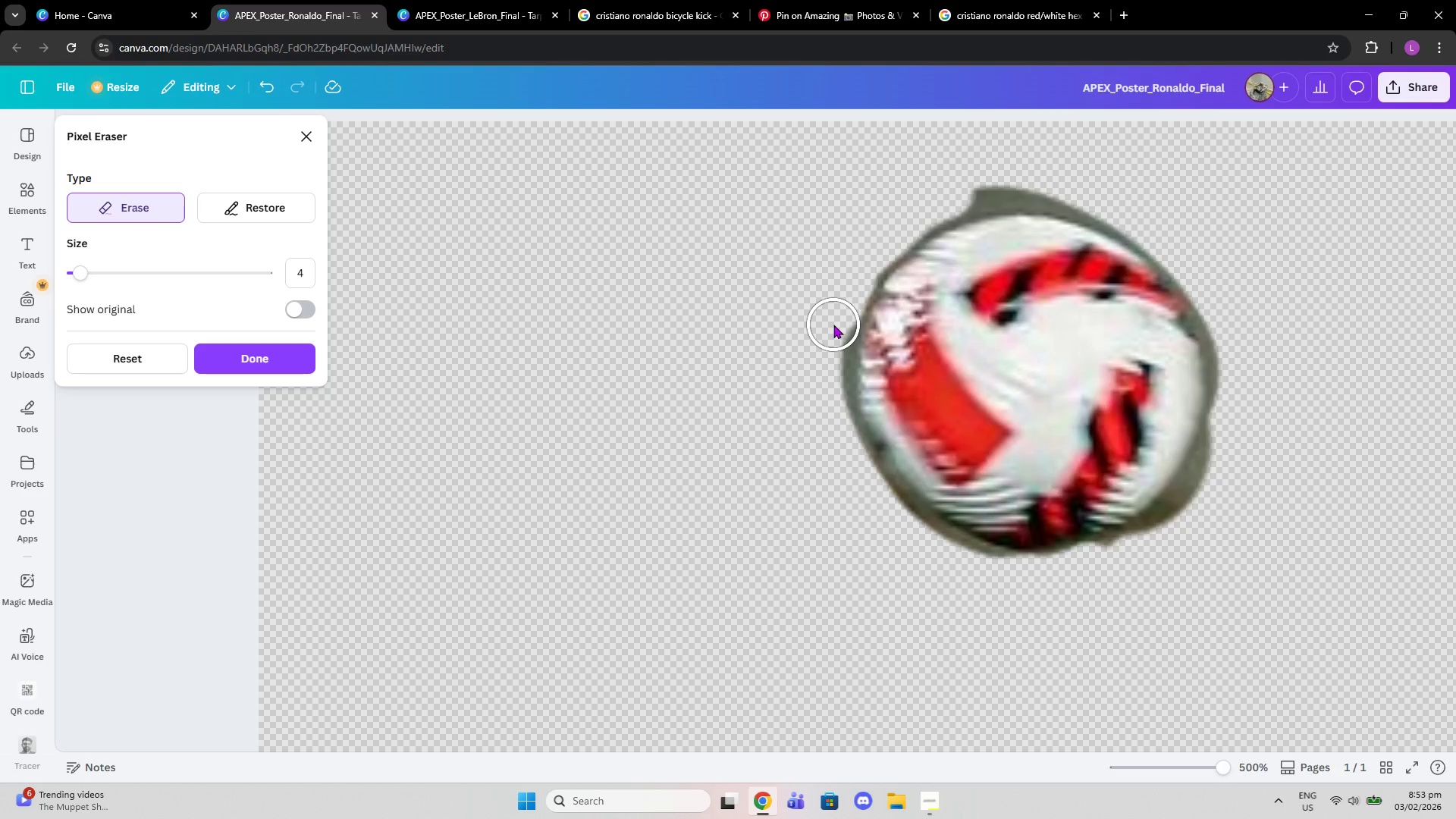 
left_click_drag(start_coordinate=[833, 325], to_coordinate=[823, 378])
 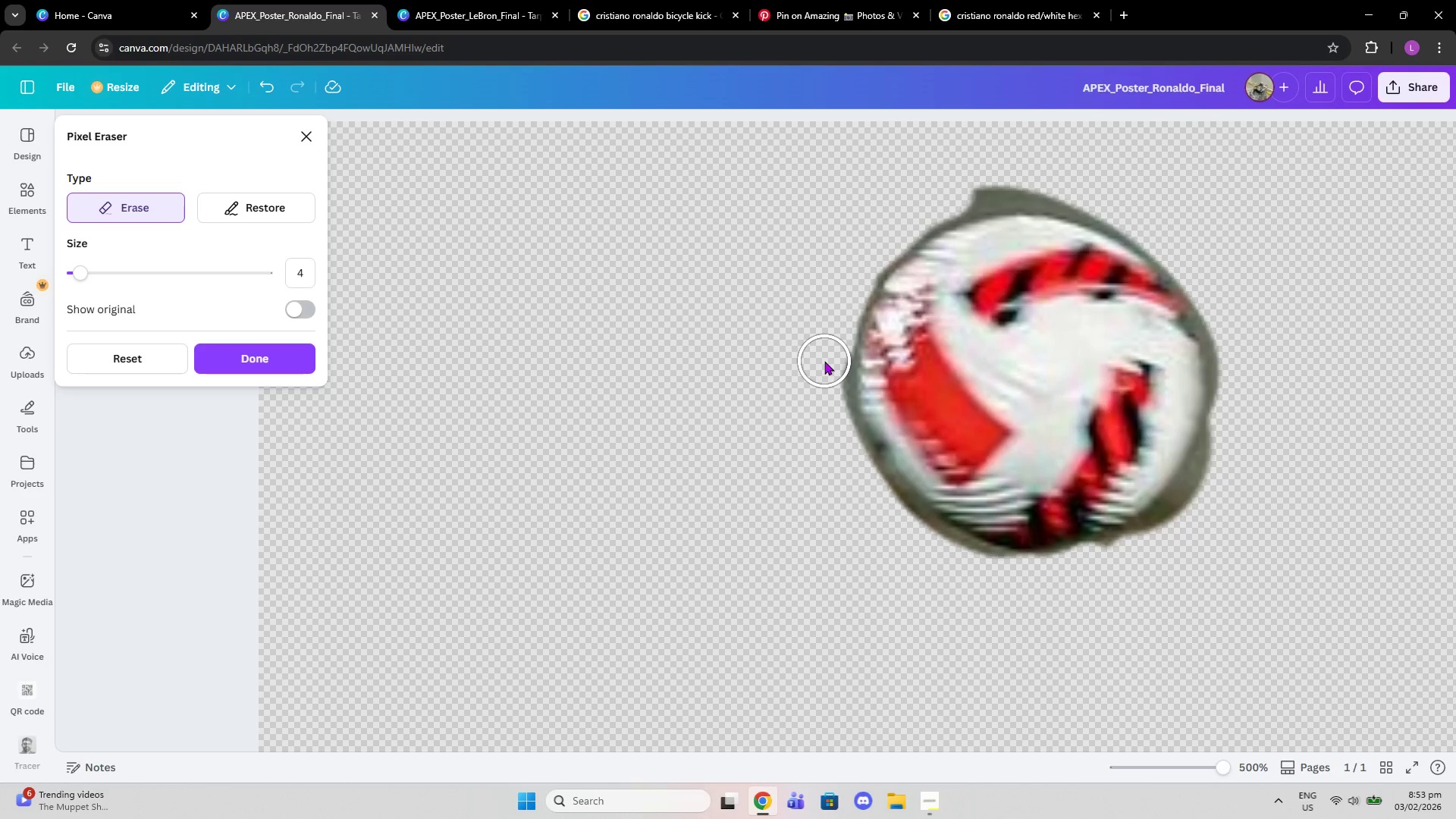 
left_click([824, 361])
 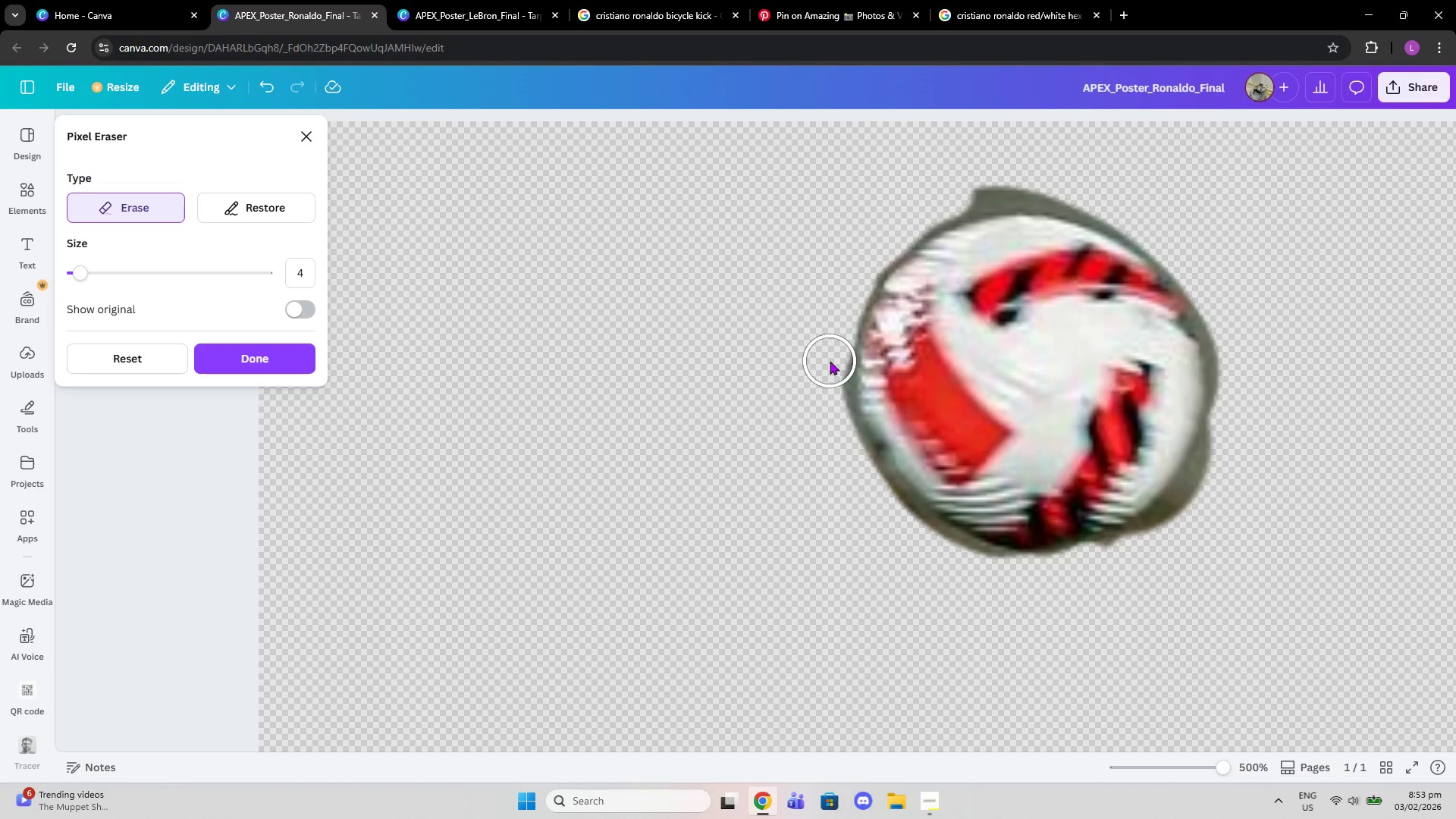 
left_click([830, 361])
 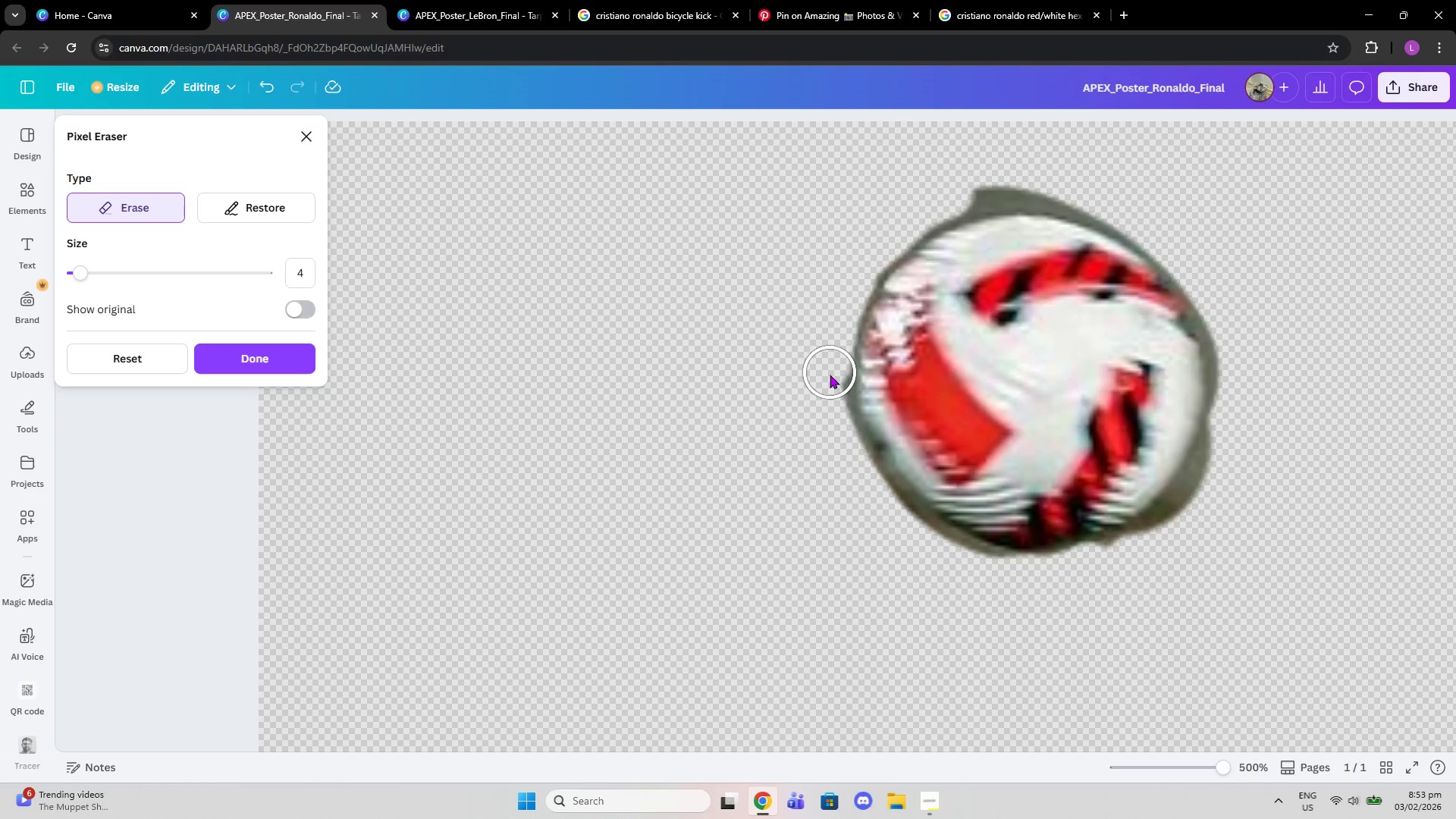 
left_click([829, 381])
 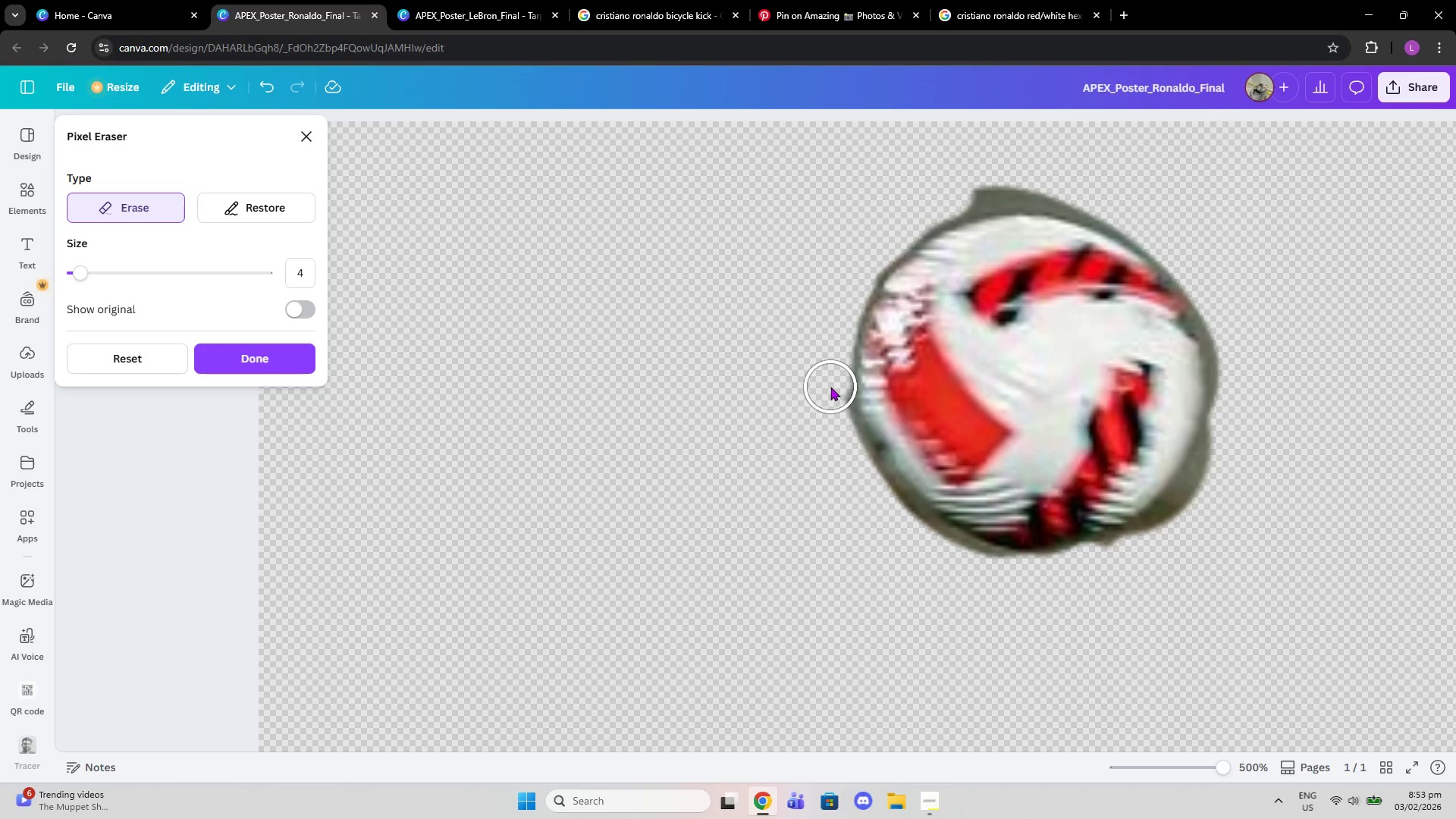 
left_click([830, 387])
 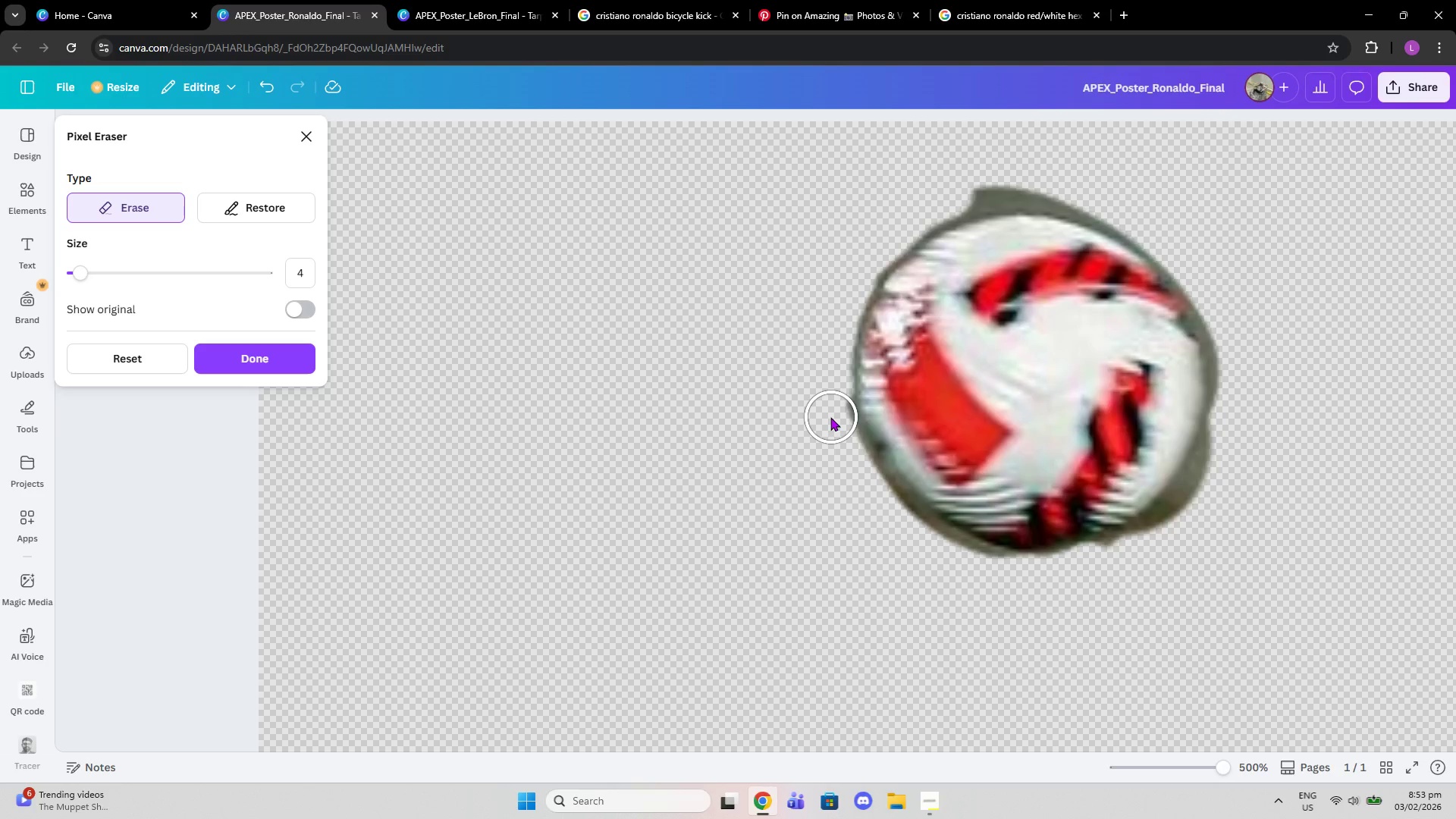 
left_click([830, 417])
 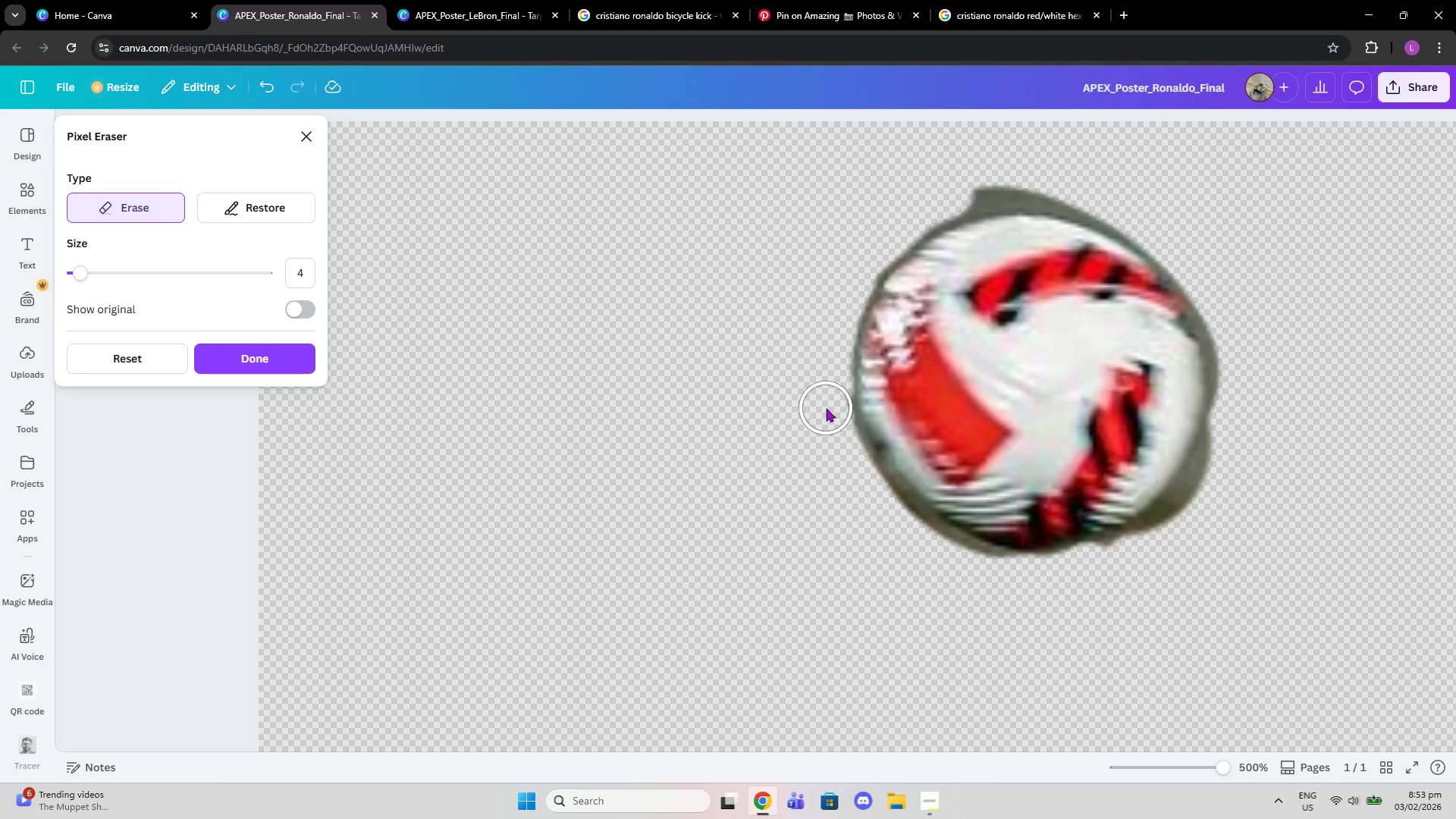 
left_click([826, 408])
 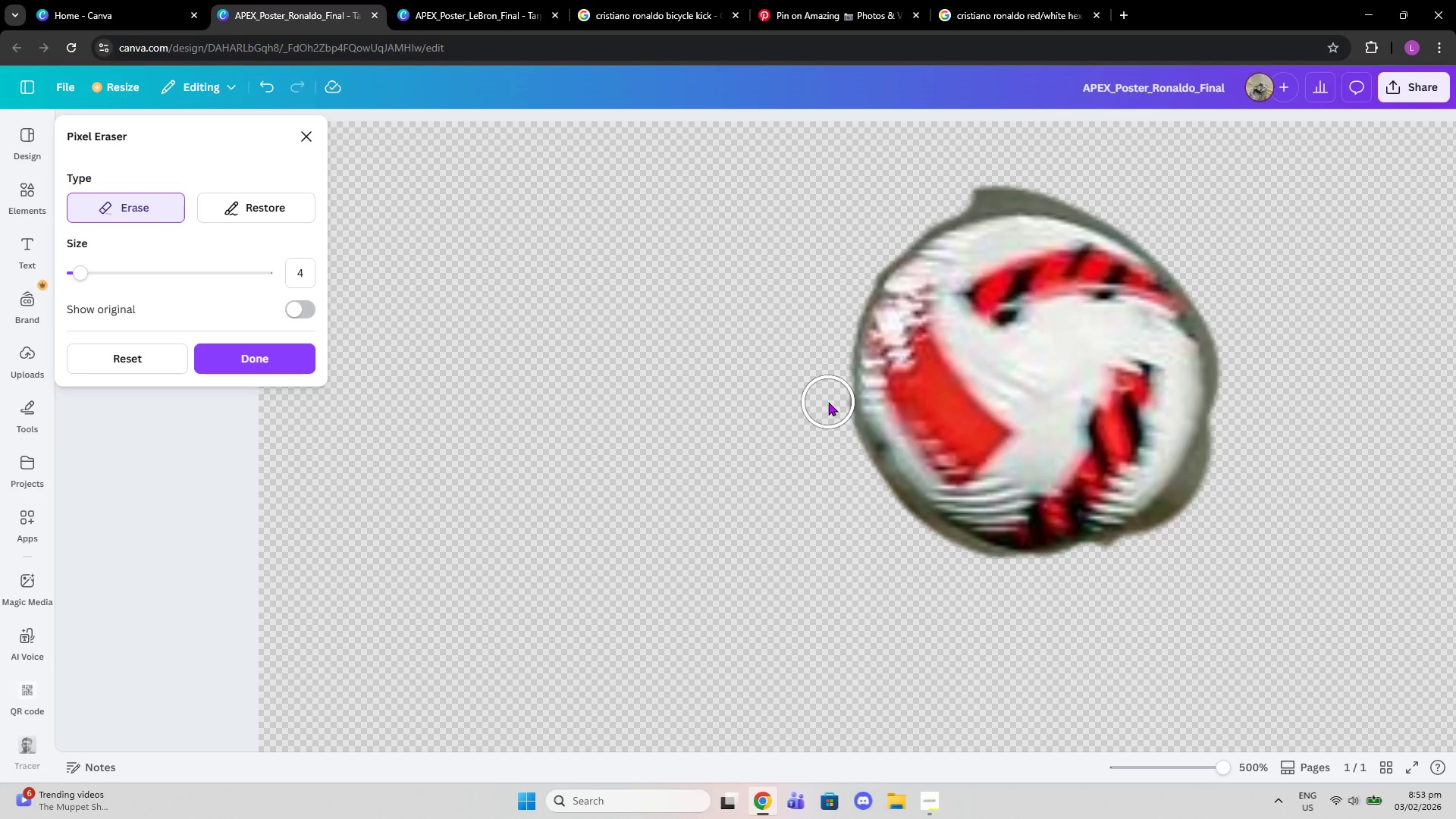 
left_click([828, 402])
 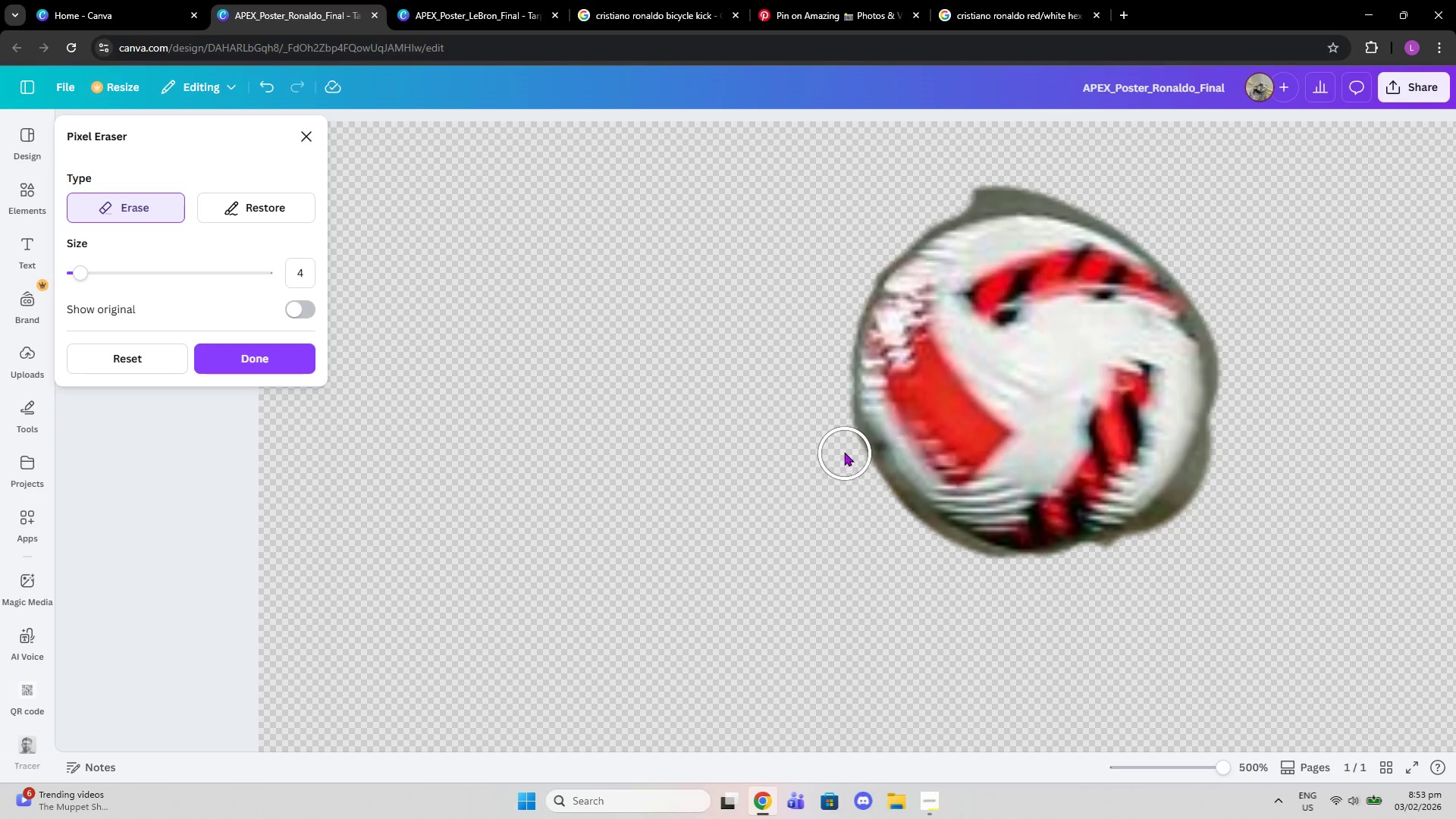 
left_click([844, 448])
 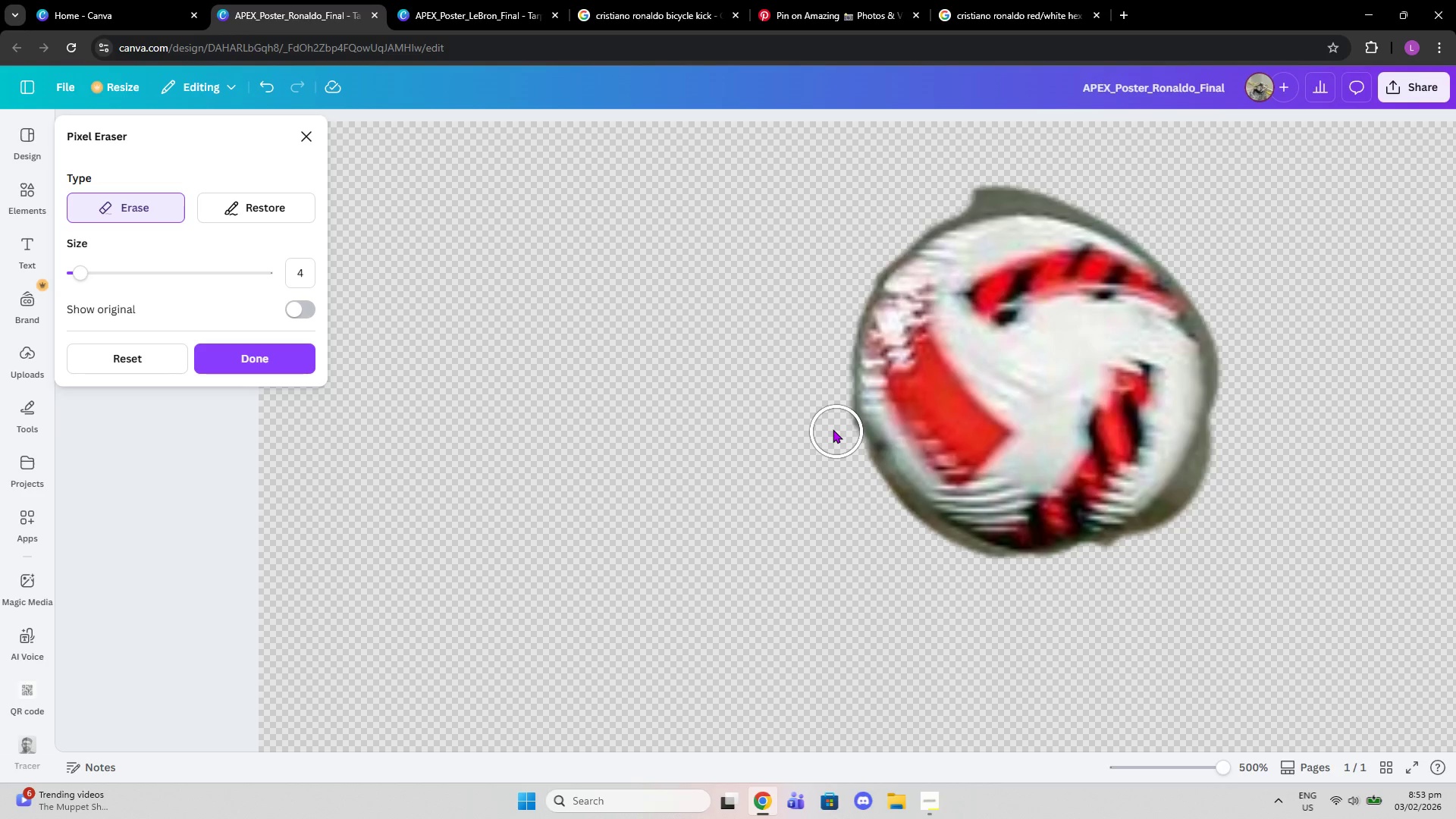 
left_click([830, 428])
 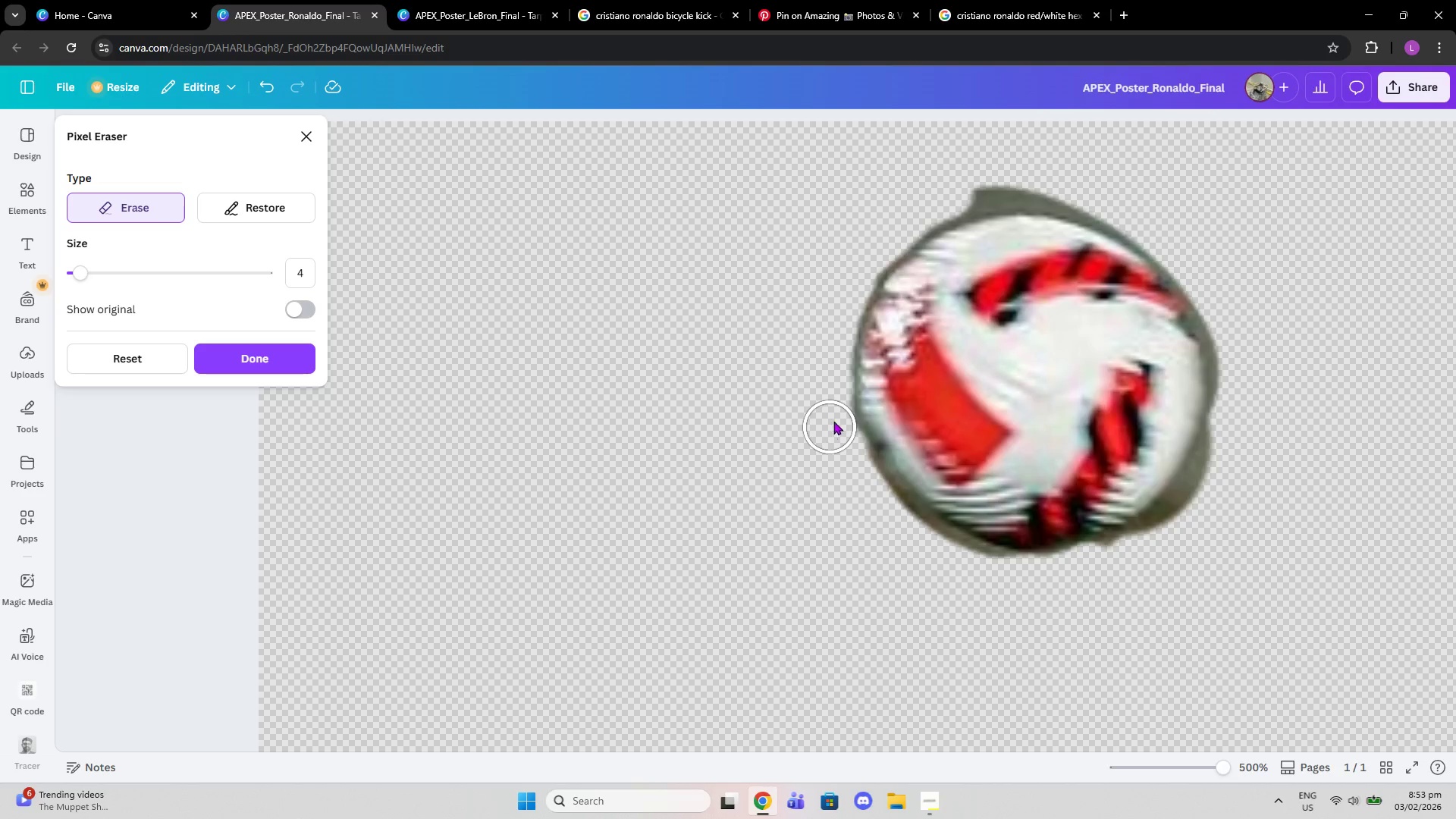 
left_click([833, 421])
 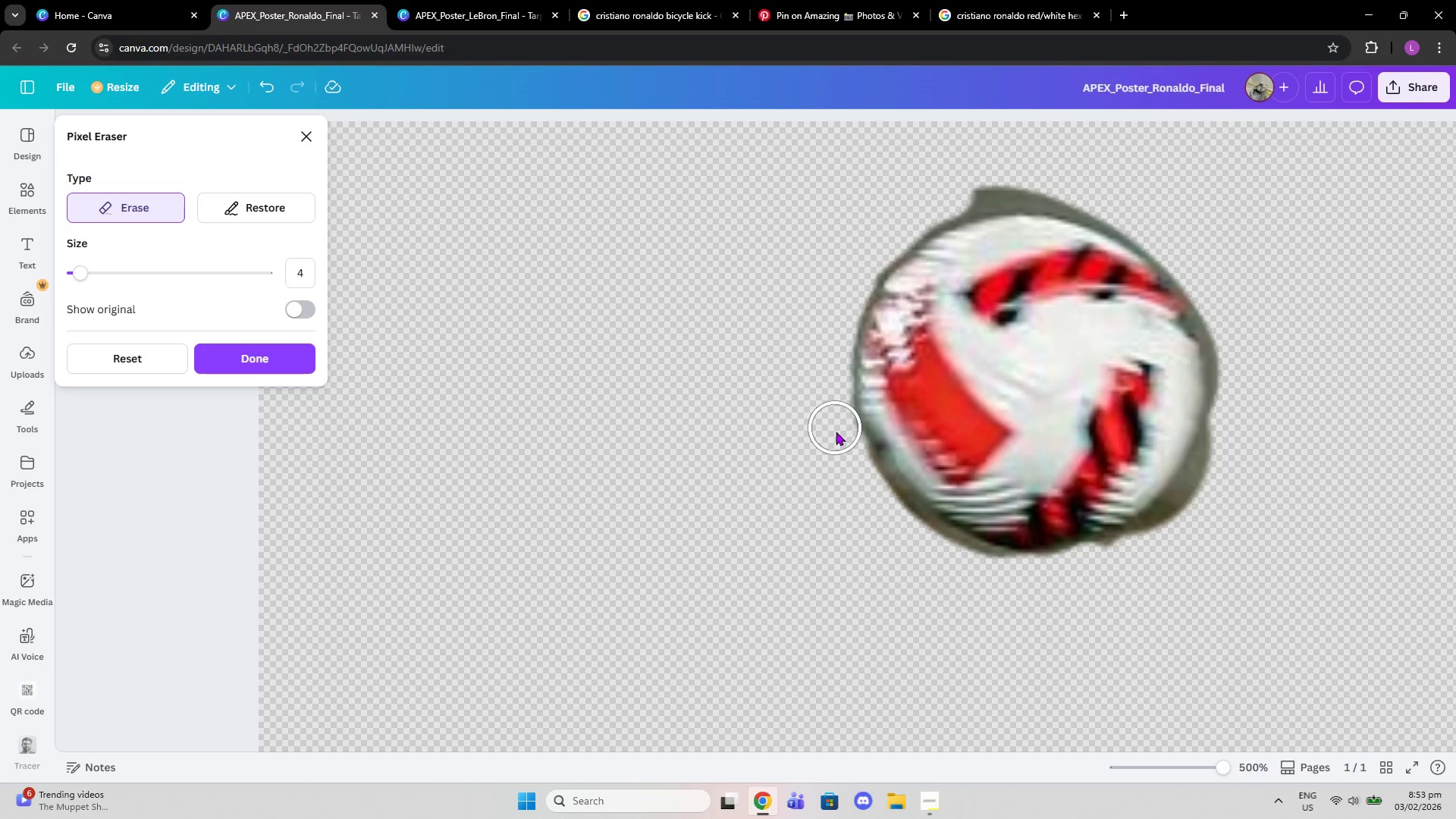 
left_click([837, 434])
 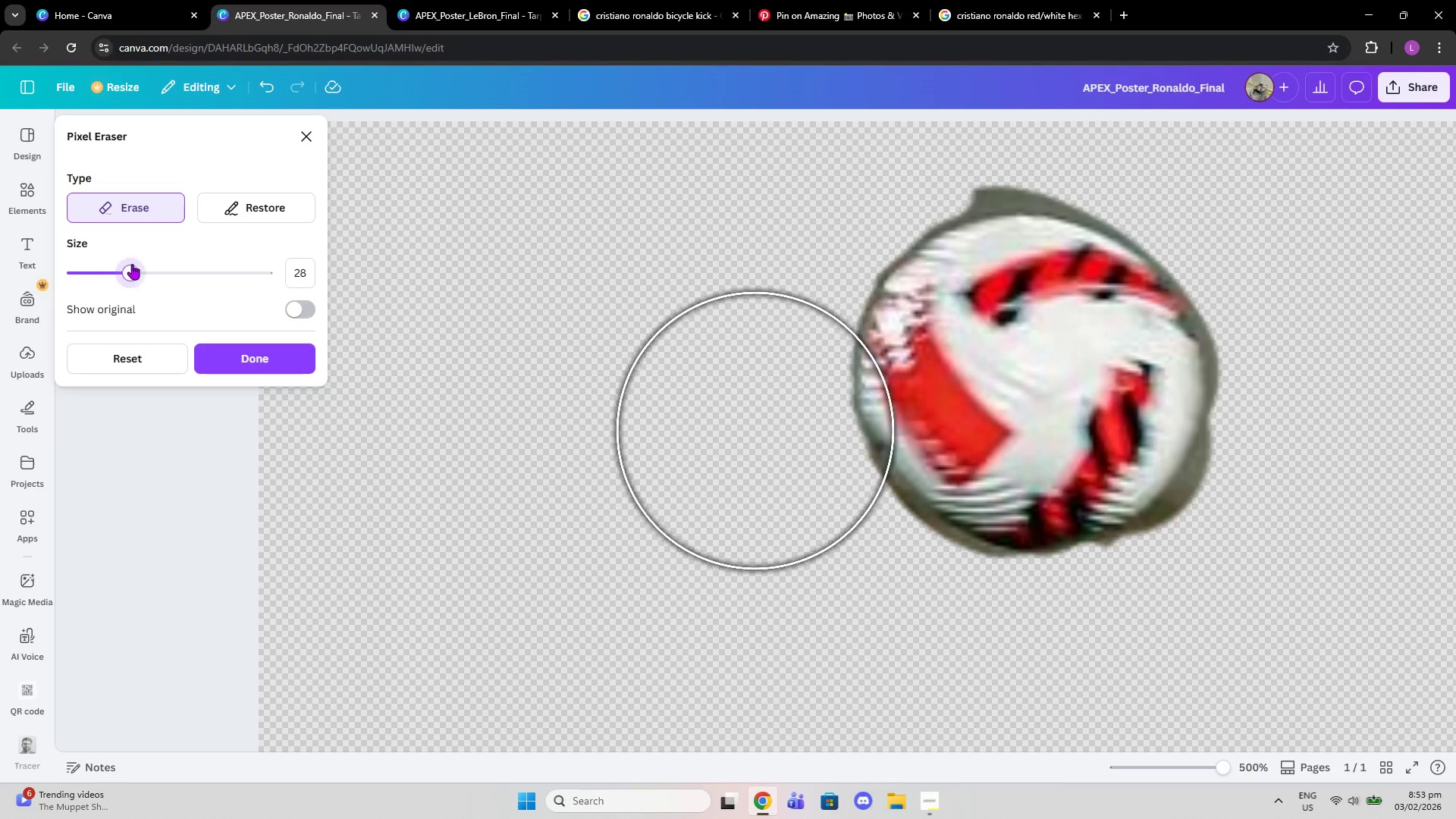 
left_click([122, 263])
 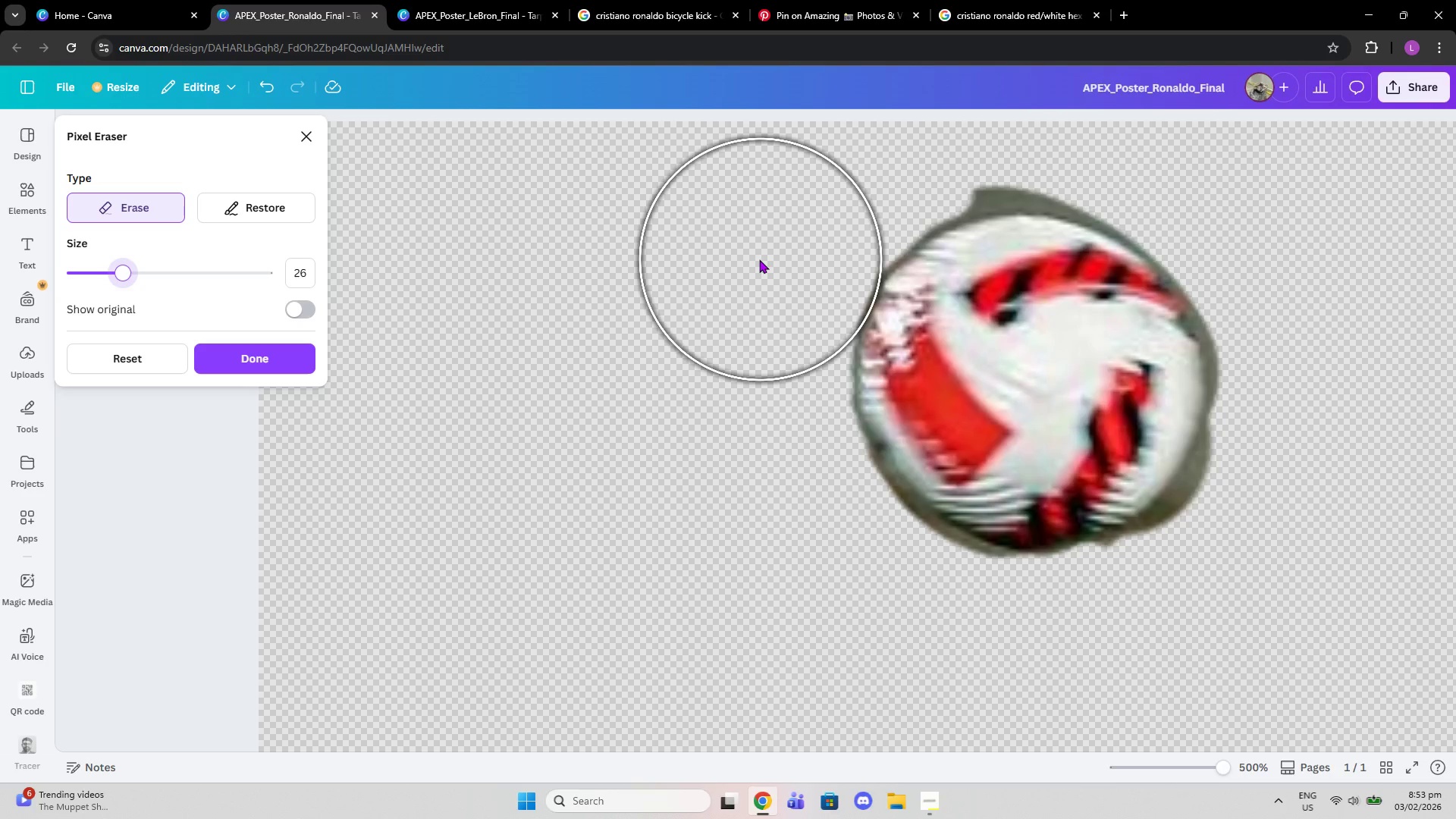 
left_click([755, 259])
 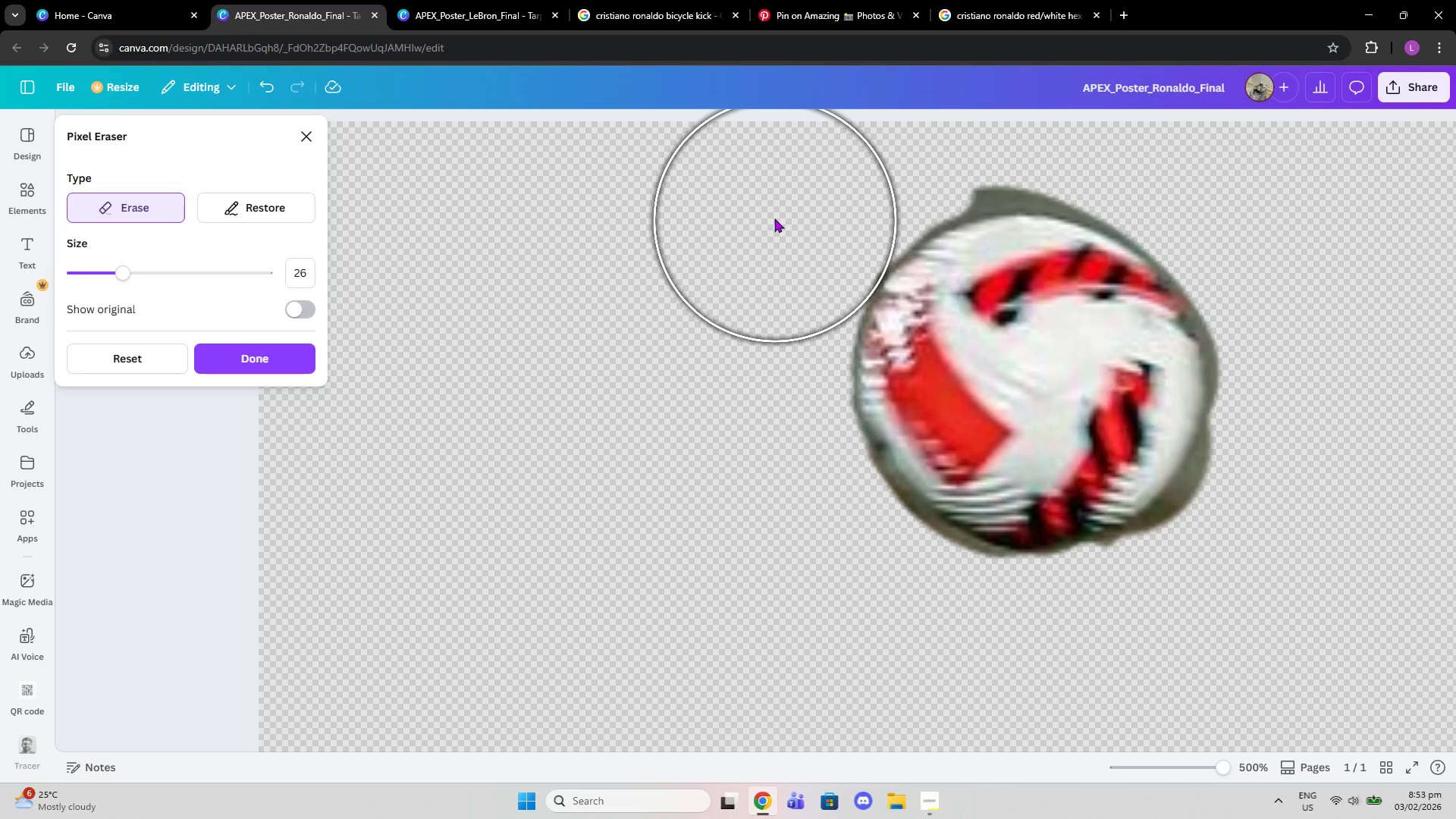 
left_click([774, 218])
 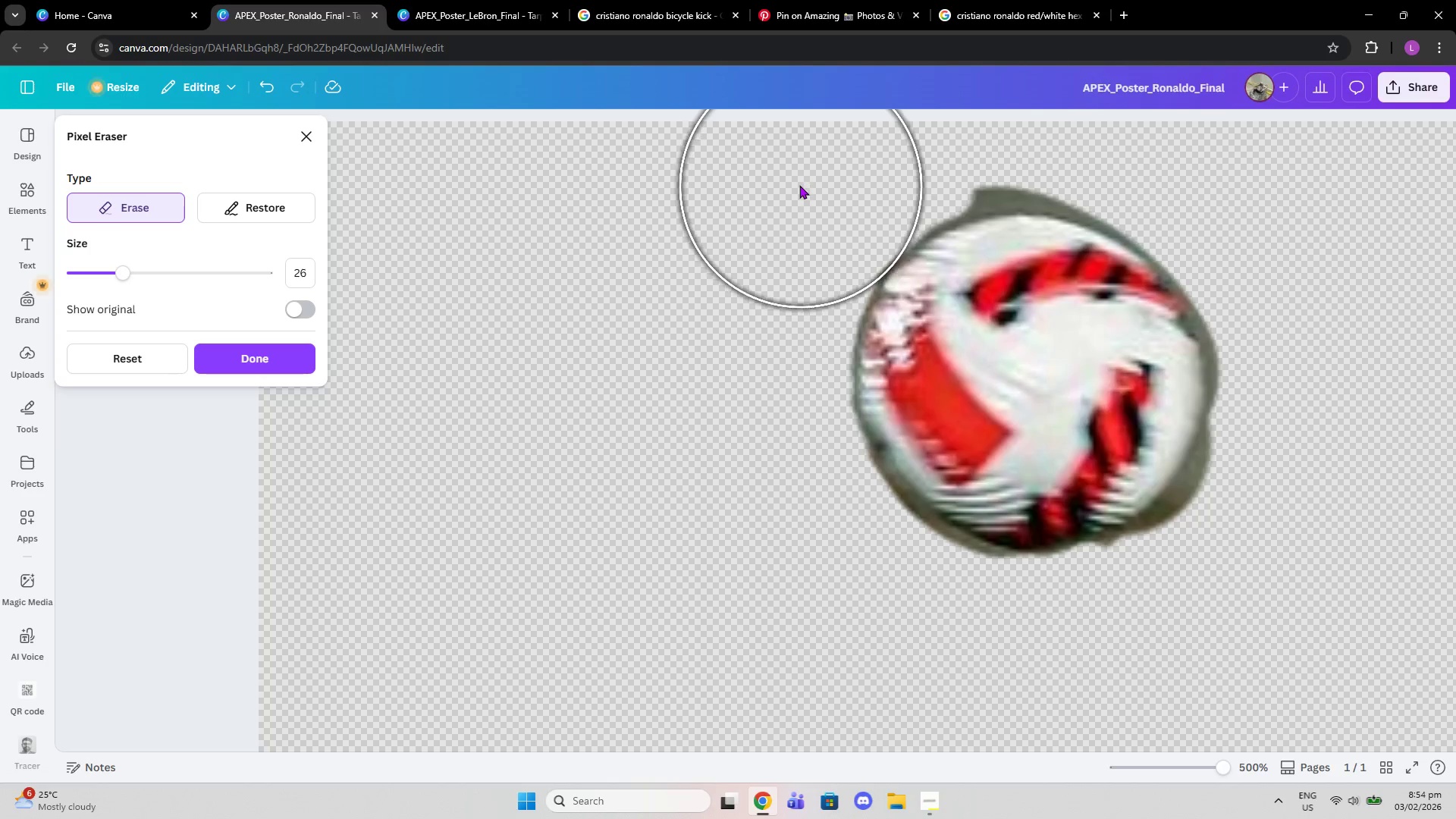 
left_click([799, 185])
 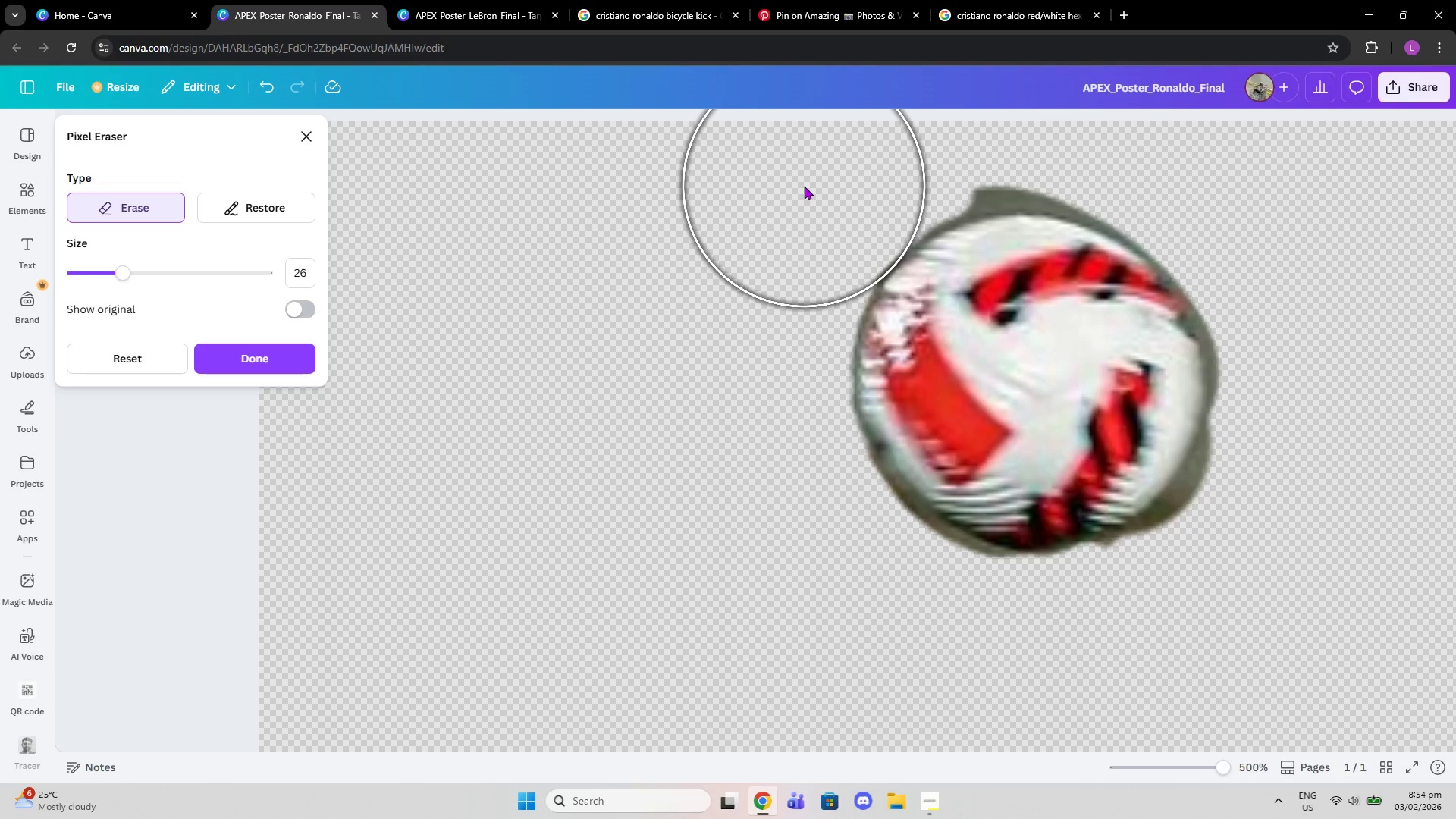 
left_click([804, 186])
 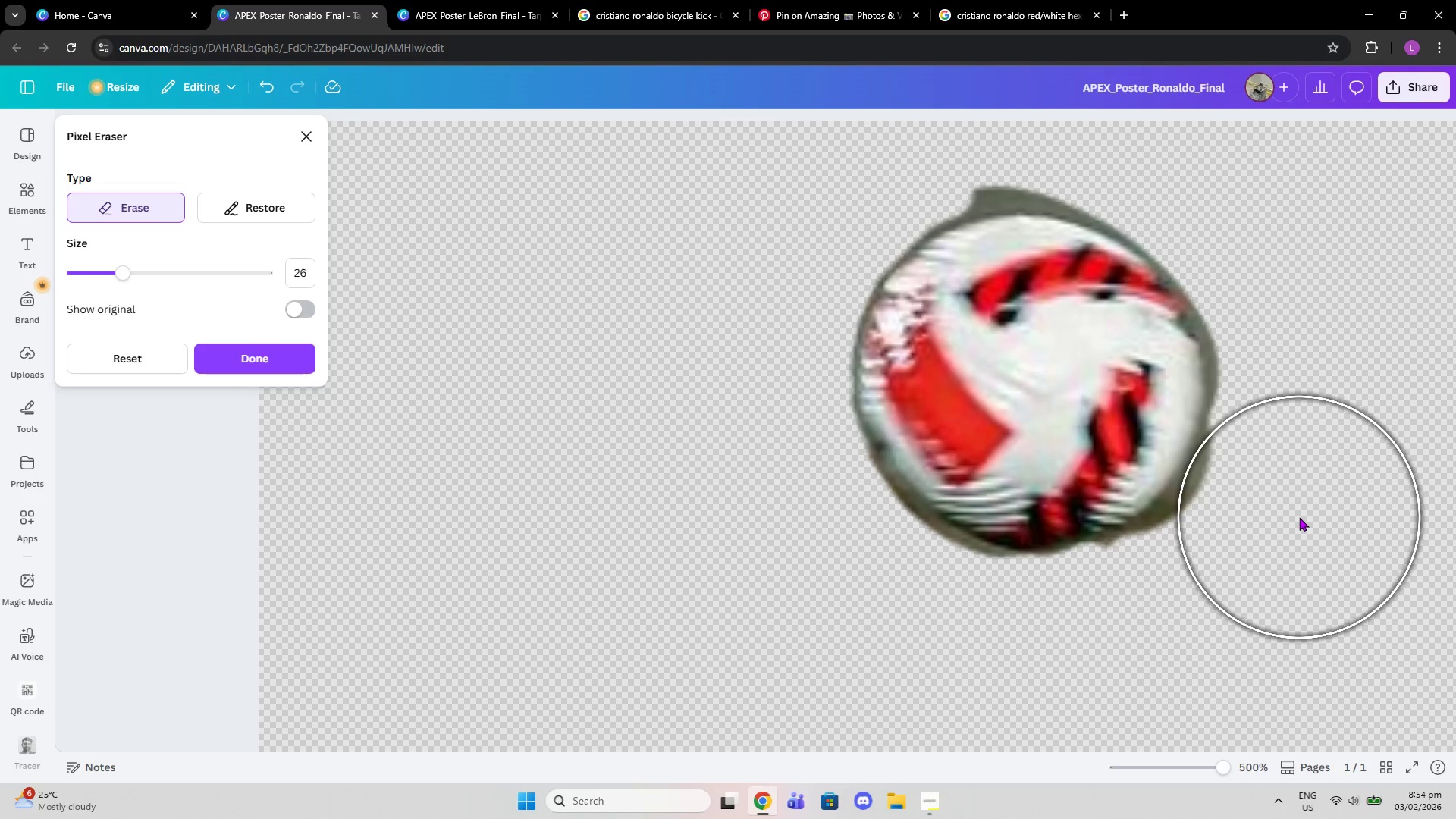 
left_click([1294, 517])
 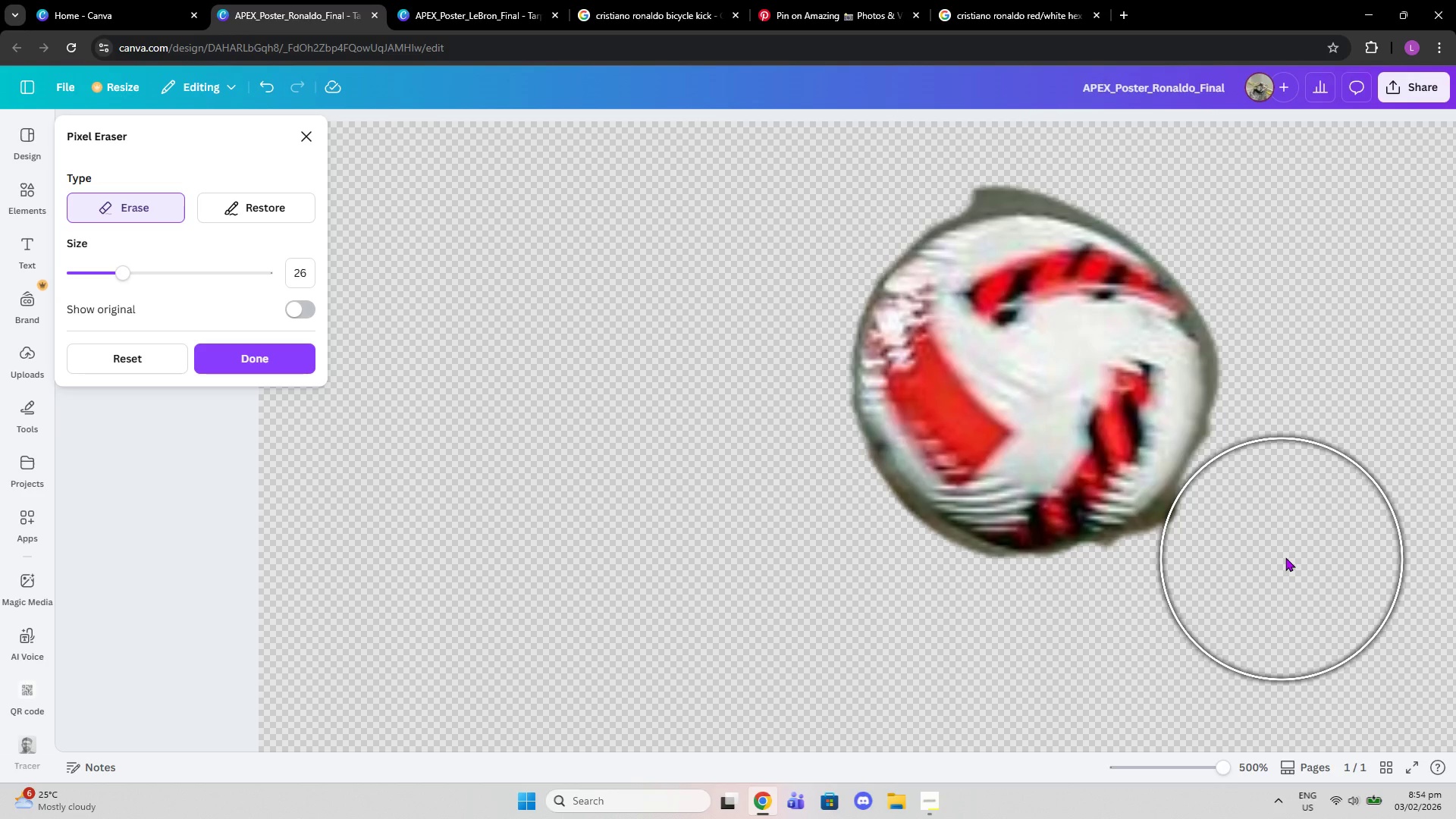 
left_click([1273, 560])
 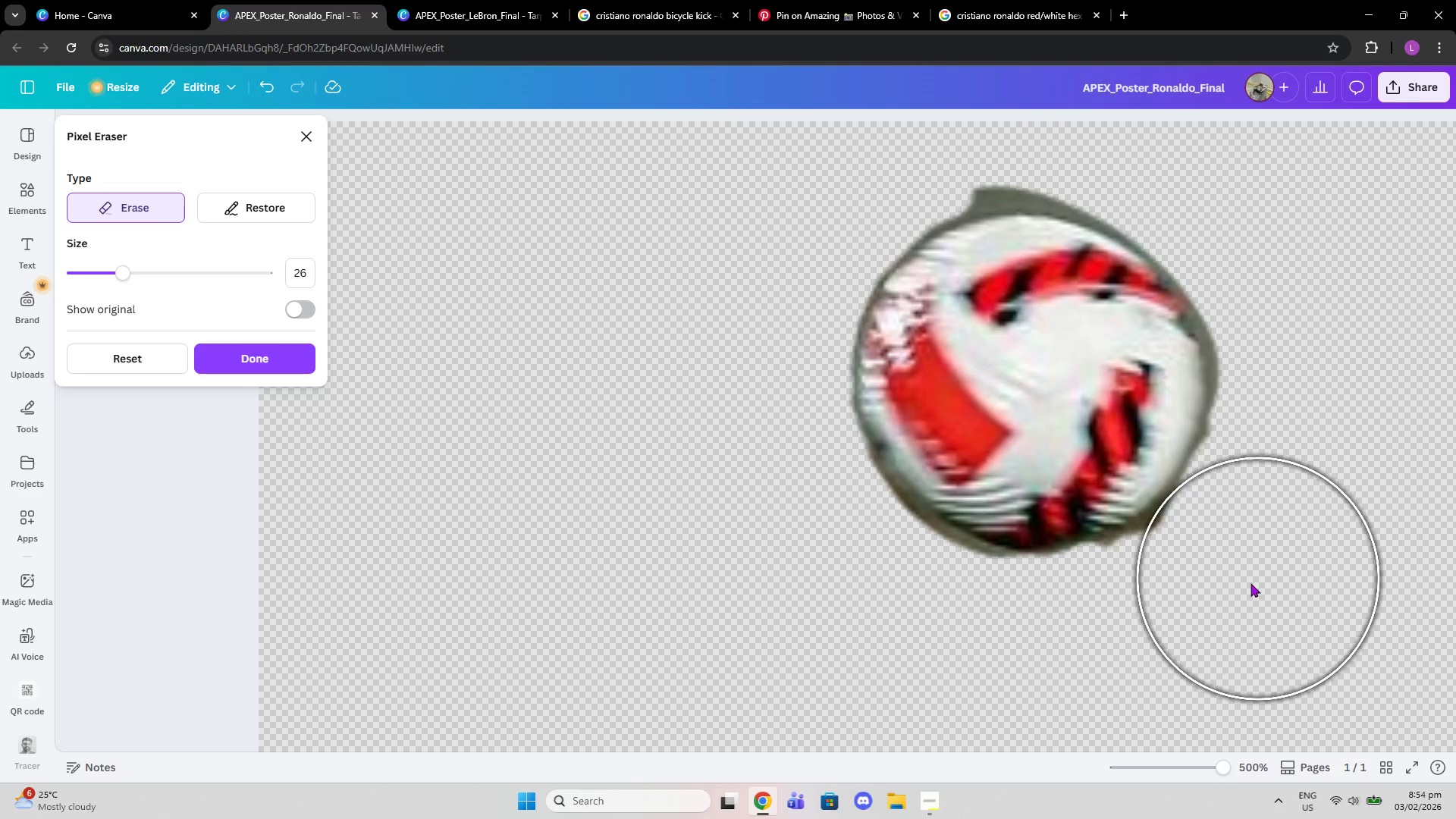 
left_click_drag(start_coordinate=[1253, 582], to_coordinate=[1247, 588])
 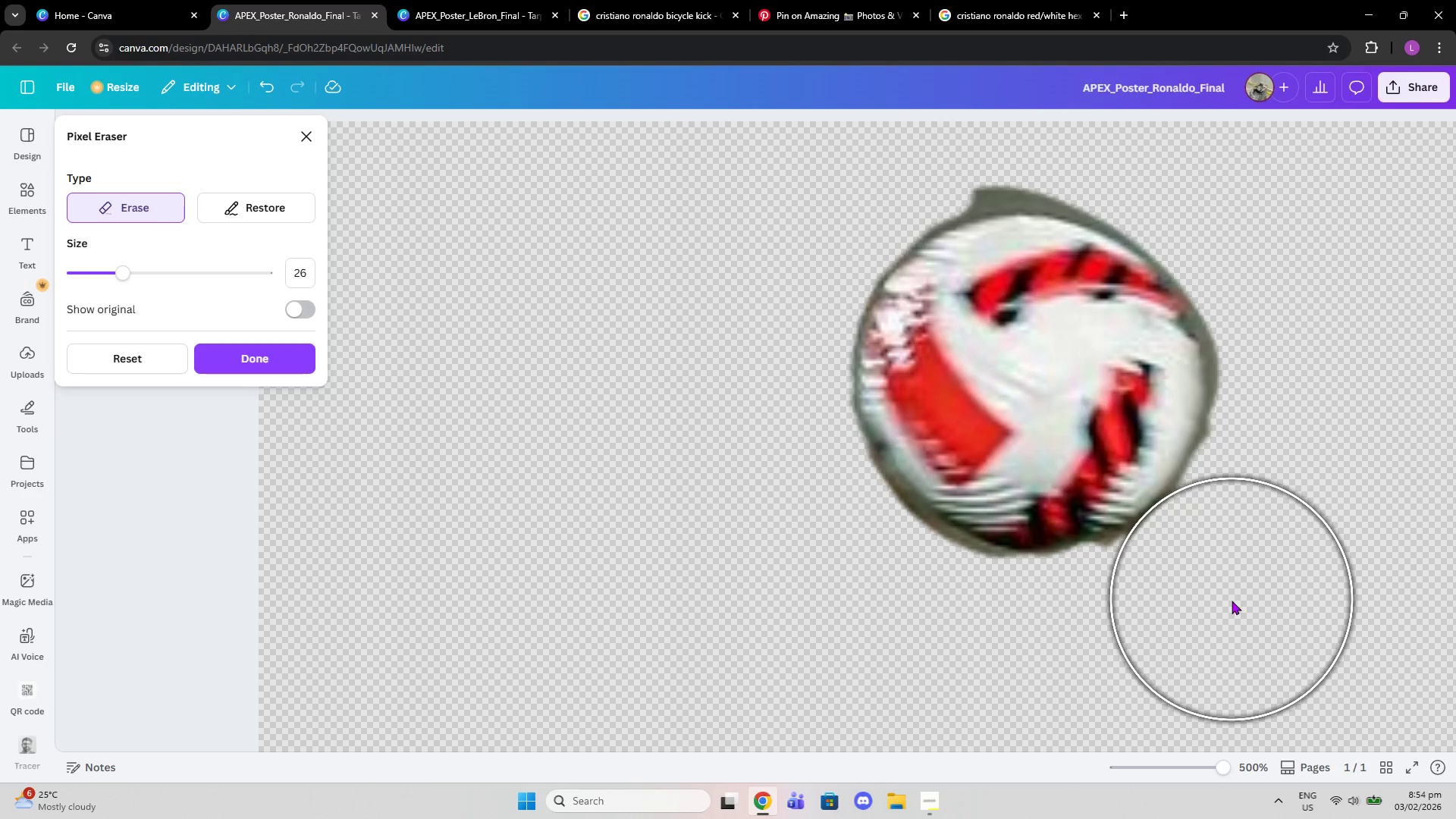 
scroll: coordinate [1248, 587], scroll_direction: up, amount: 1.0
 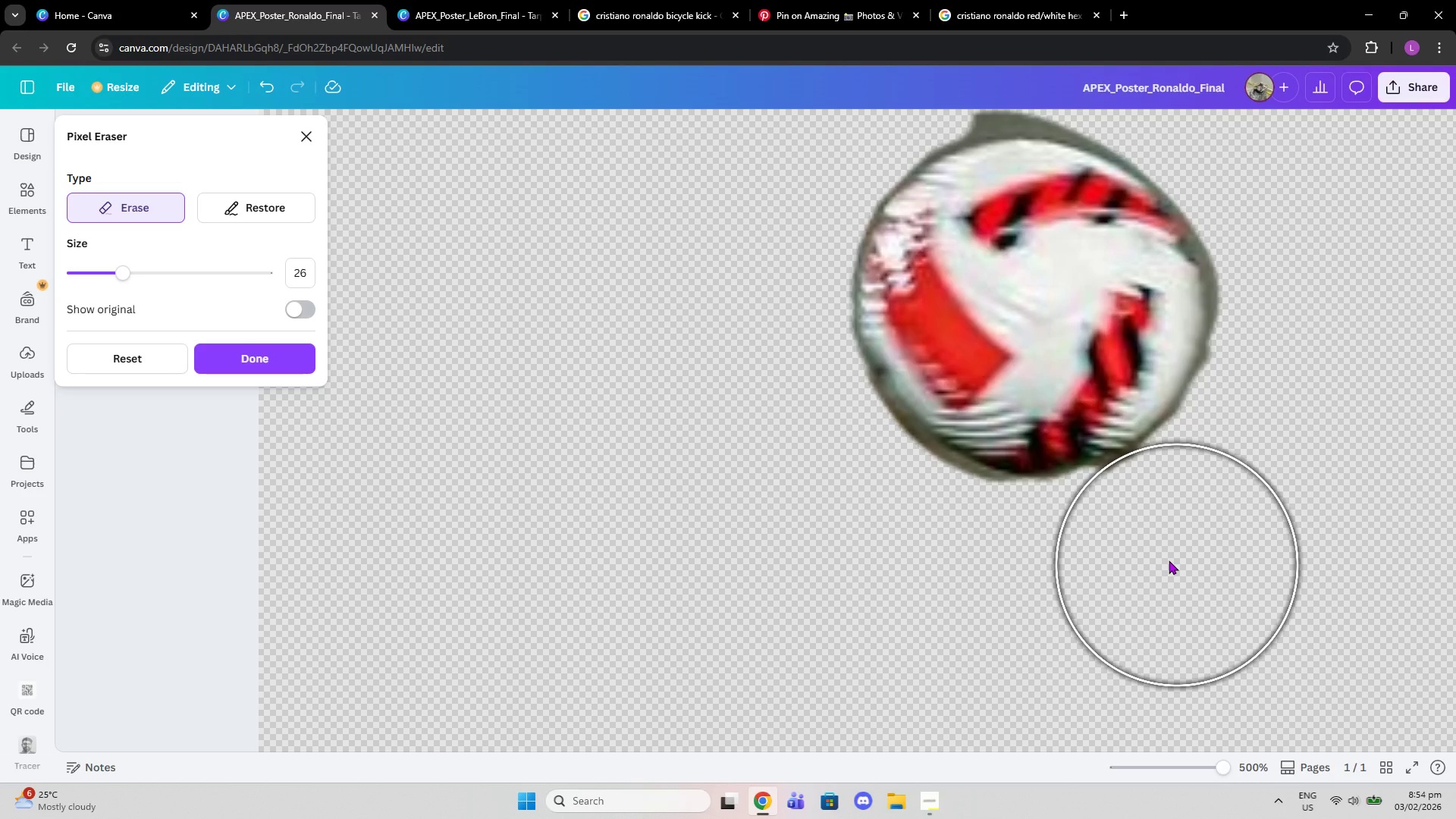 
left_click([1173, 566])
 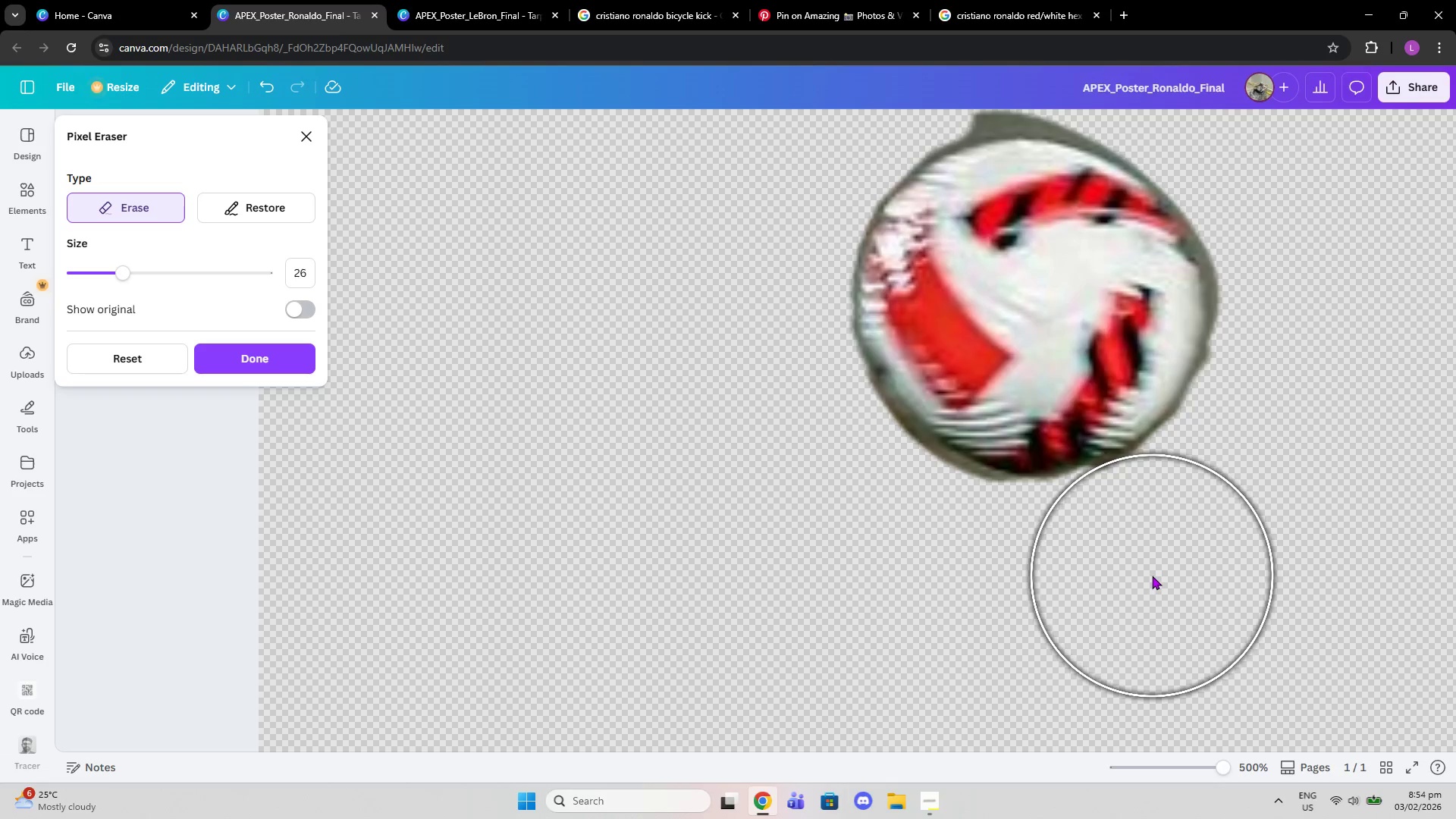 
left_click([1152, 576])
 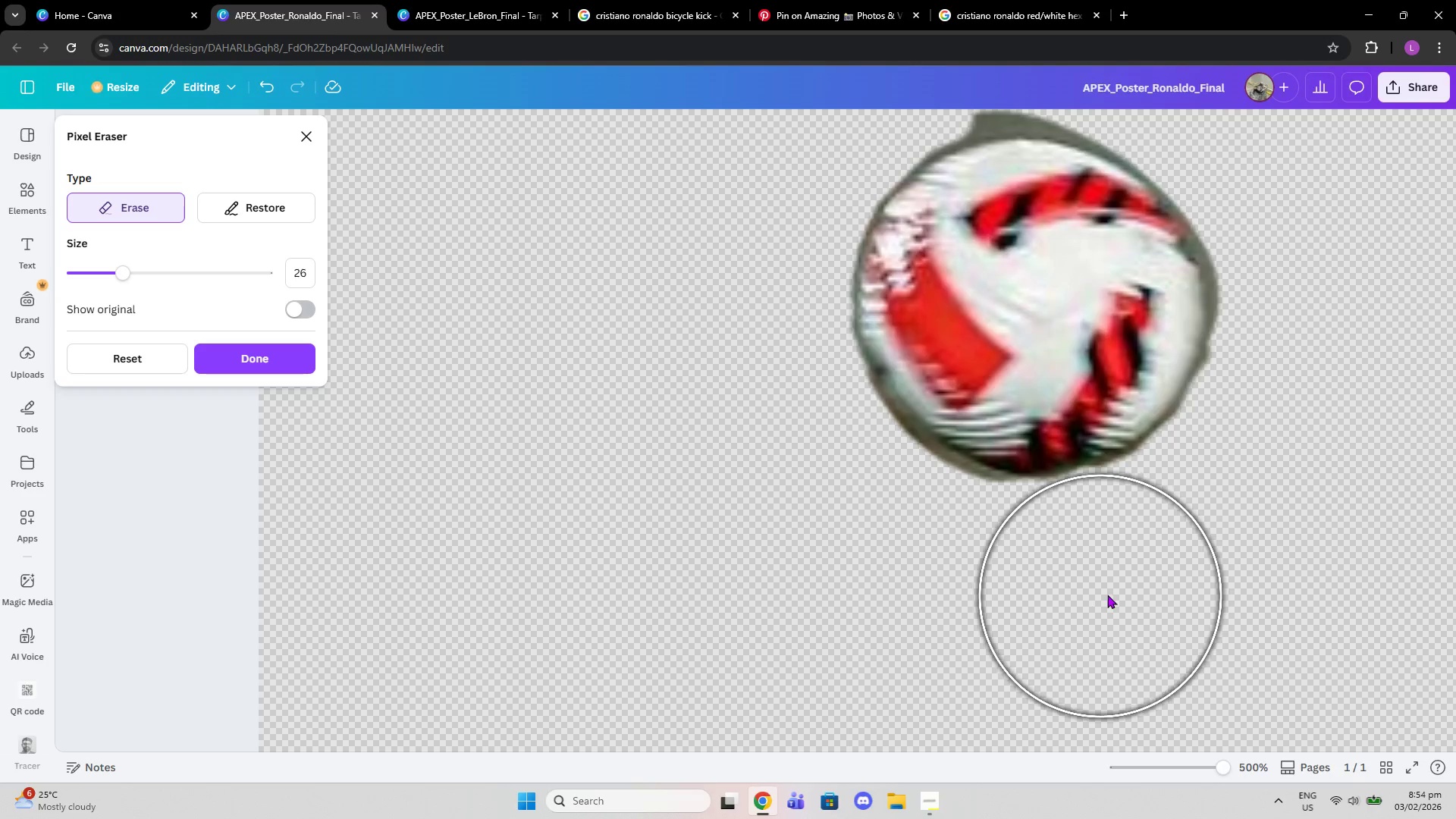 
left_click([1131, 582])
 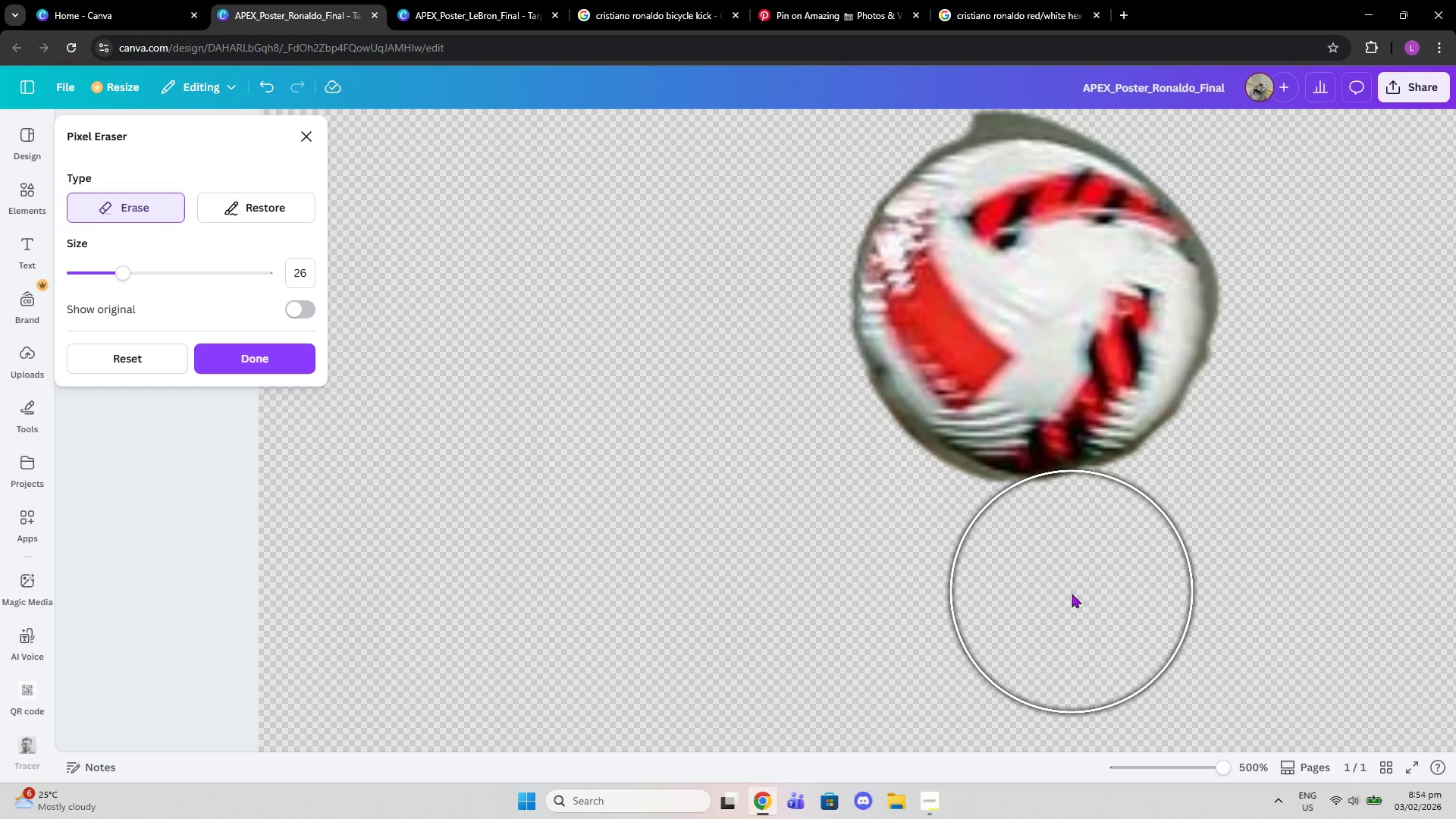 
left_click([1072, 598])
 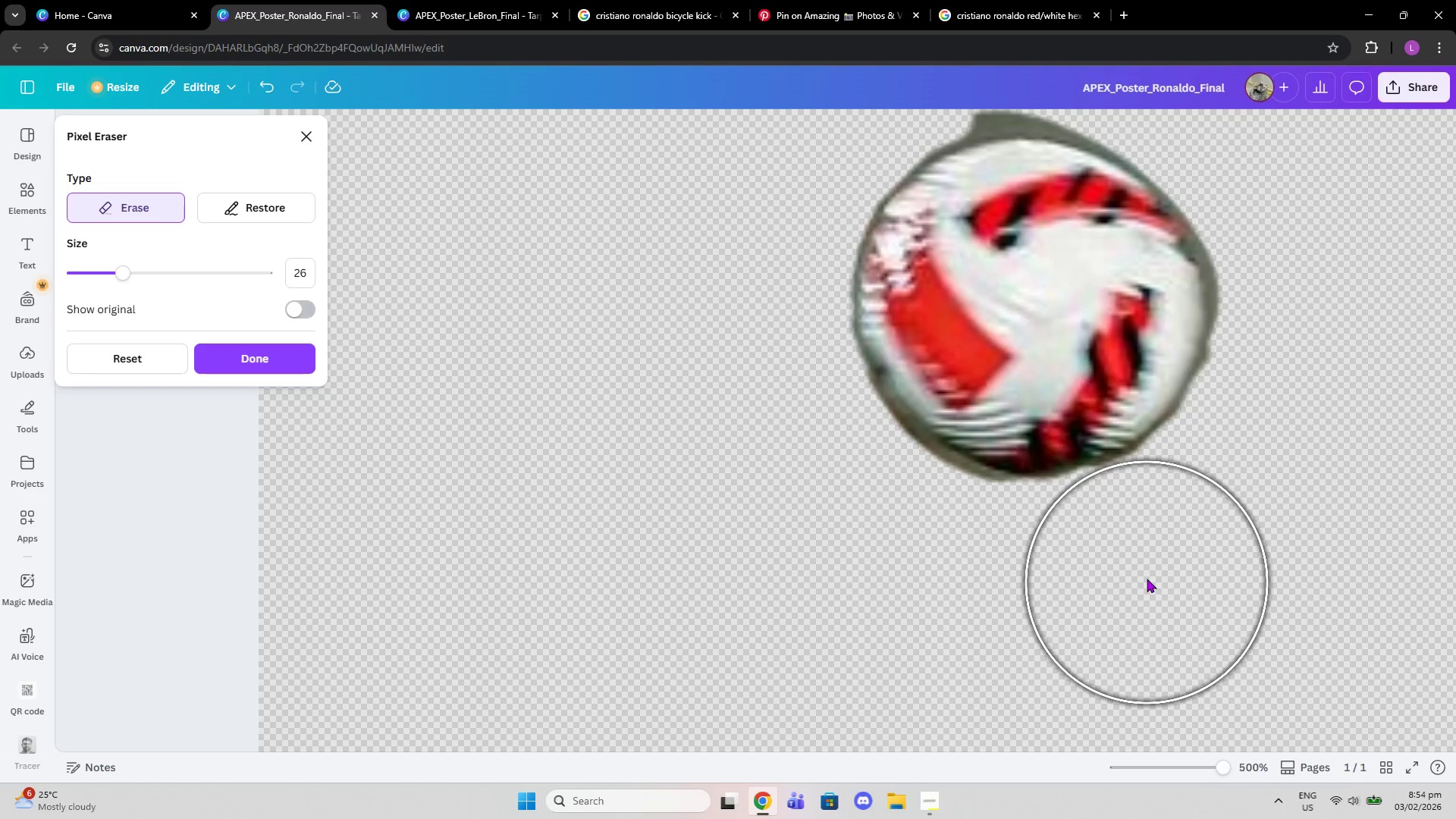 
left_click([1147, 576])
 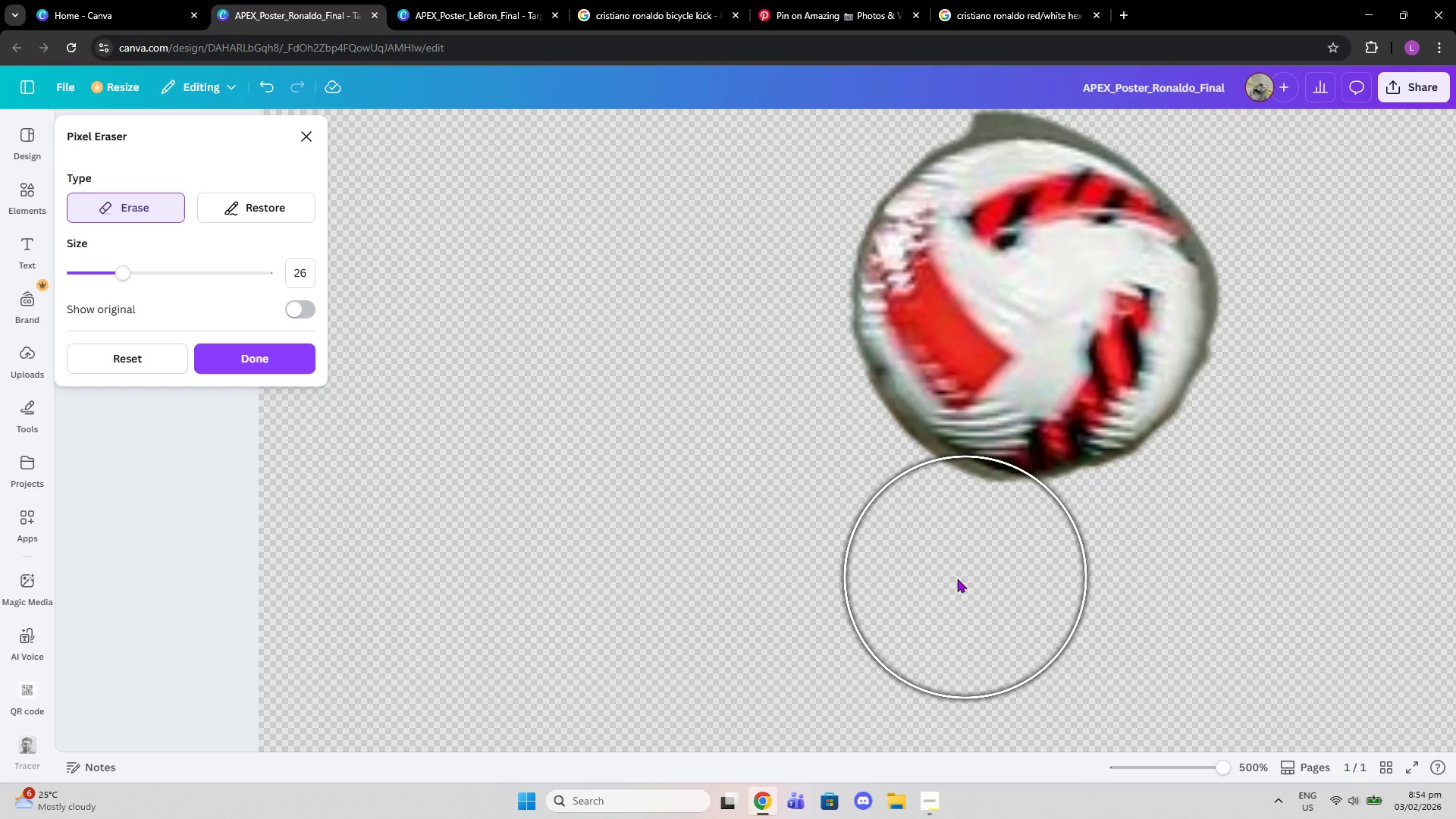 
left_click([940, 584])
 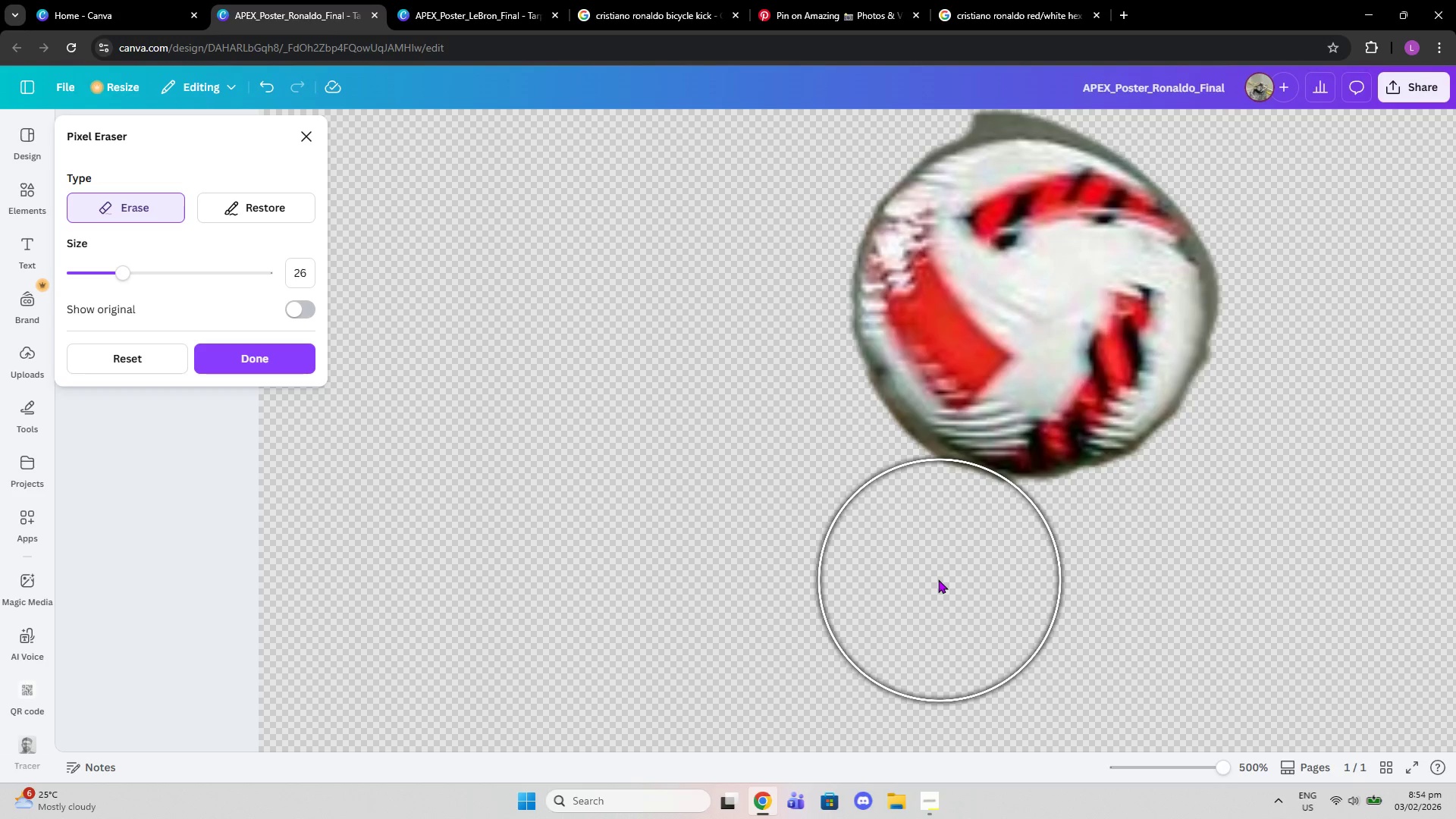 
left_click([937, 576])
 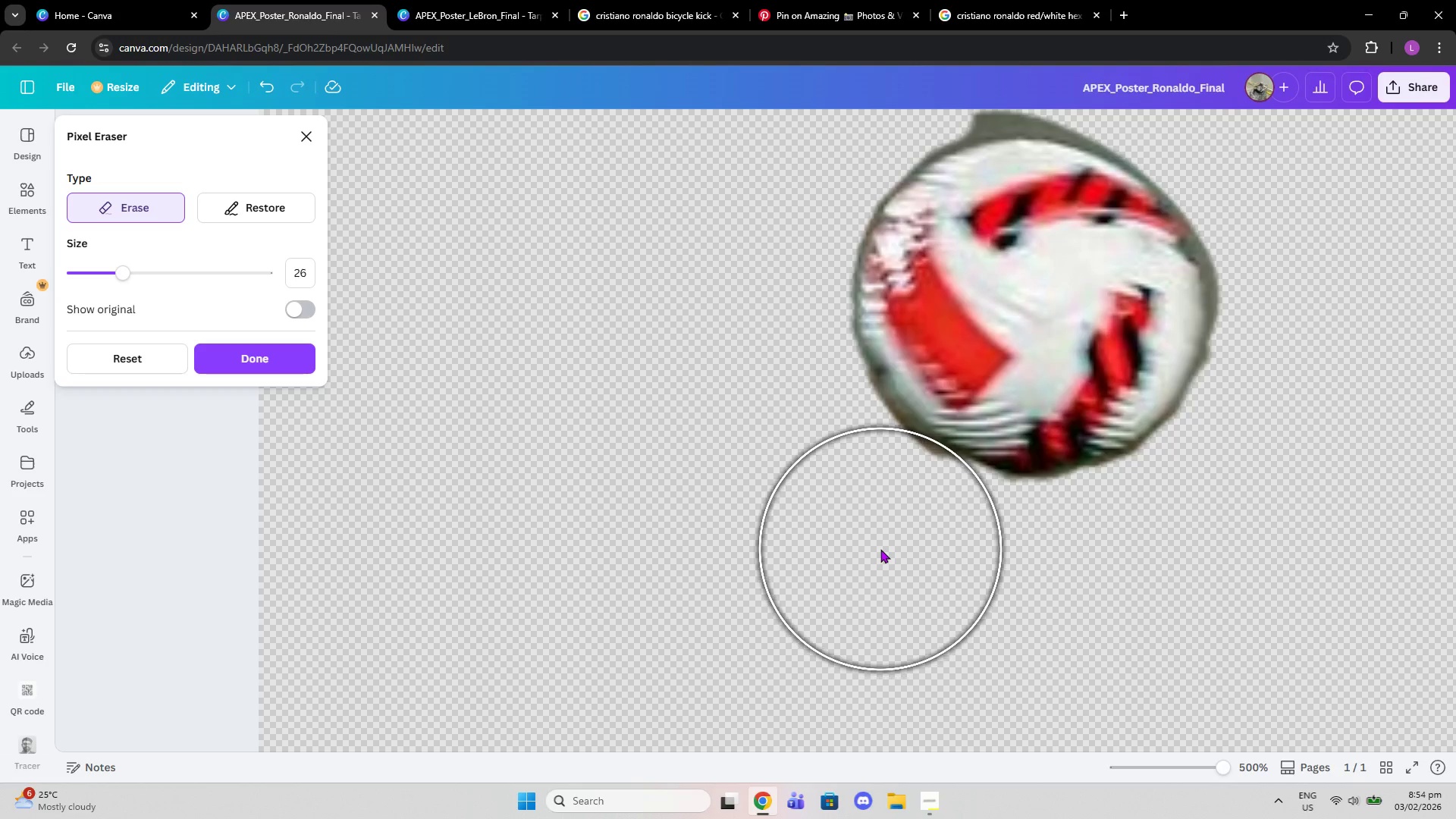 
left_click([880, 549])
 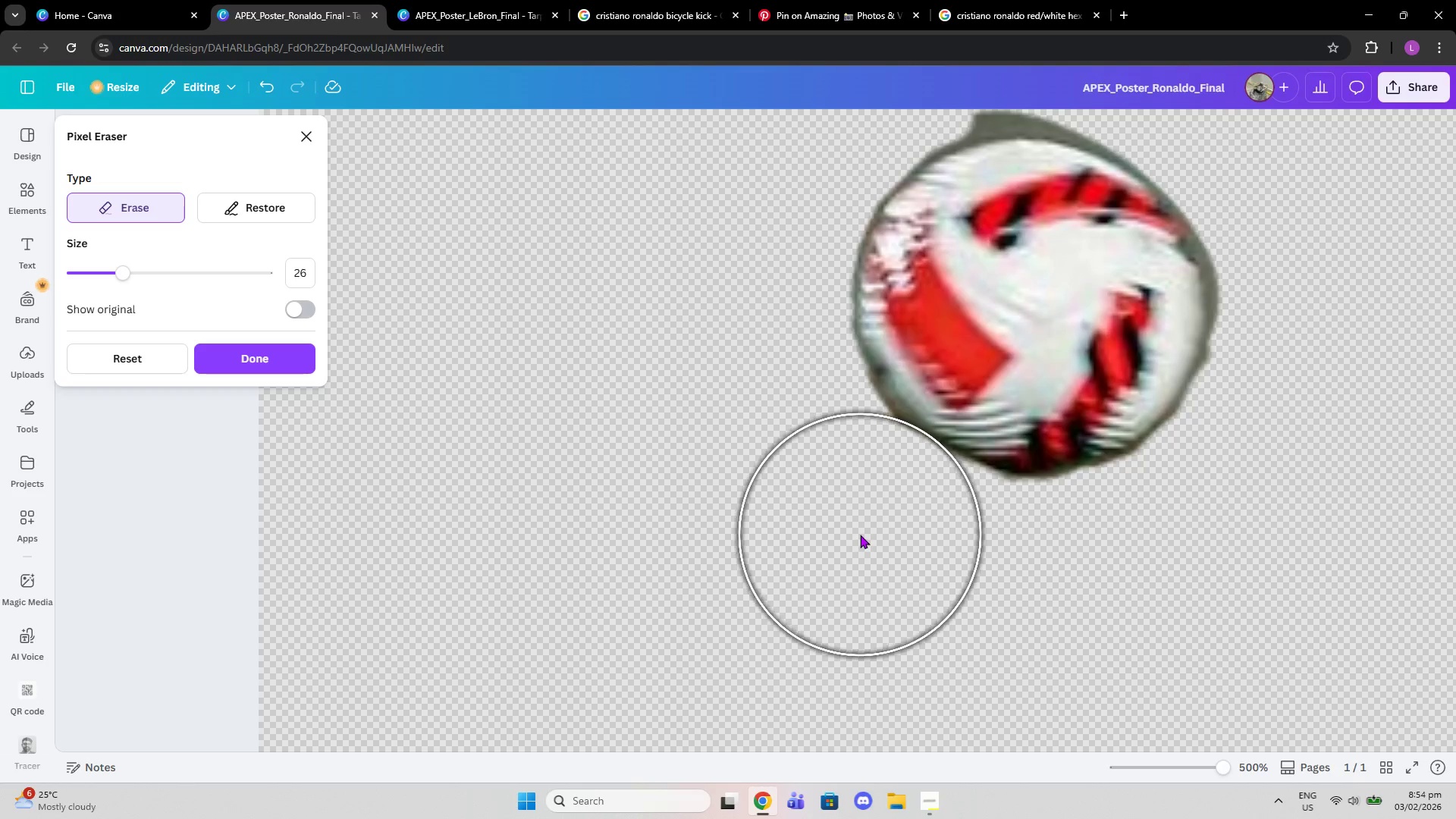 
left_click([860, 535])
 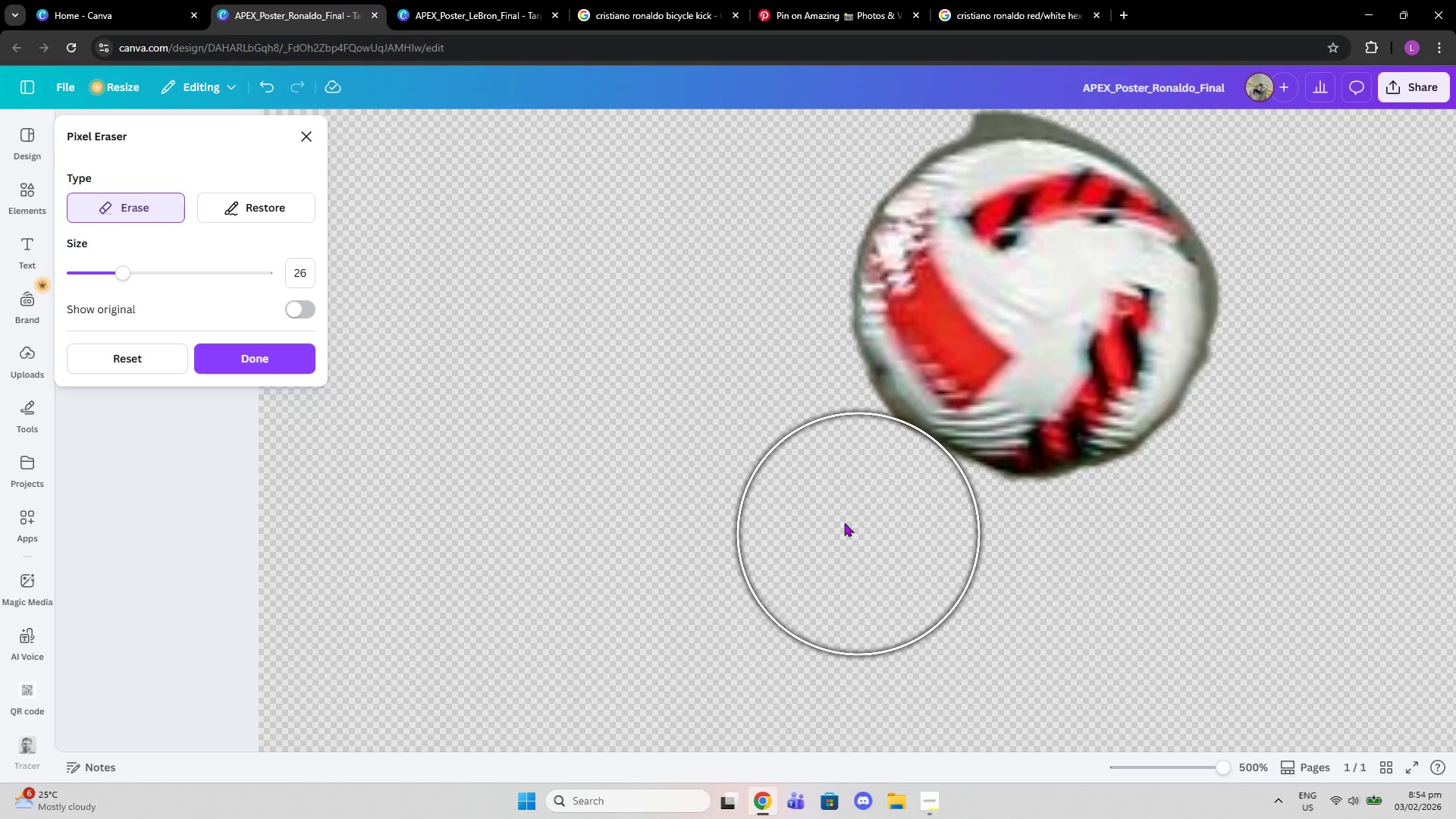 
triple_click([802, 482])
 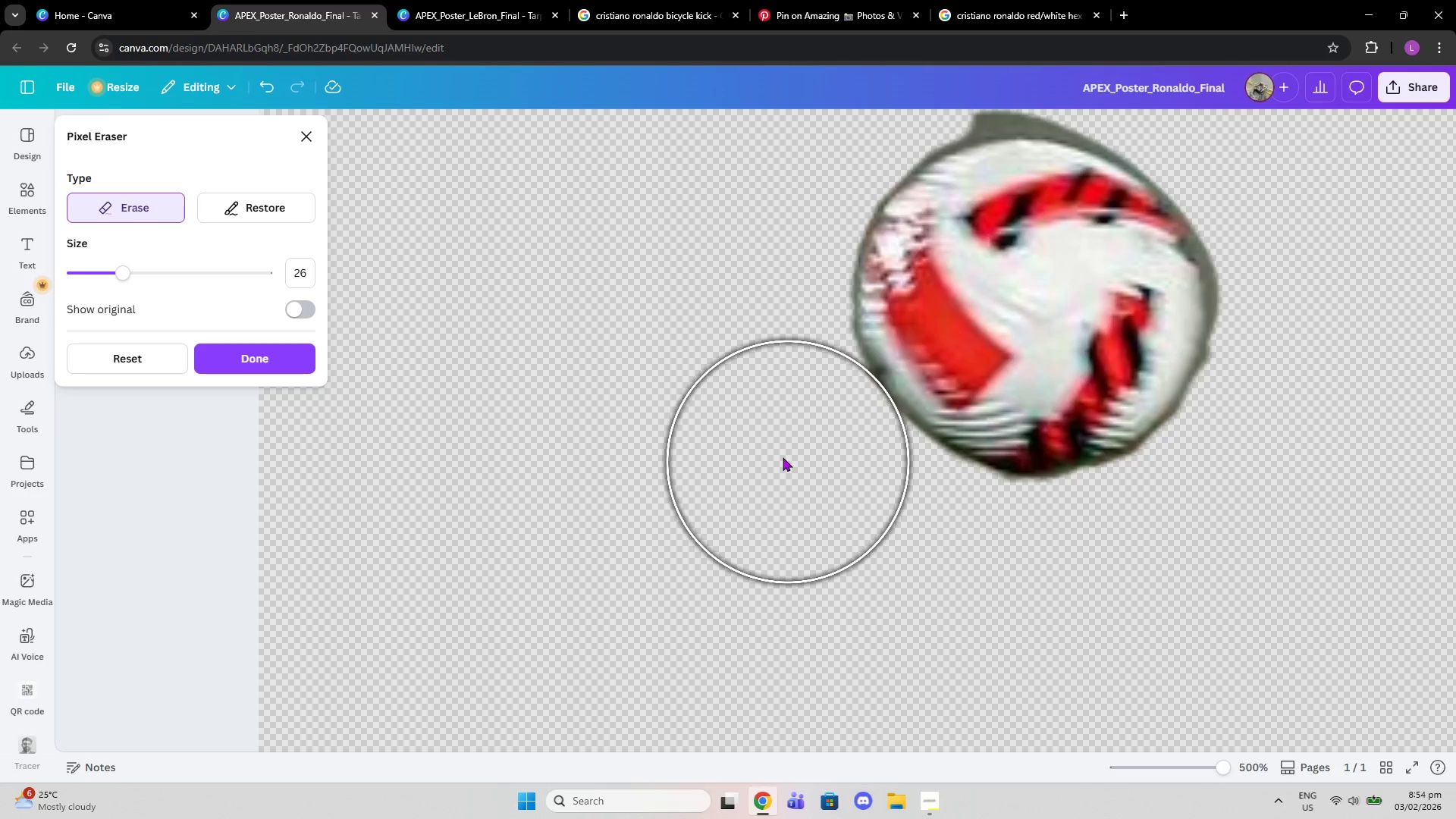 
double_click([775, 444])
 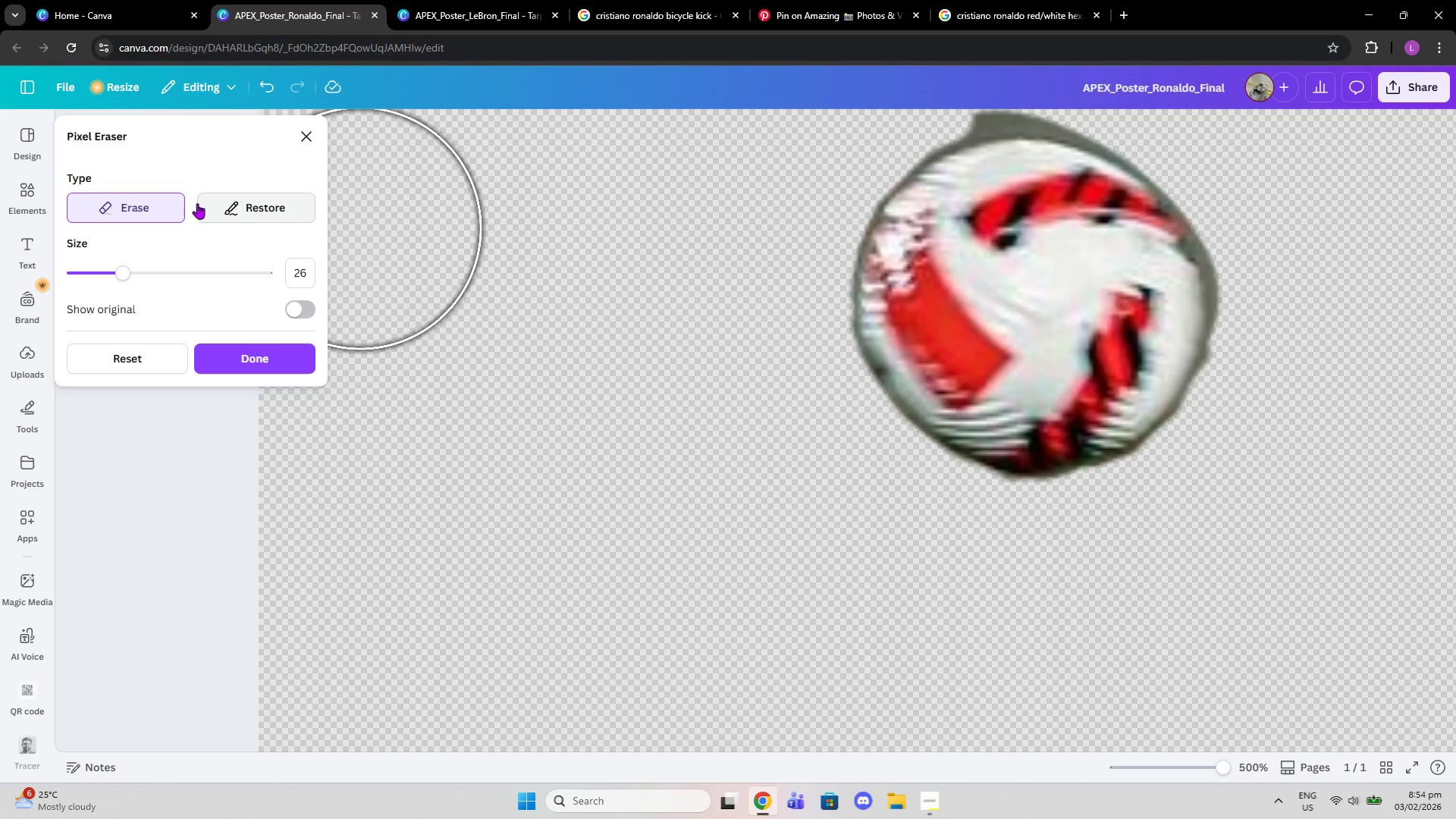 
left_click_drag(start_coordinate=[931, 213], to_coordinate=[1069, 293])
 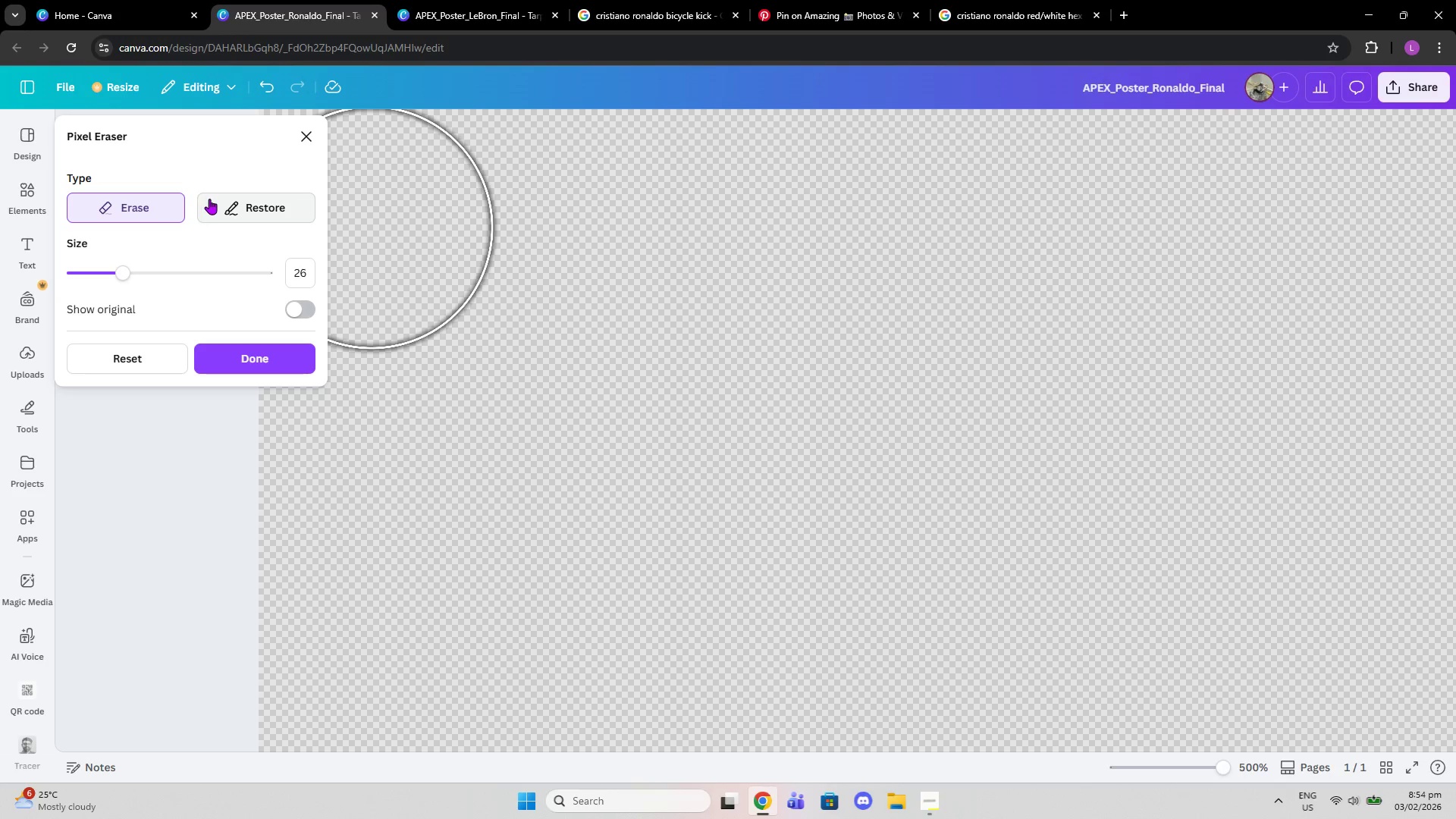 
left_click([214, 199])
 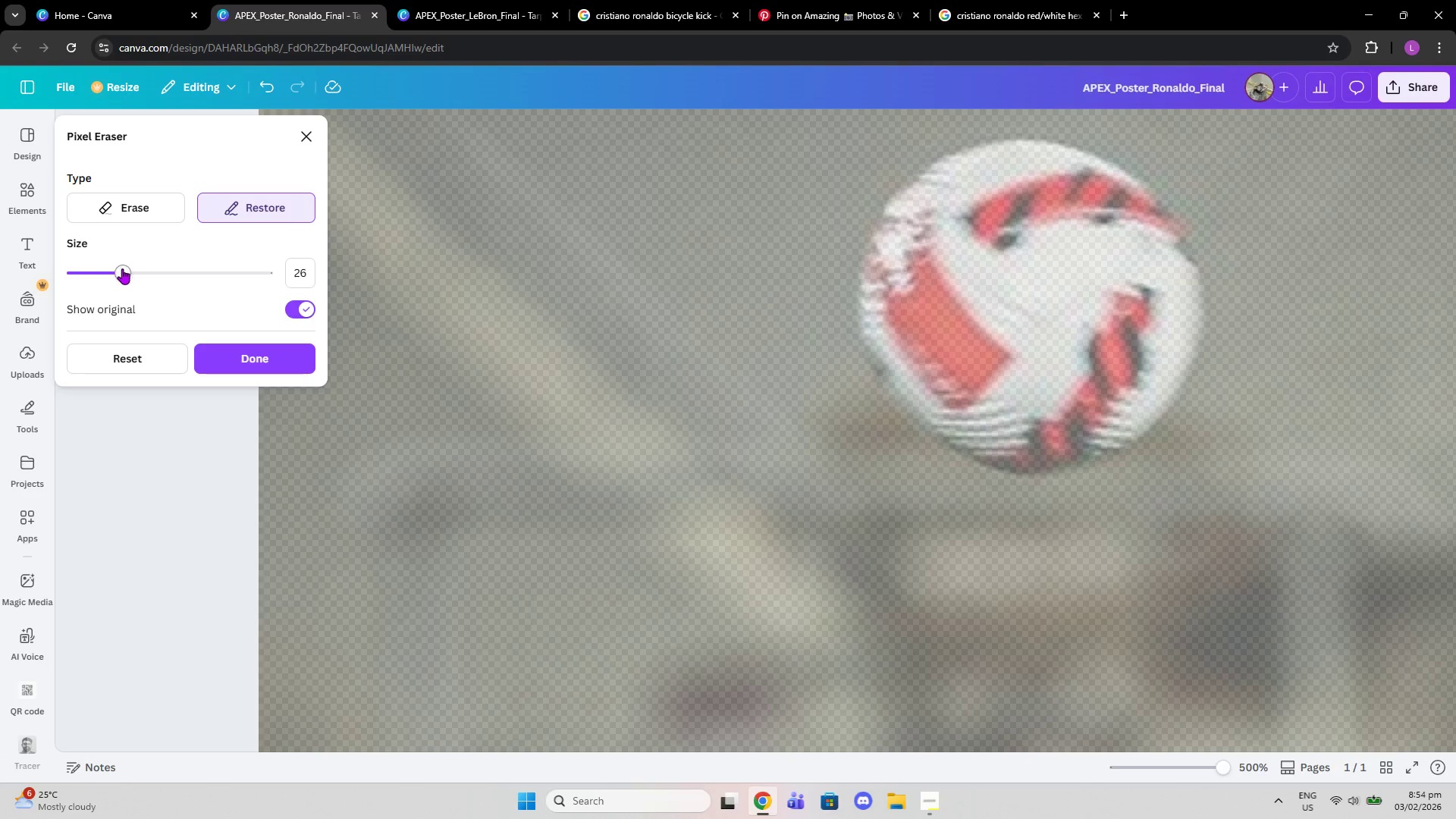 
left_click_drag(start_coordinate=[123, 277], to_coordinate=[130, 278])
 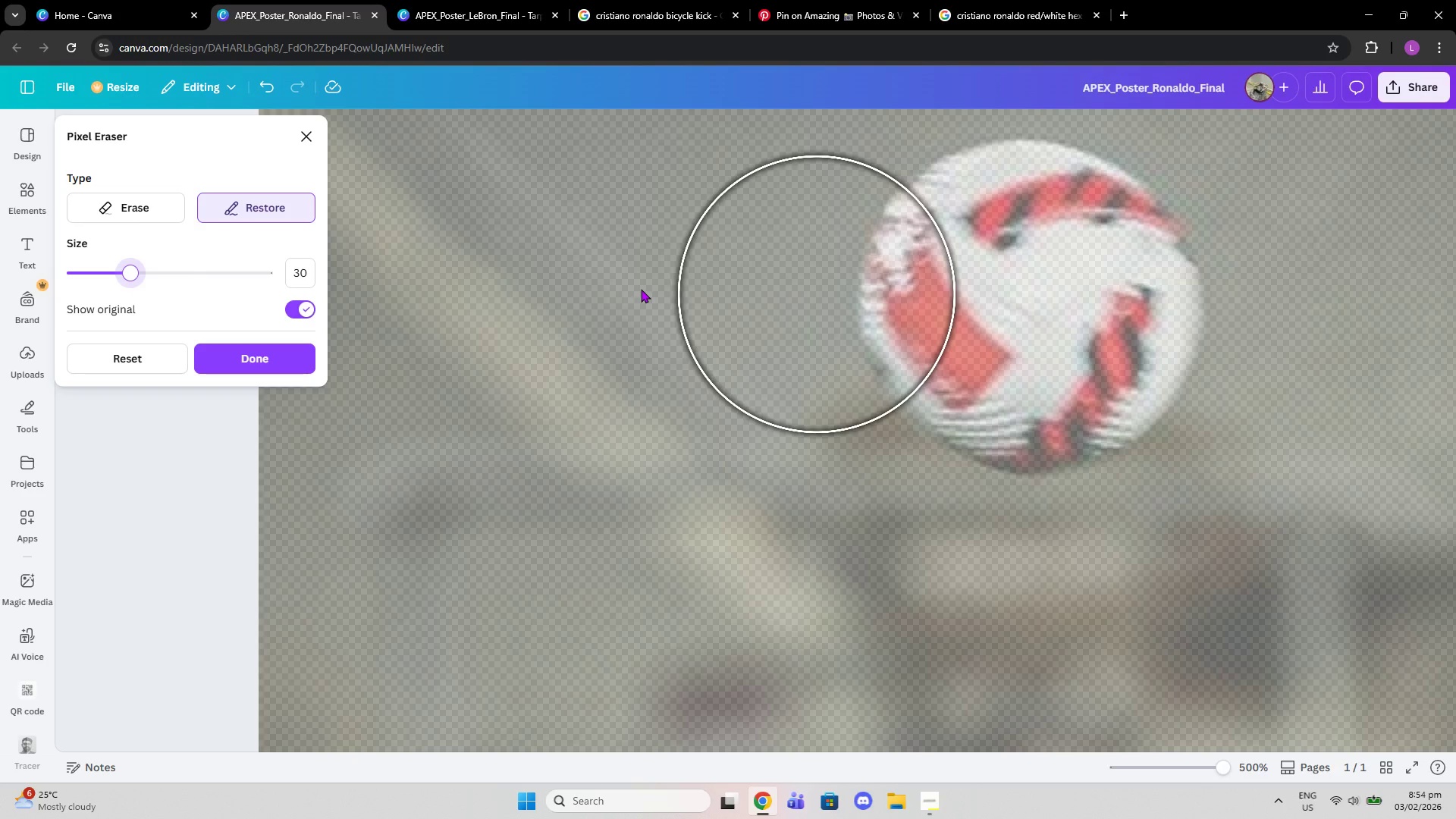 
left_click_drag(start_coordinate=[133, 267], to_coordinate=[149, 267])
 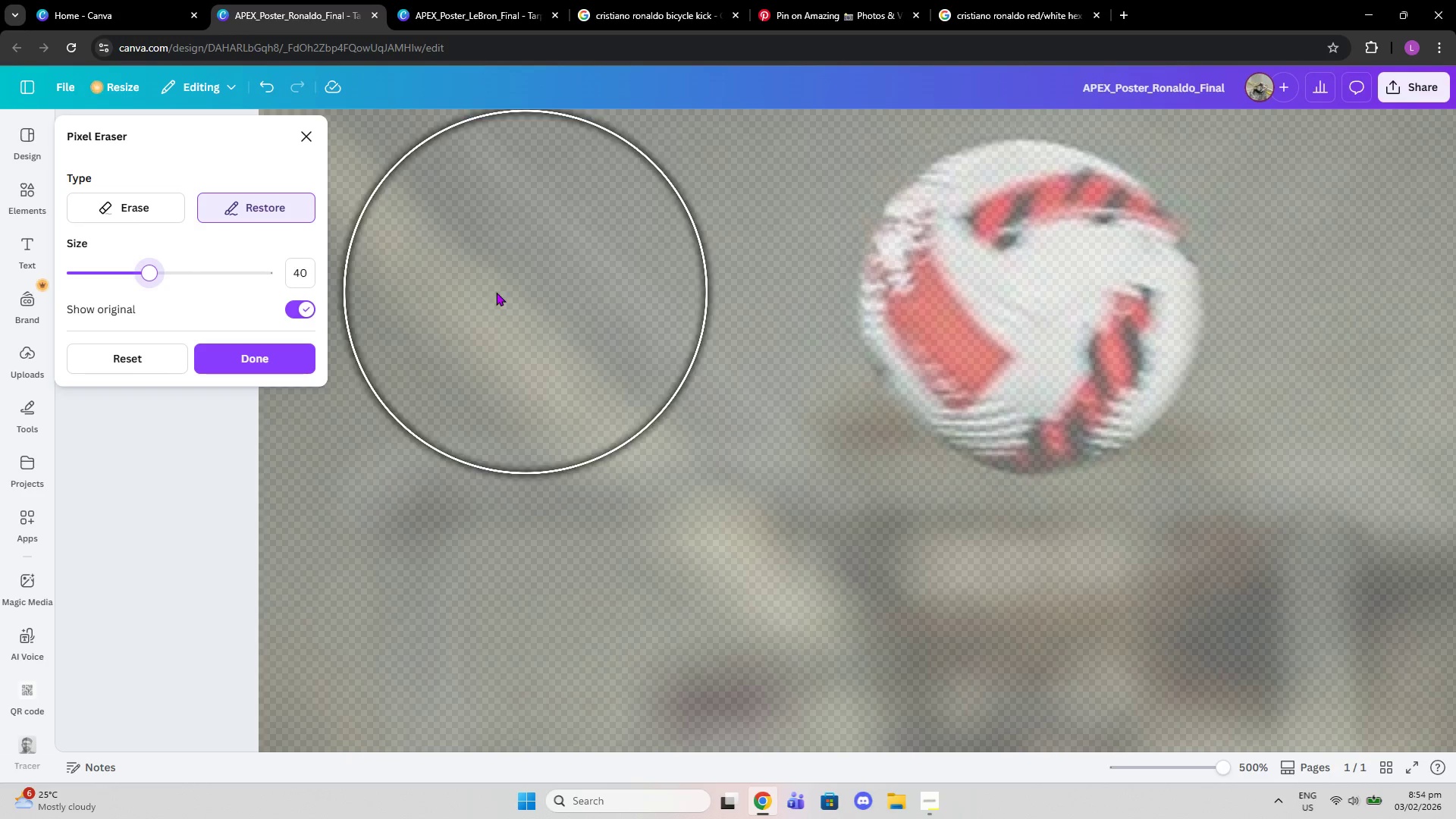 
left_click_drag(start_coordinate=[152, 268], to_coordinate=[145, 268])
 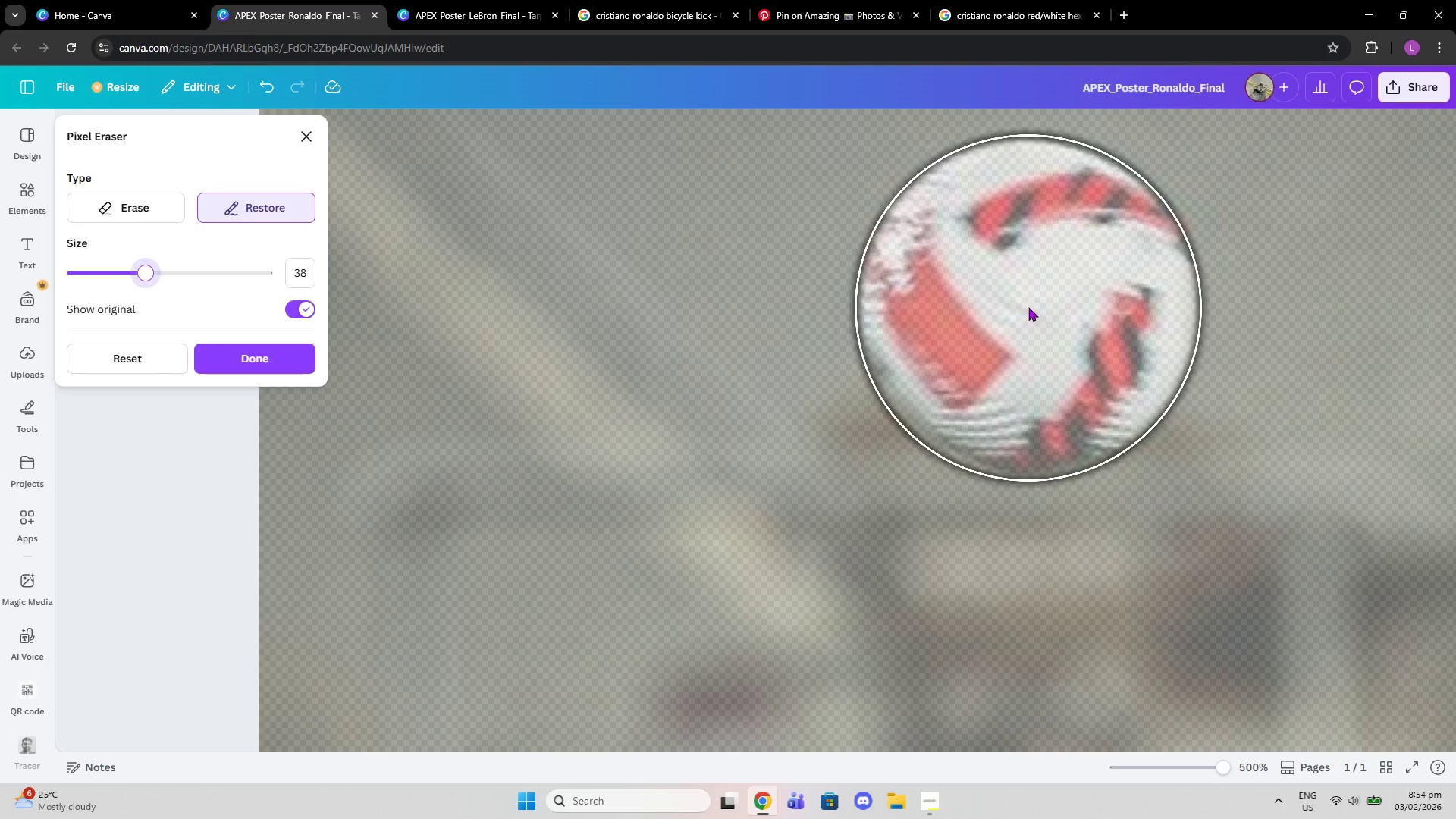 
left_click([1028, 306])
 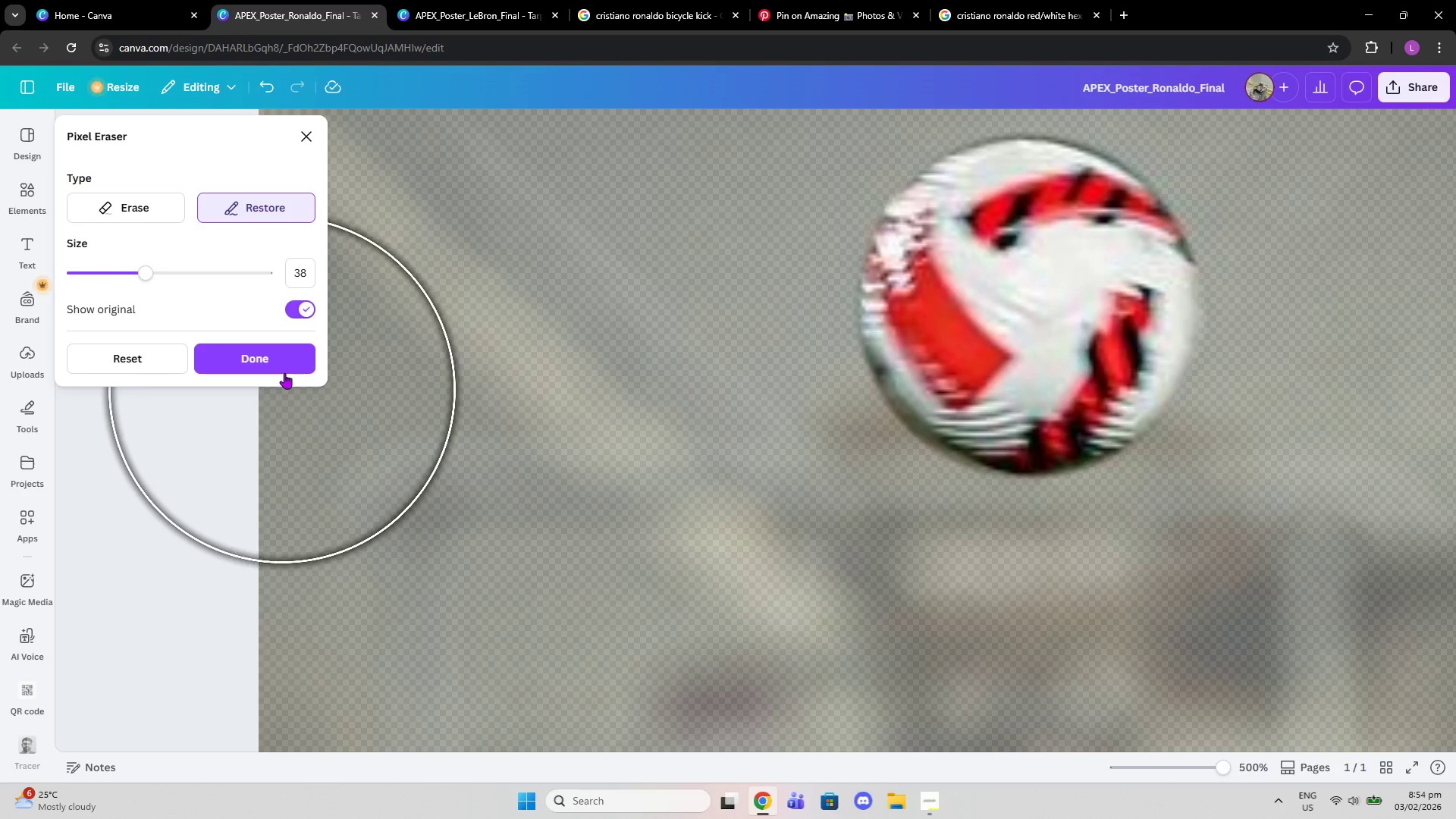 
left_click([278, 372])
 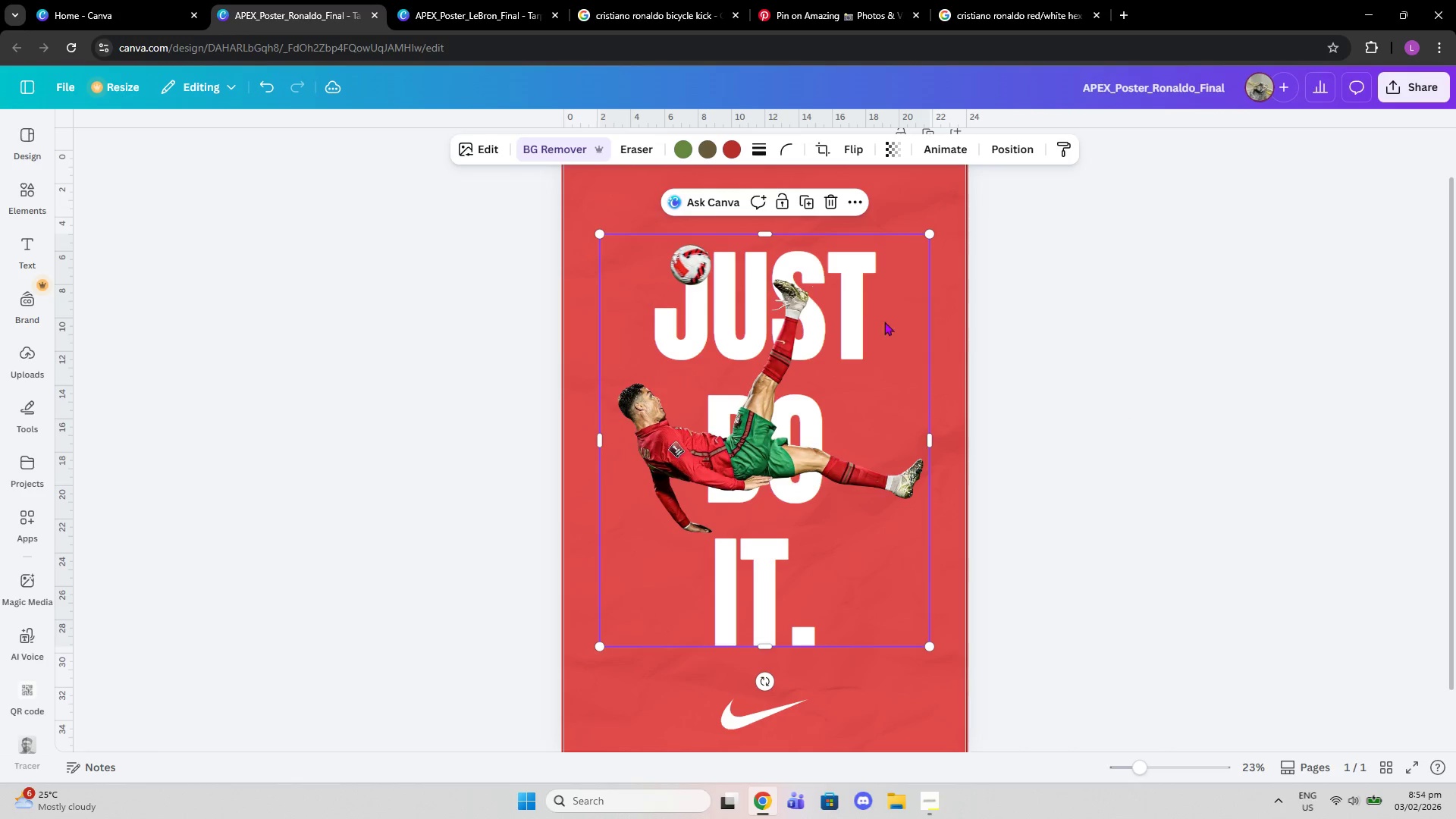 
left_click_drag(start_coordinate=[598, 229], to_coordinate=[571, 219])
 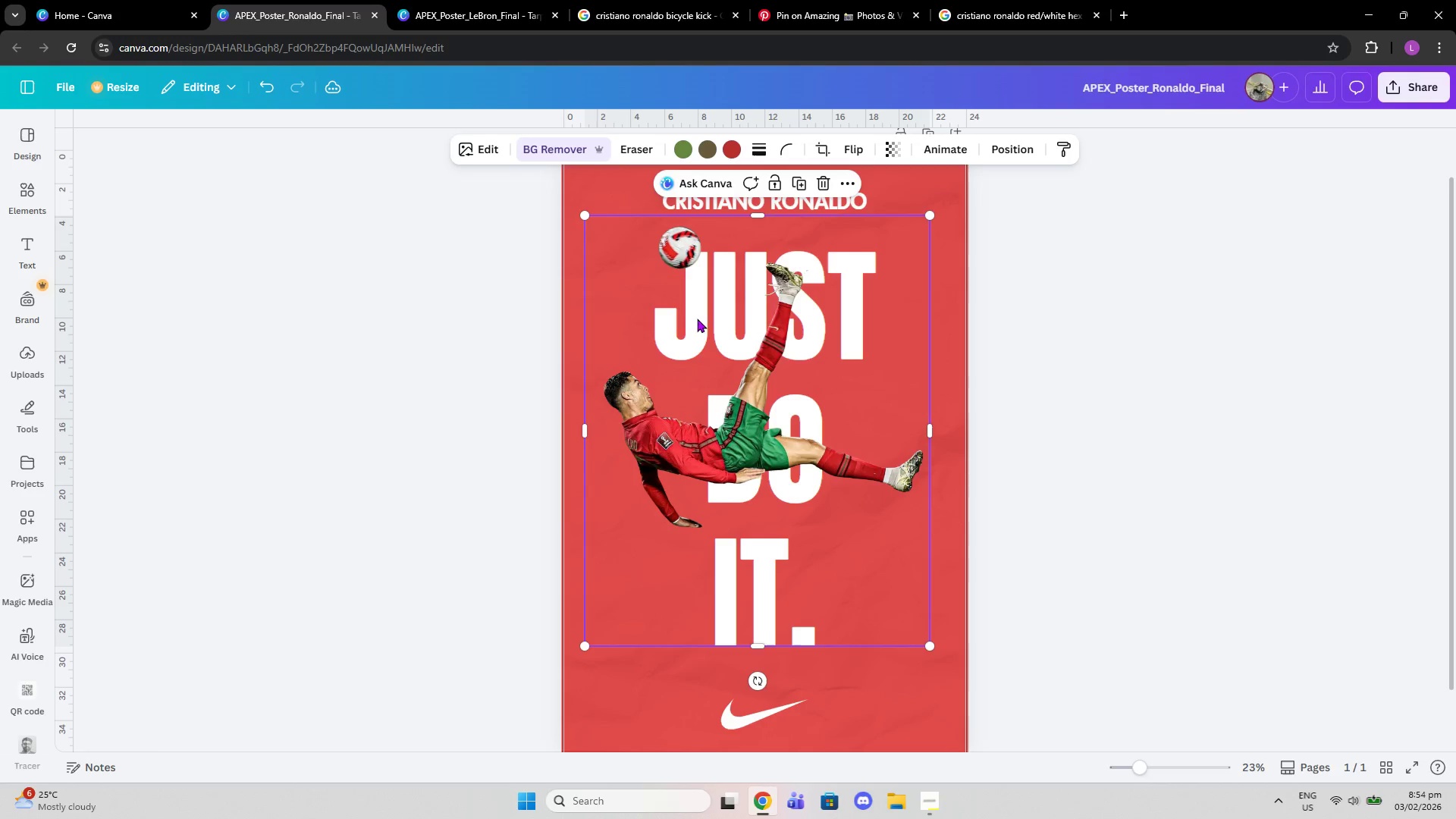 
left_click_drag(start_coordinate=[697, 318], to_coordinate=[708, 336])
 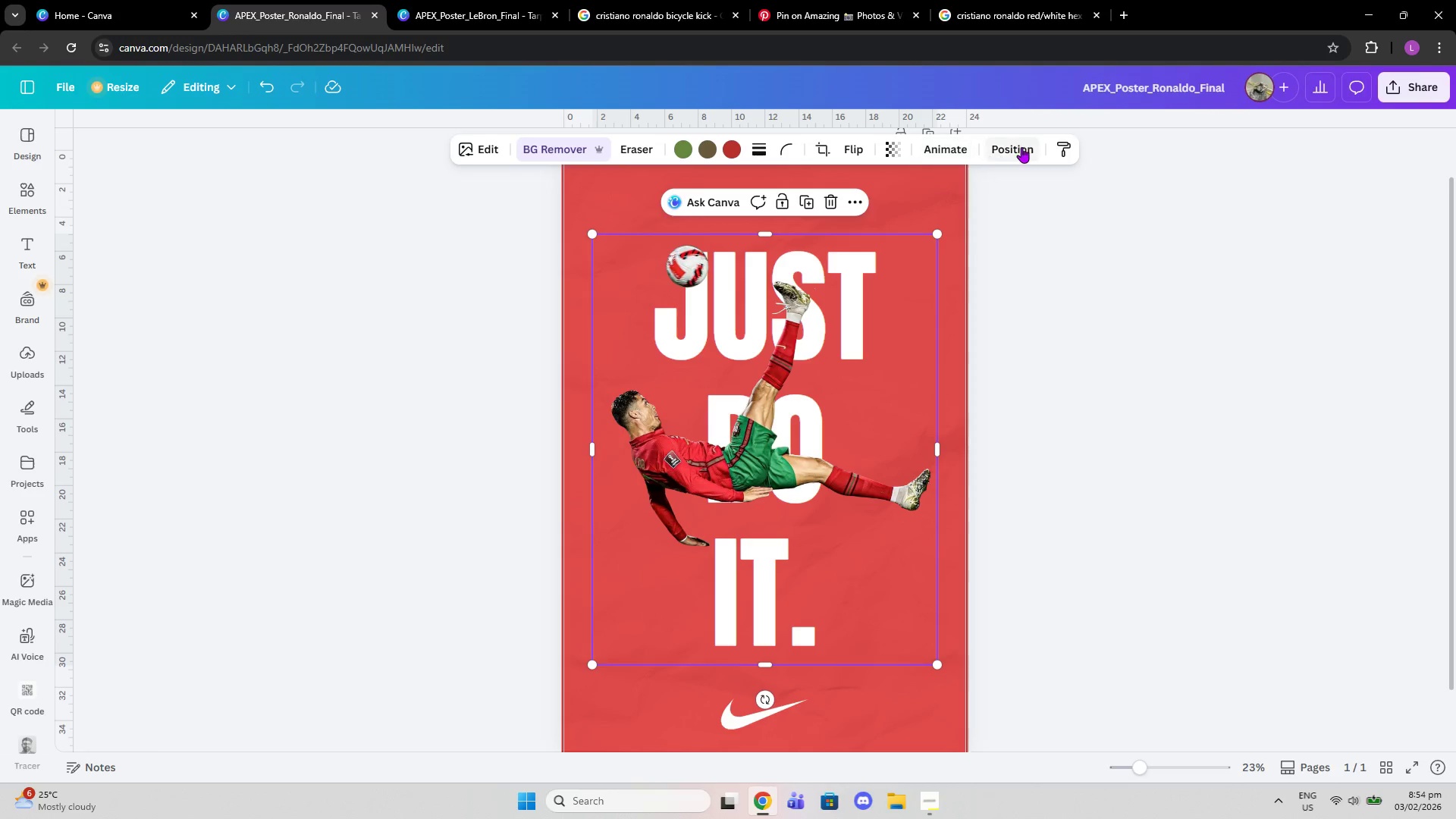 
left_click([1023, 147])
 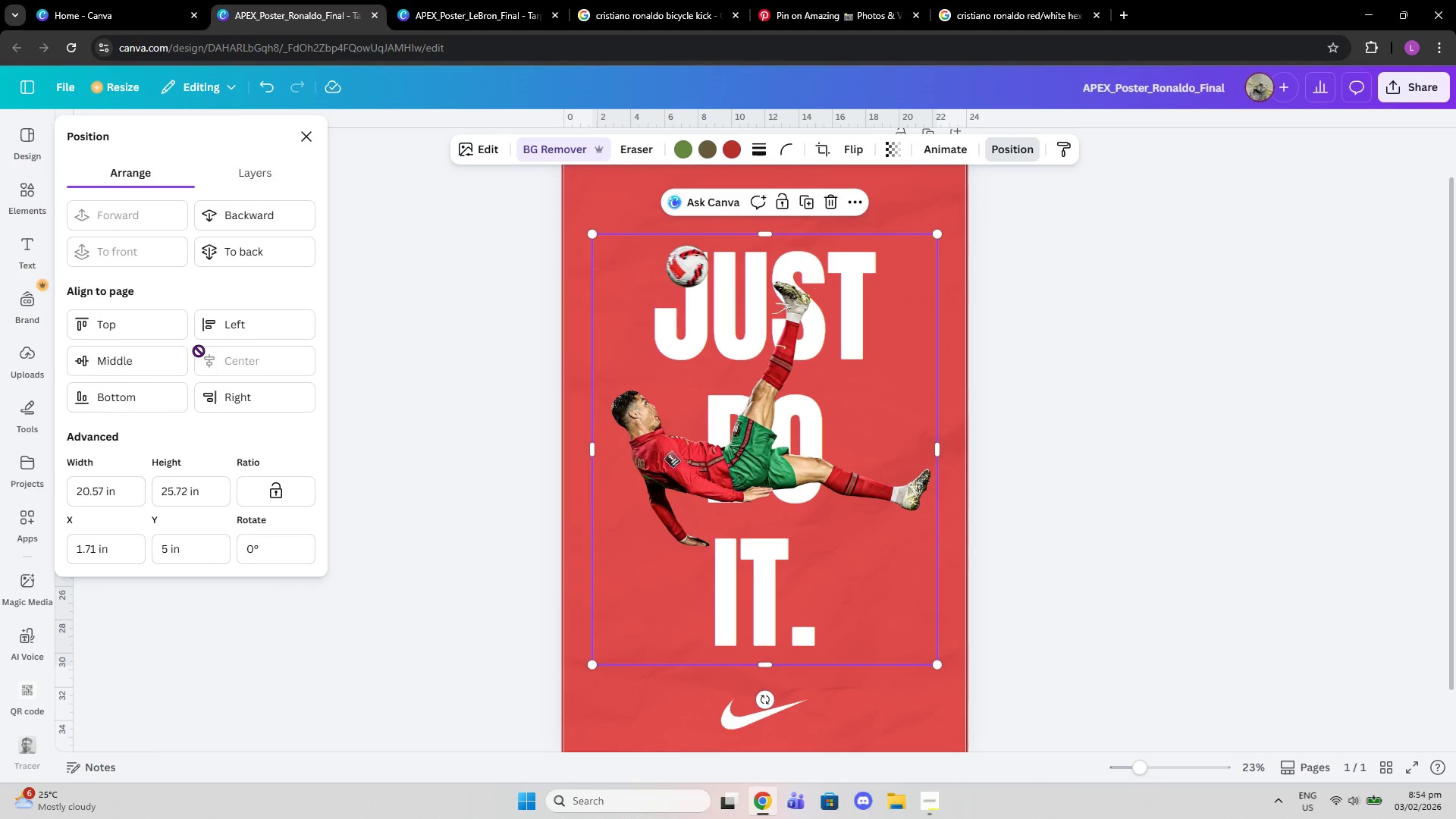 
left_click([109, 367])
 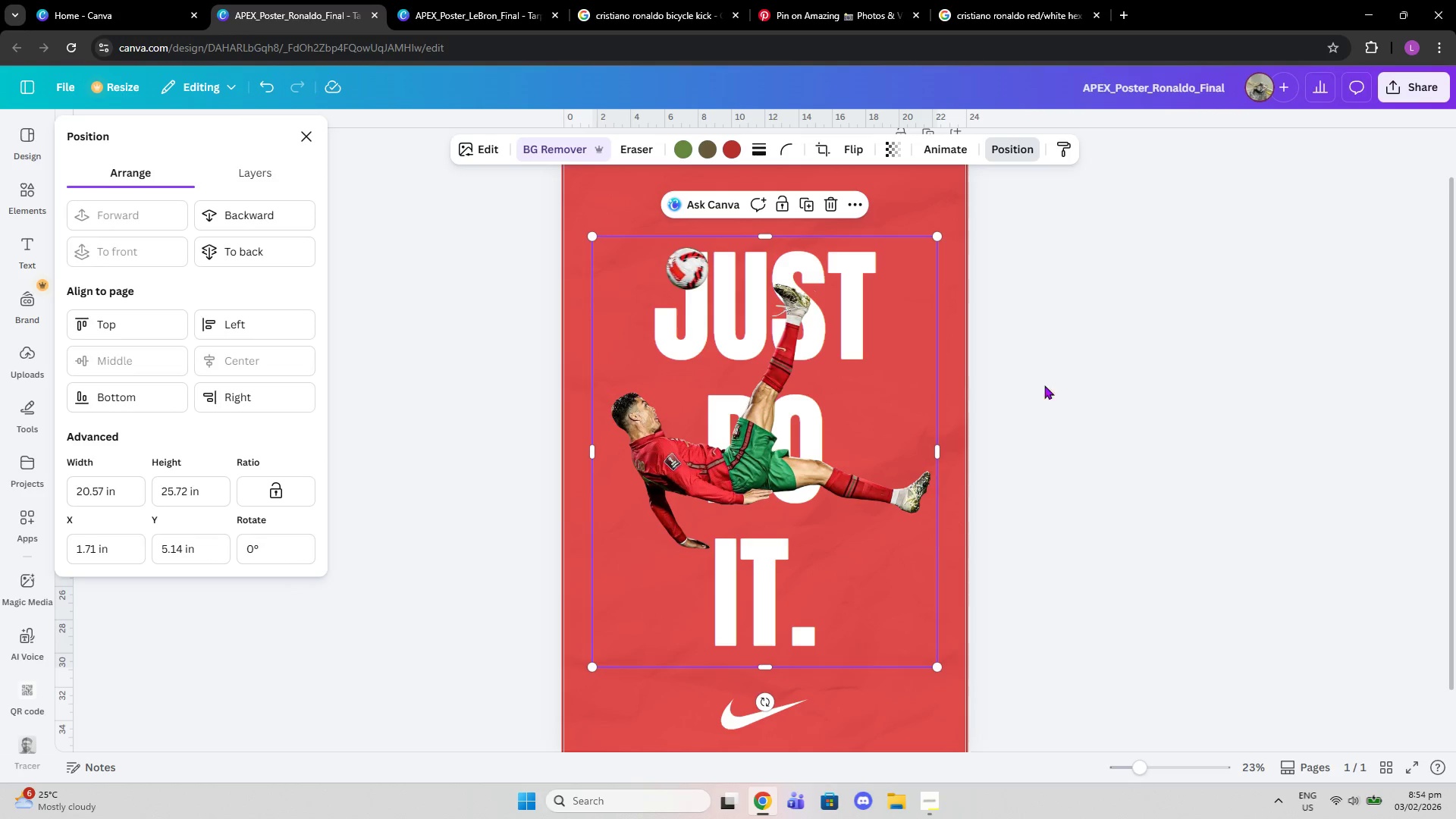 
left_click([1063, 380])
 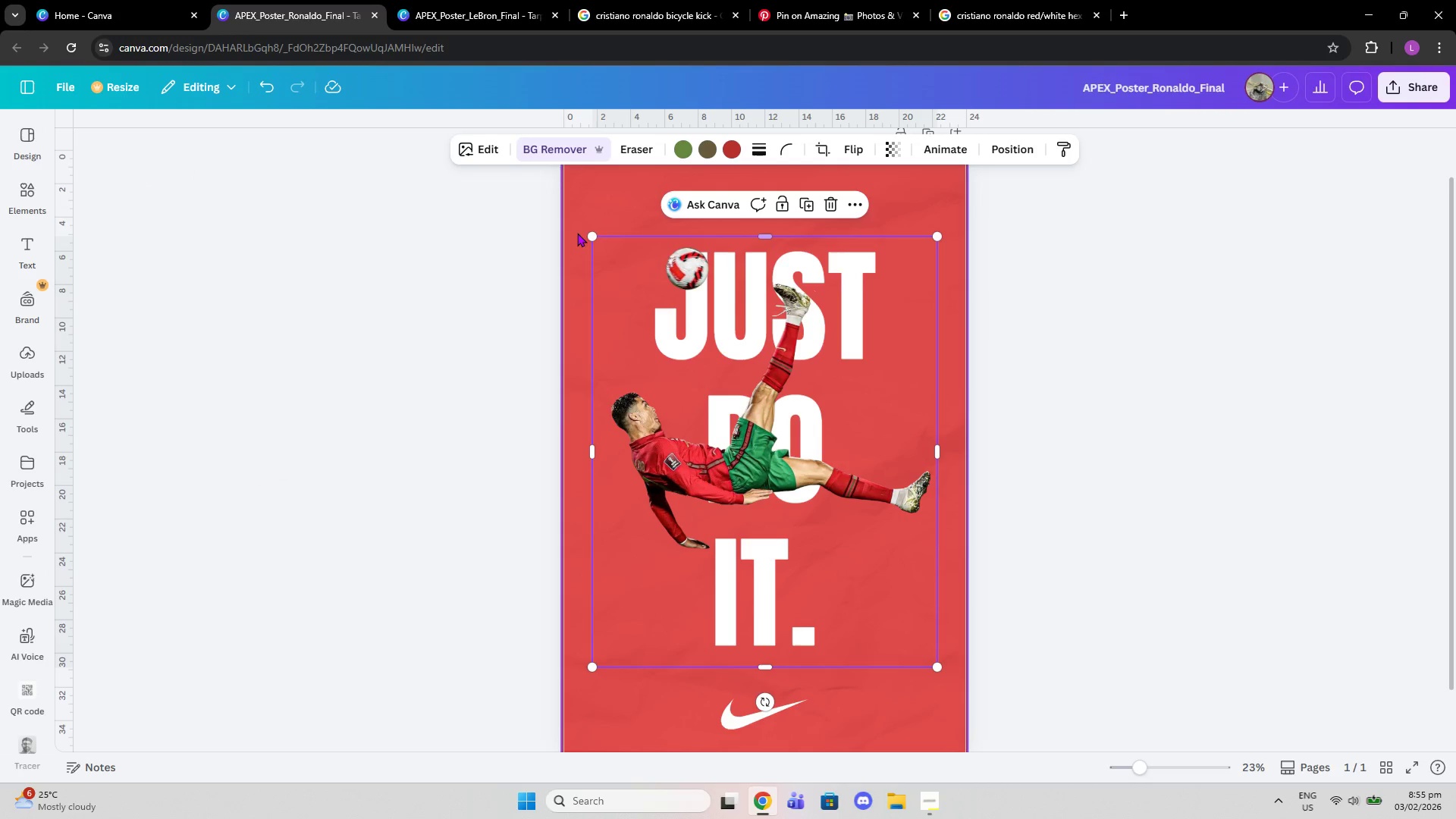 
wait(5.56)
 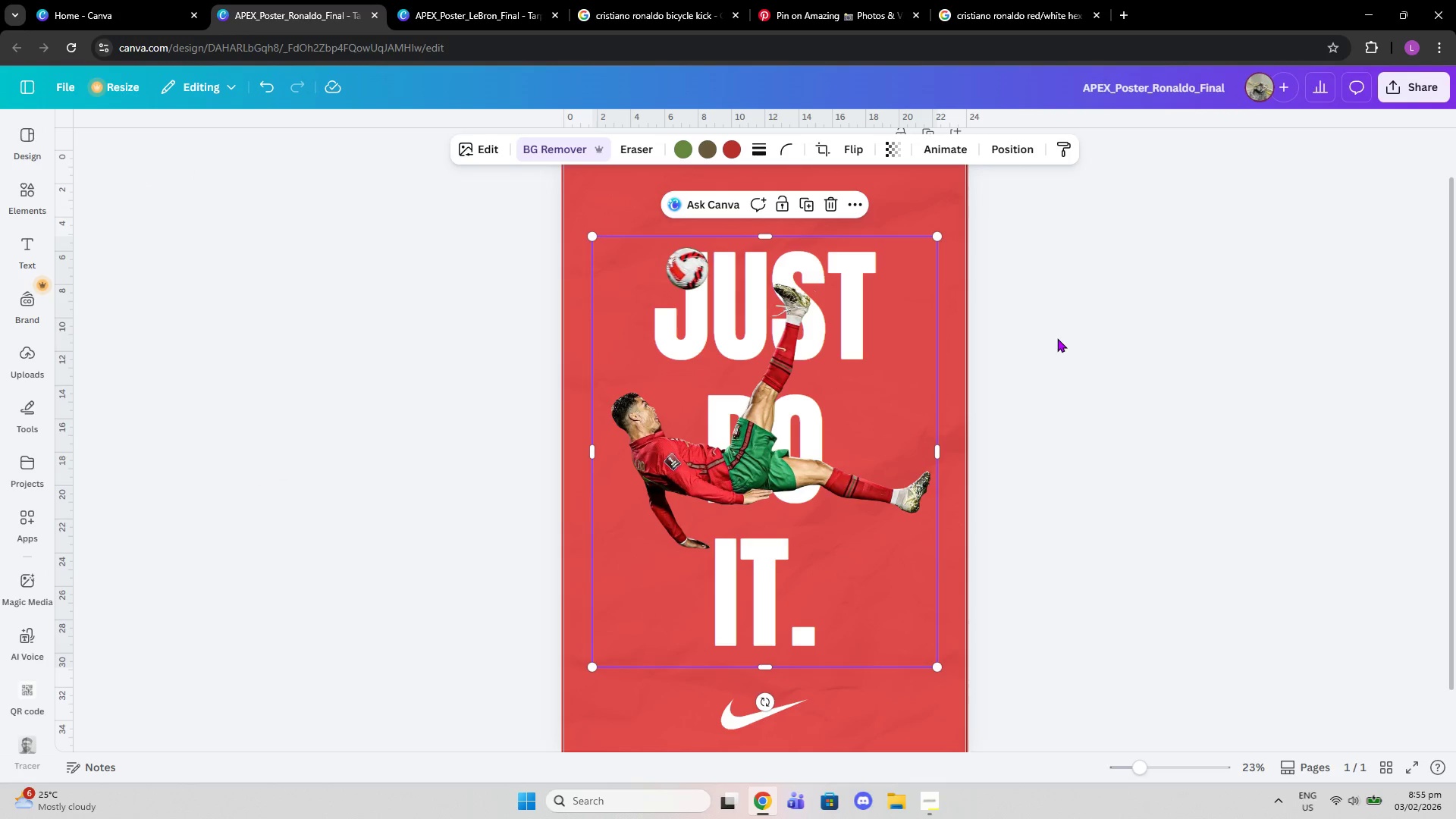 
left_click_drag(start_coordinate=[1140, 767], to_coordinate=[1142, 760])
 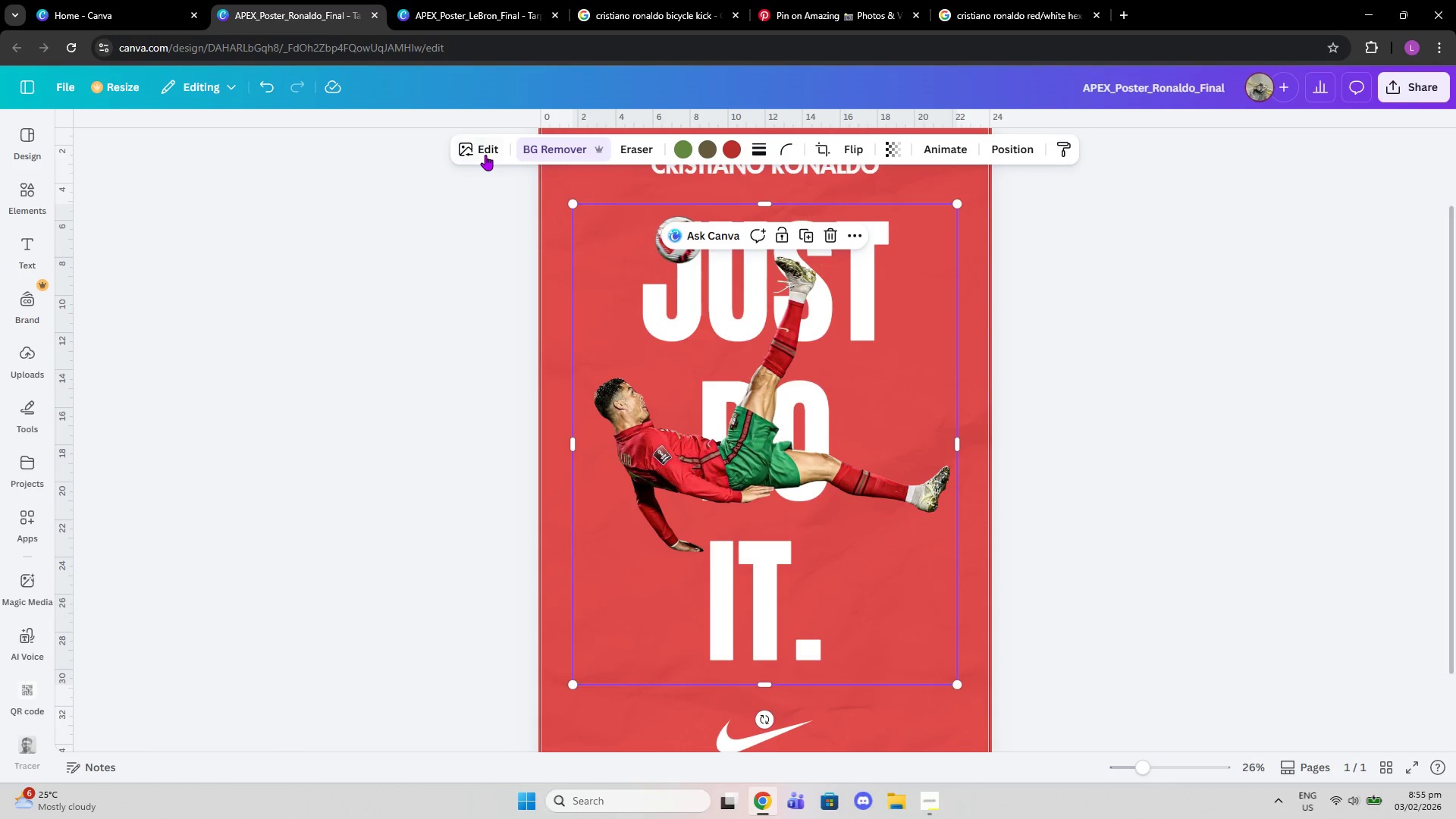 
left_click([485, 155])
 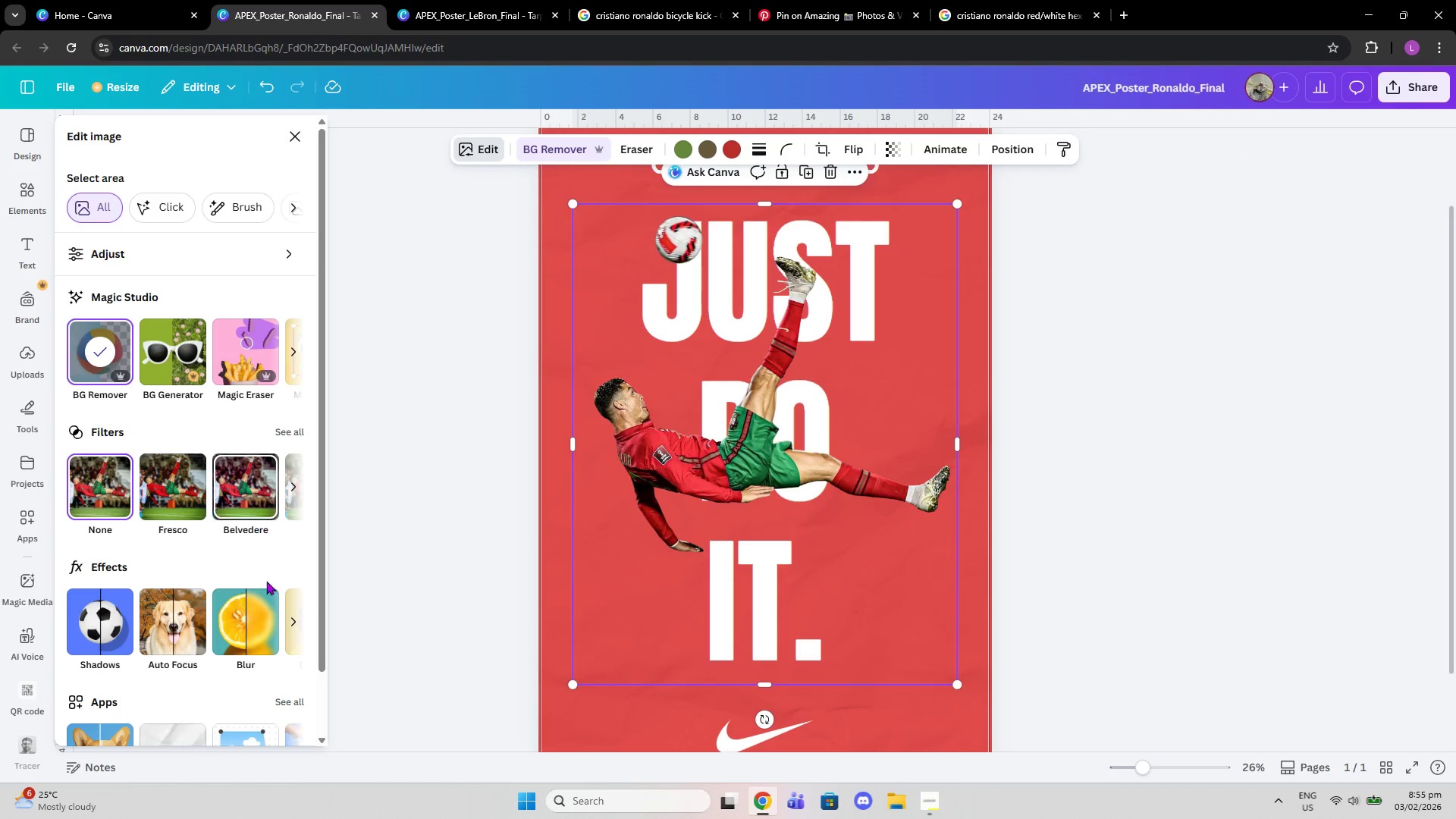 
left_click([297, 611])
 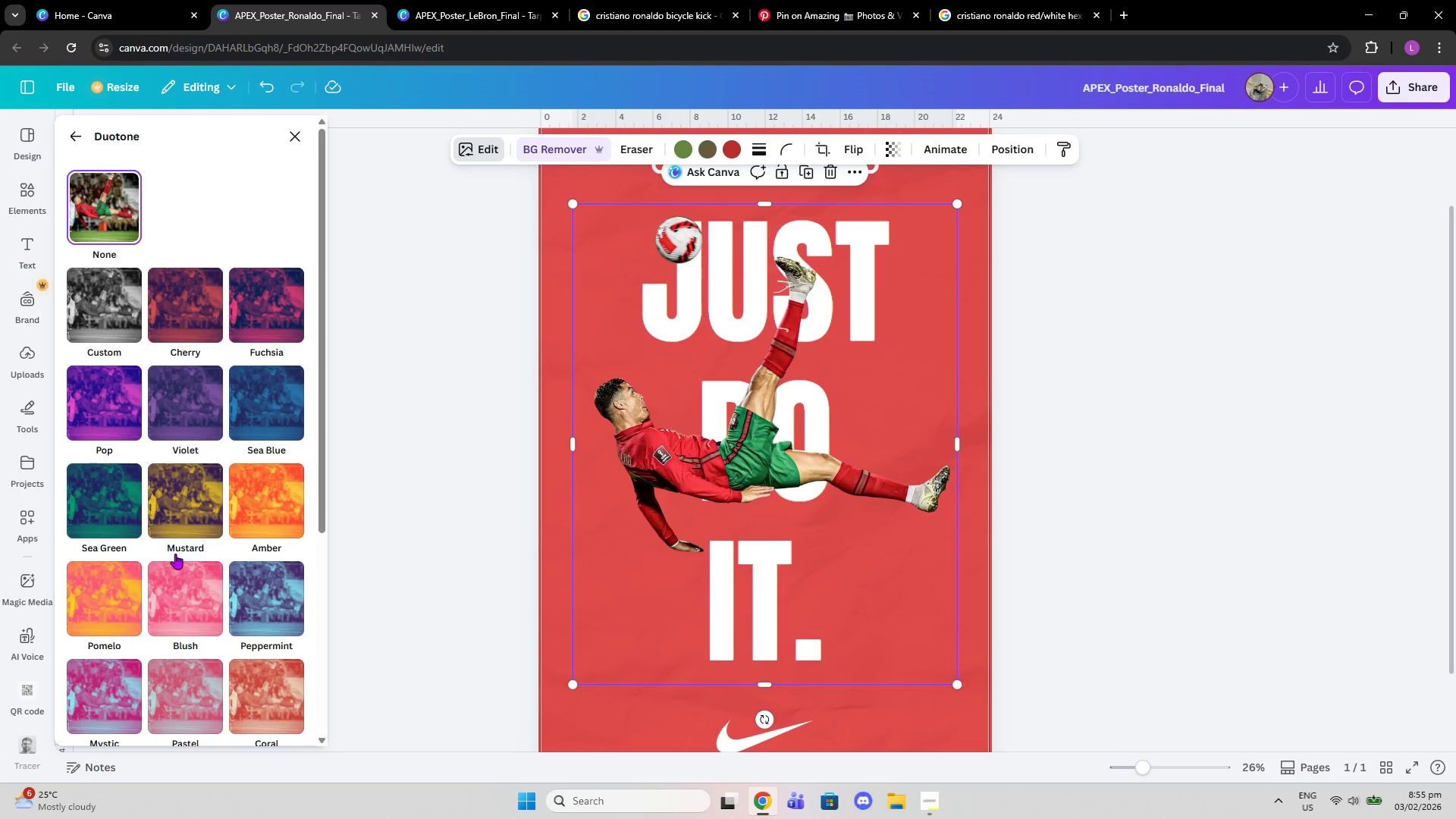 
scroll: coordinate [179, 440], scroll_direction: down, amount: 4.0
 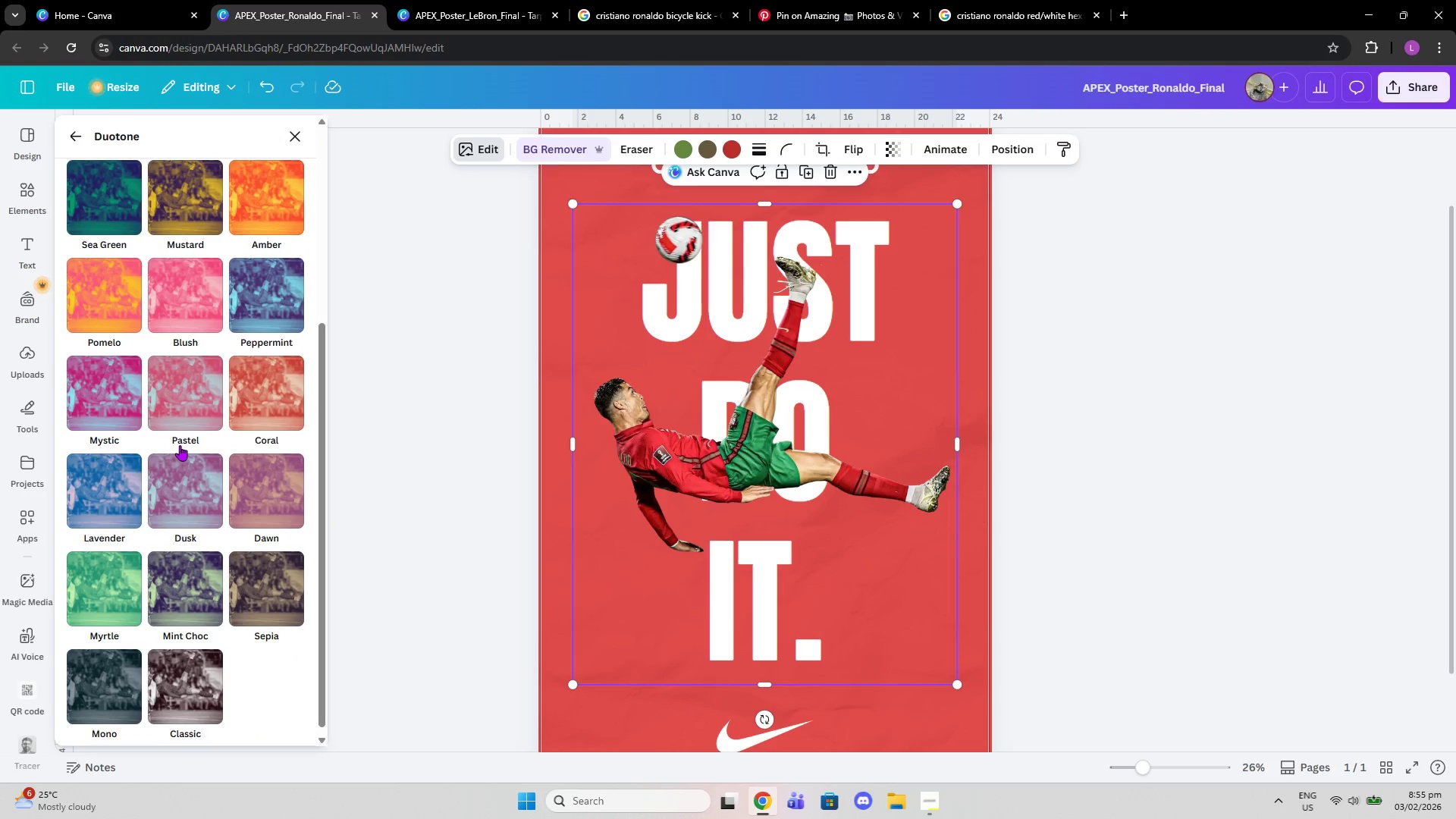 
scroll: coordinate [180, 445], scroll_direction: none, amount: 0.0
 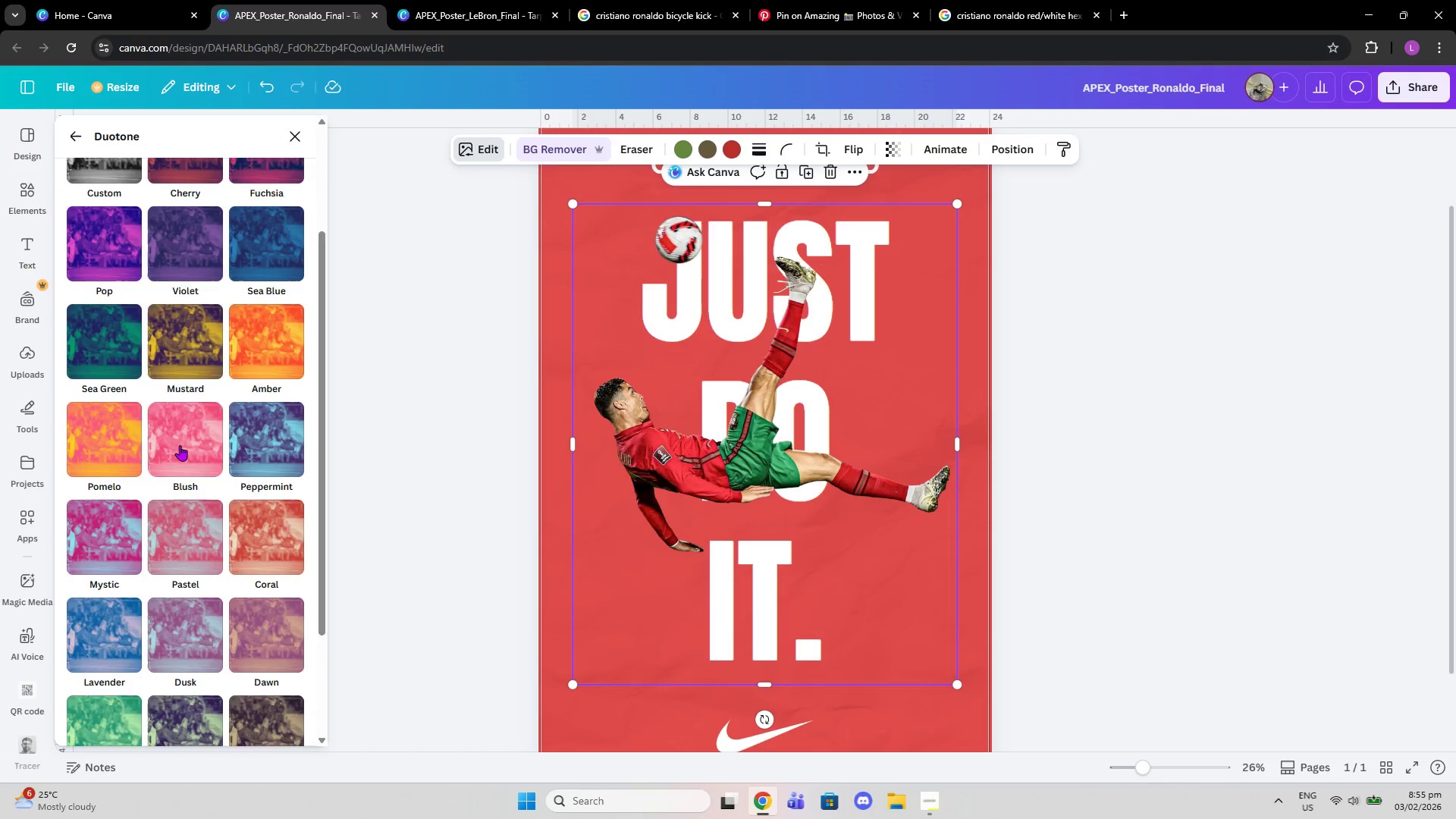 
scroll: coordinate [180, 445], scroll_direction: up, amount: 3.0
 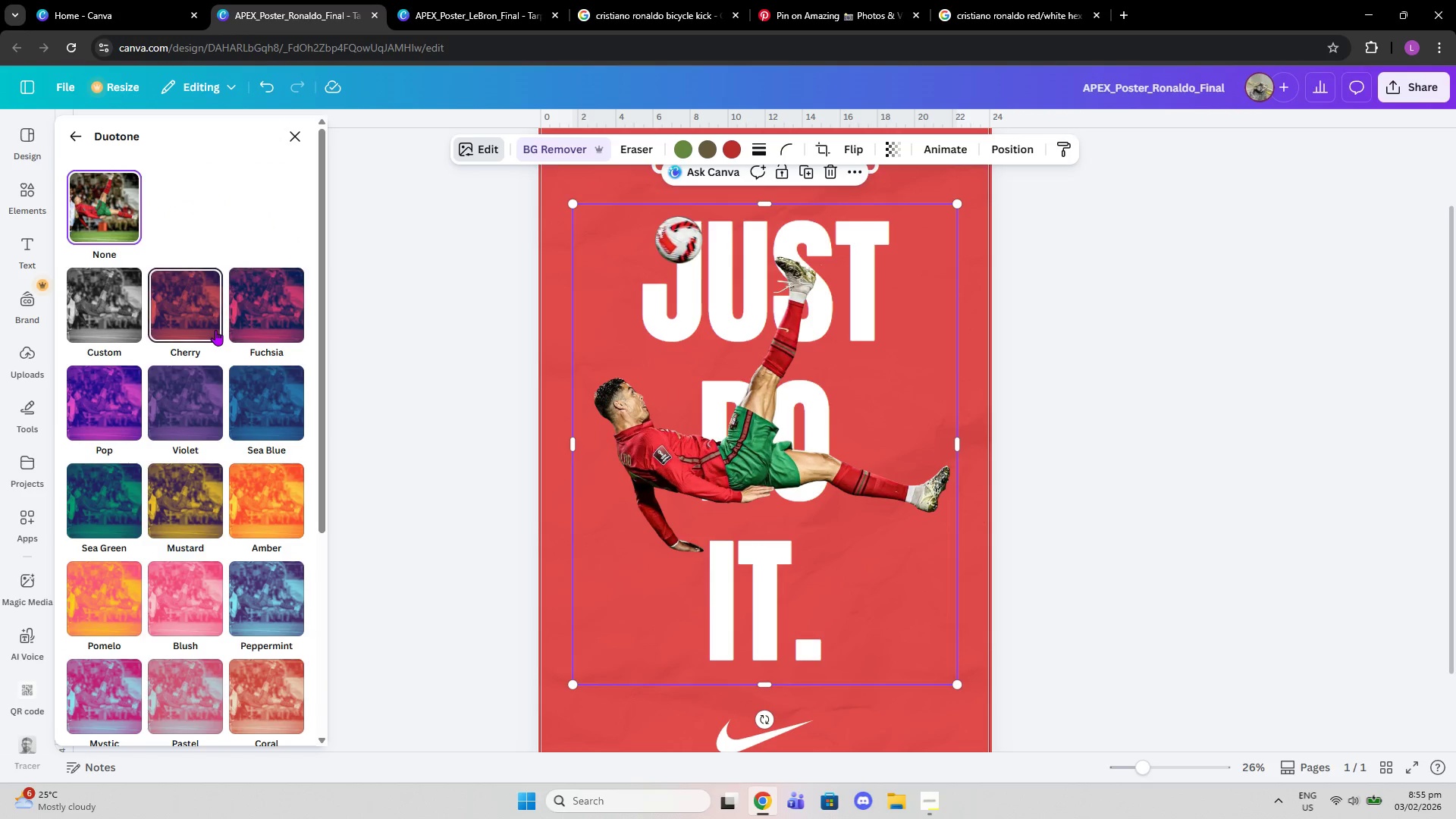 
left_click([215, 330])
 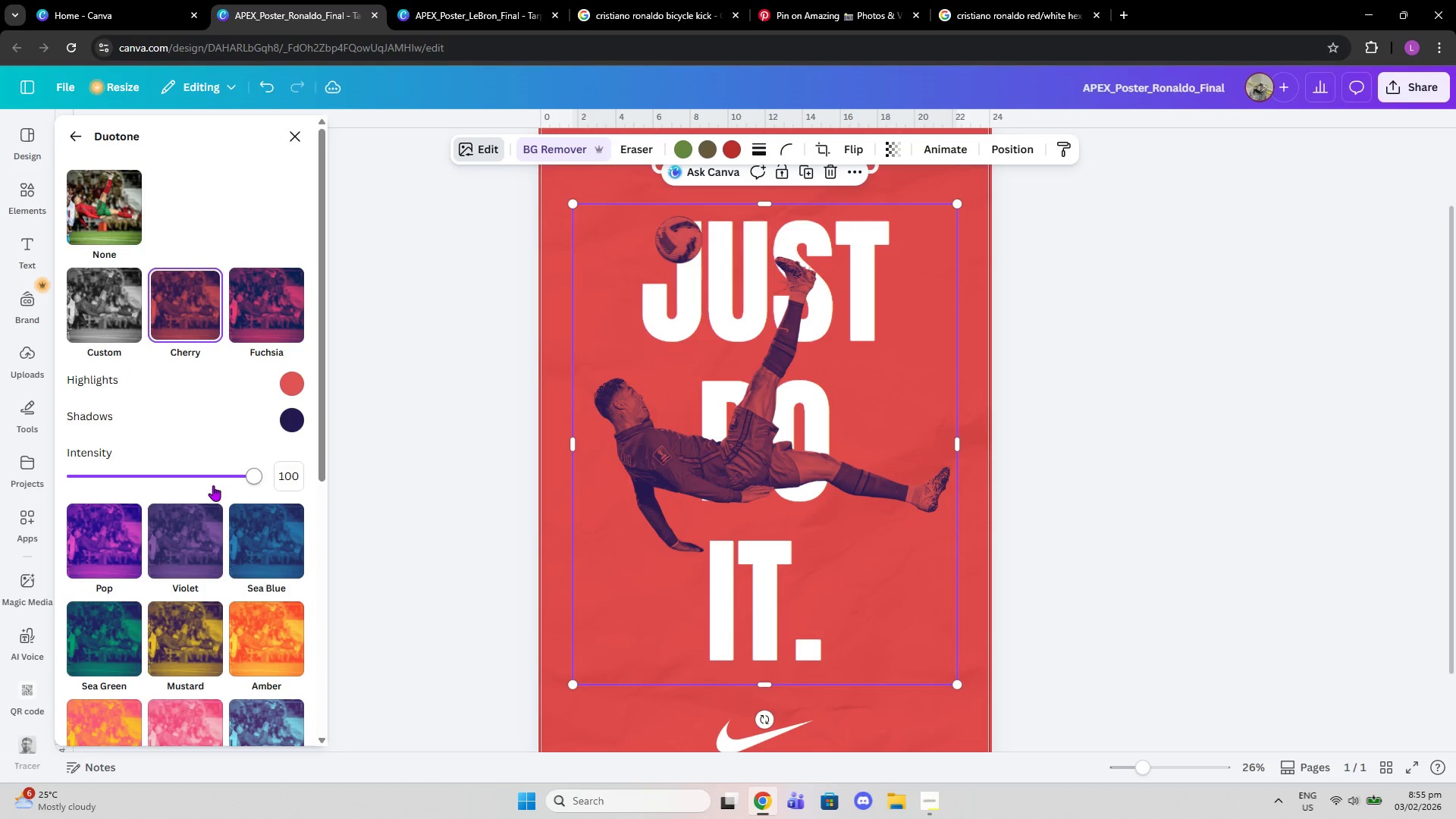 
left_click_drag(start_coordinate=[209, 479], to_coordinate=[146, 467])
 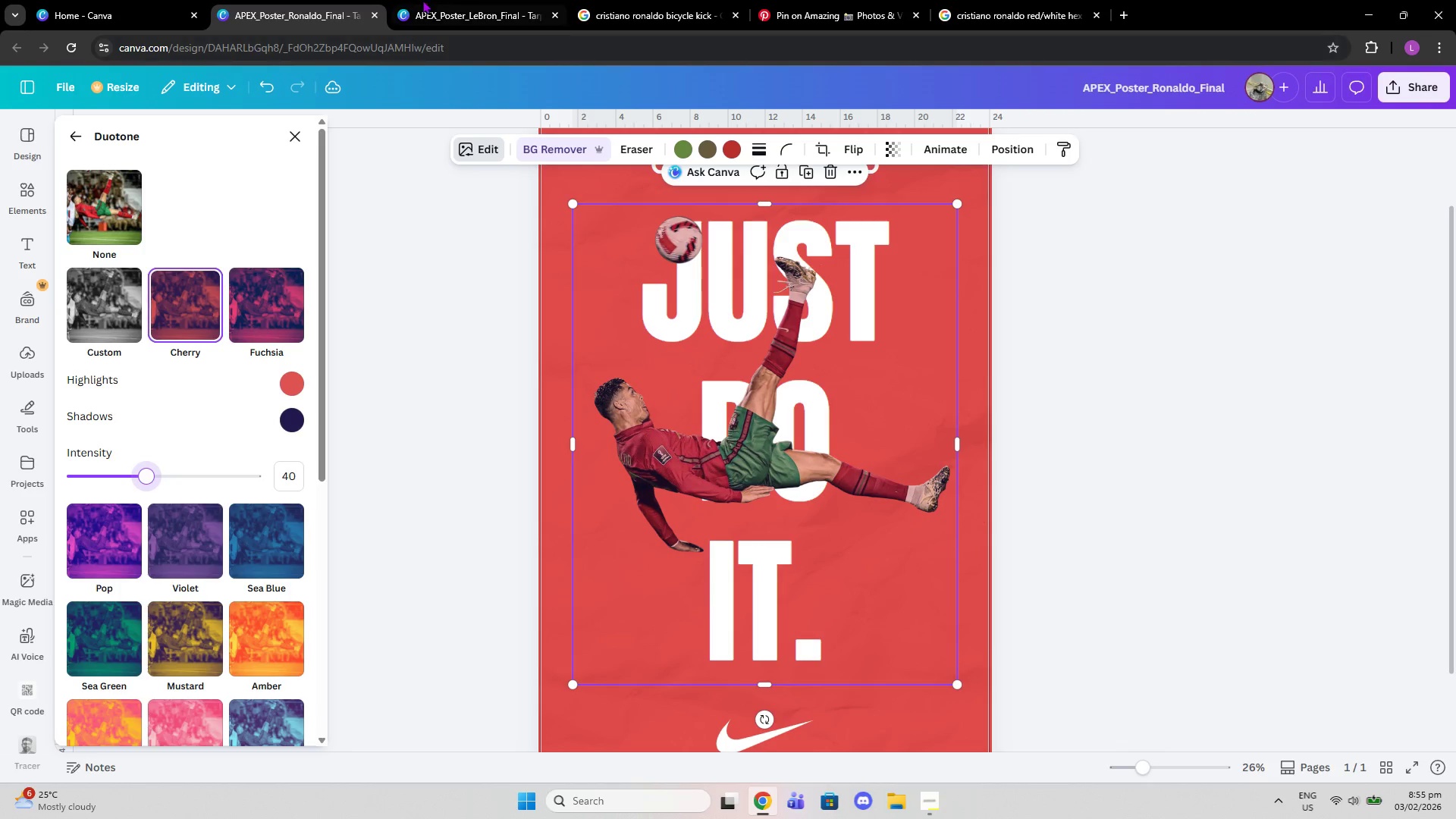 
left_click([438, 0])
 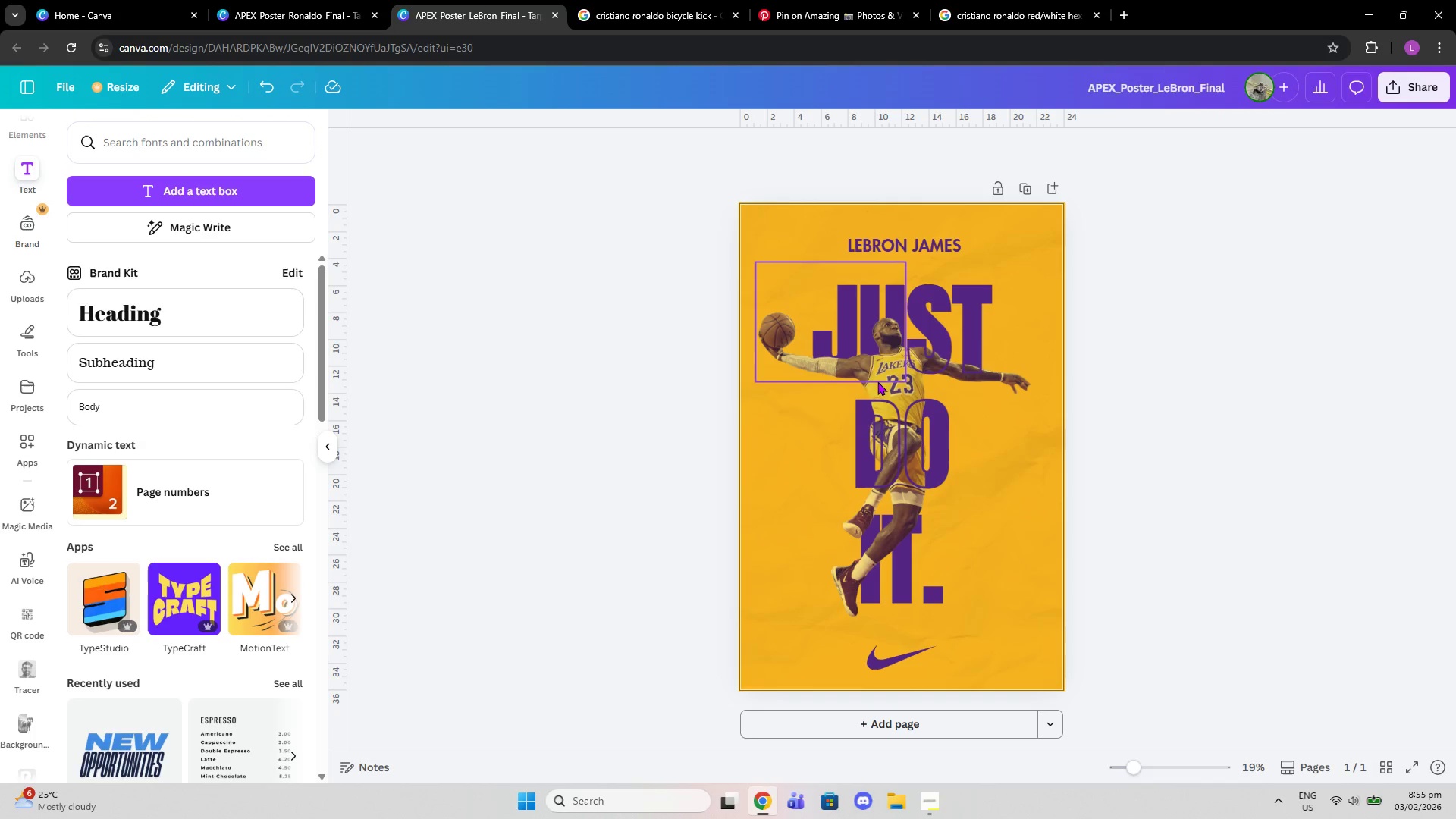 
left_click([894, 388])
 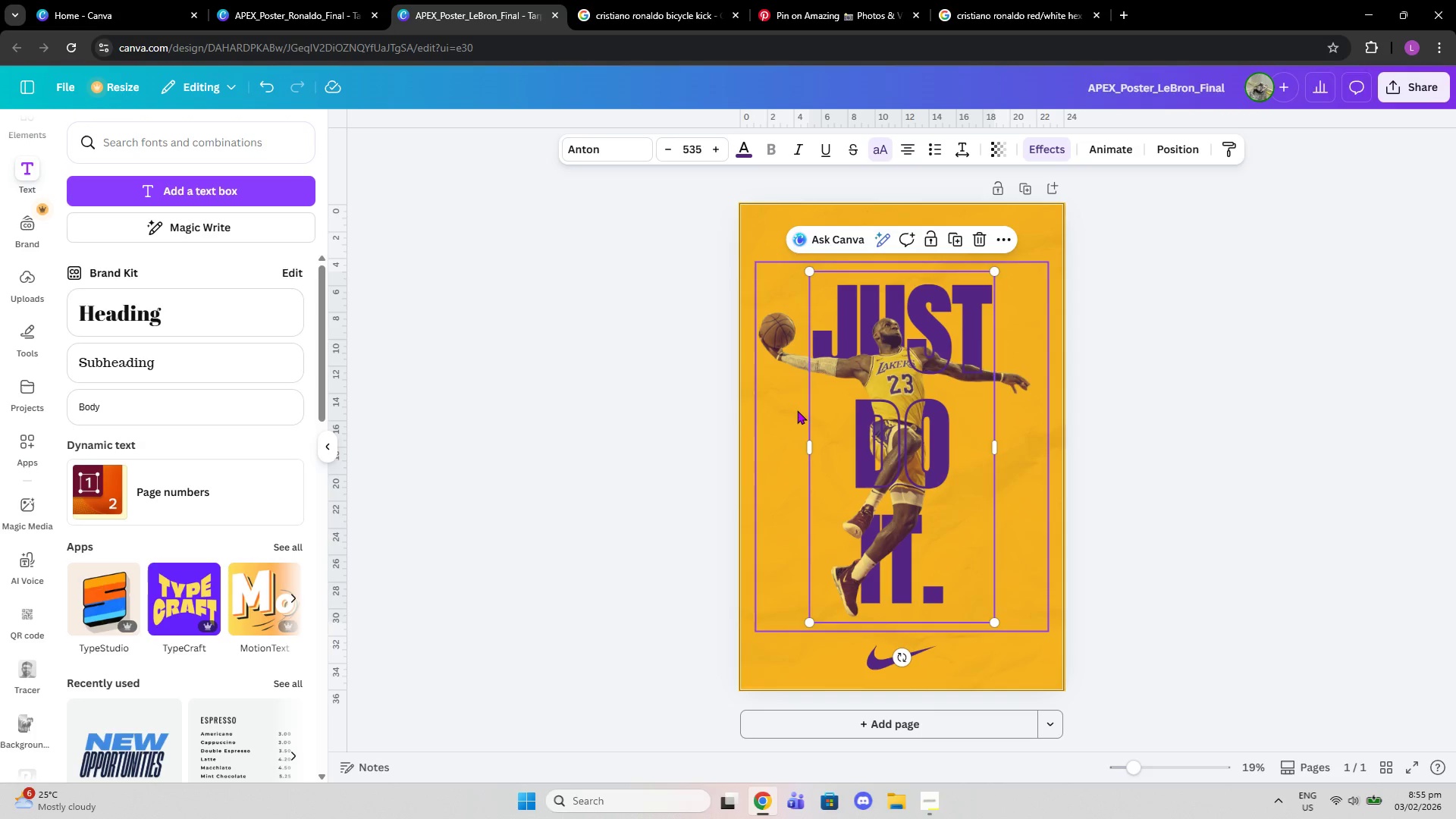 
left_click([797, 410])
 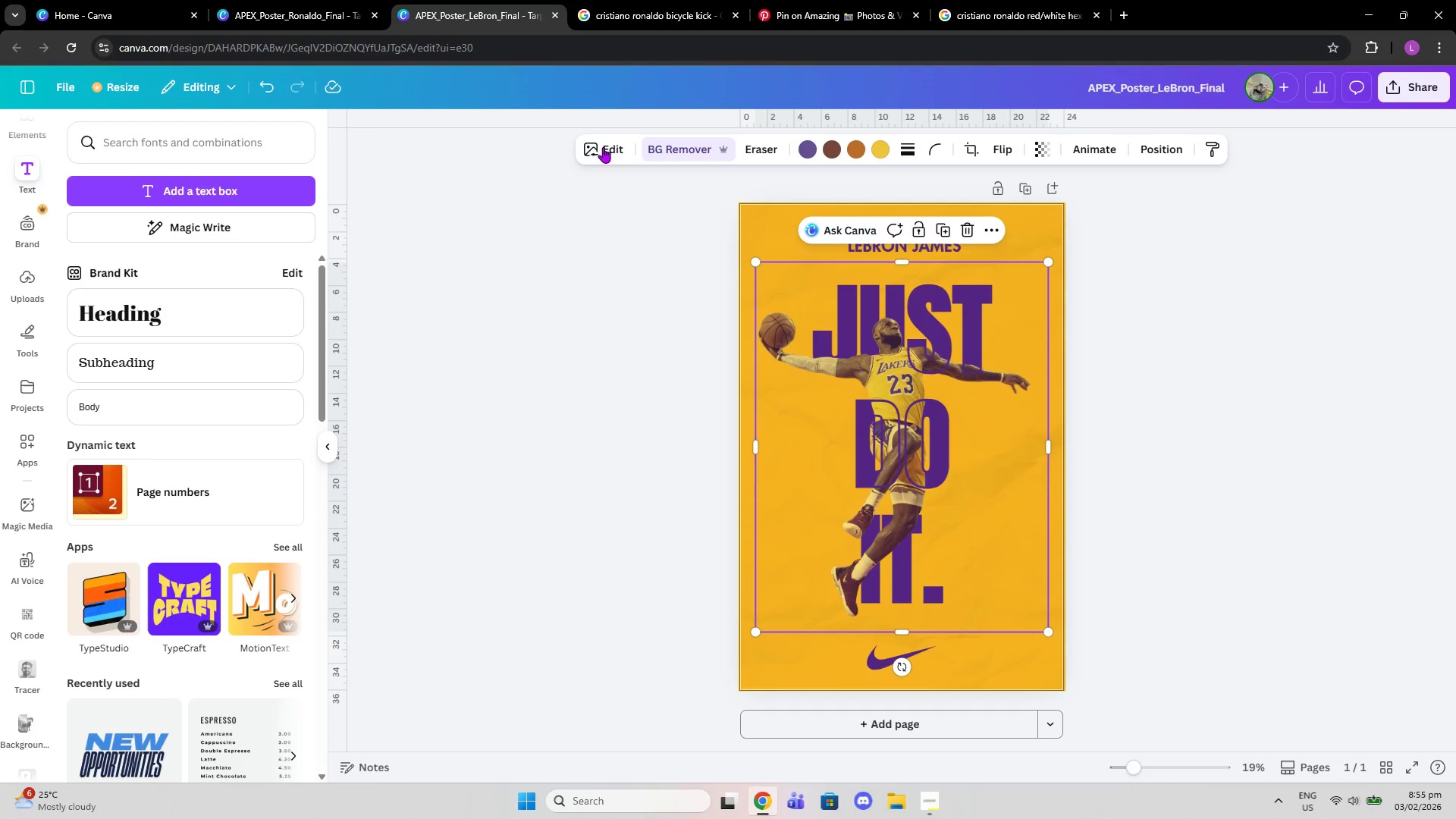 
left_click([594, 147])
 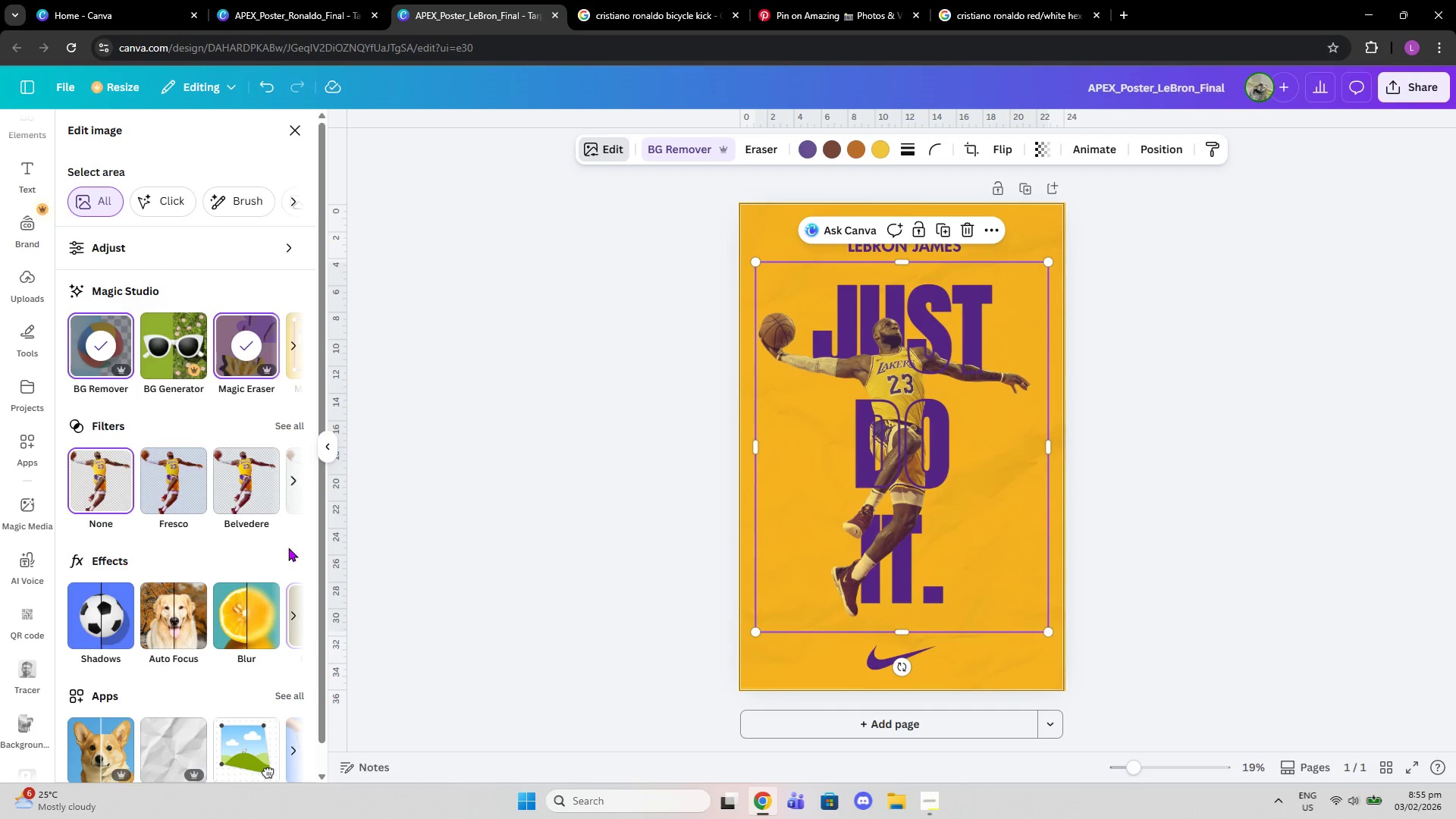 
left_click([293, 604])
 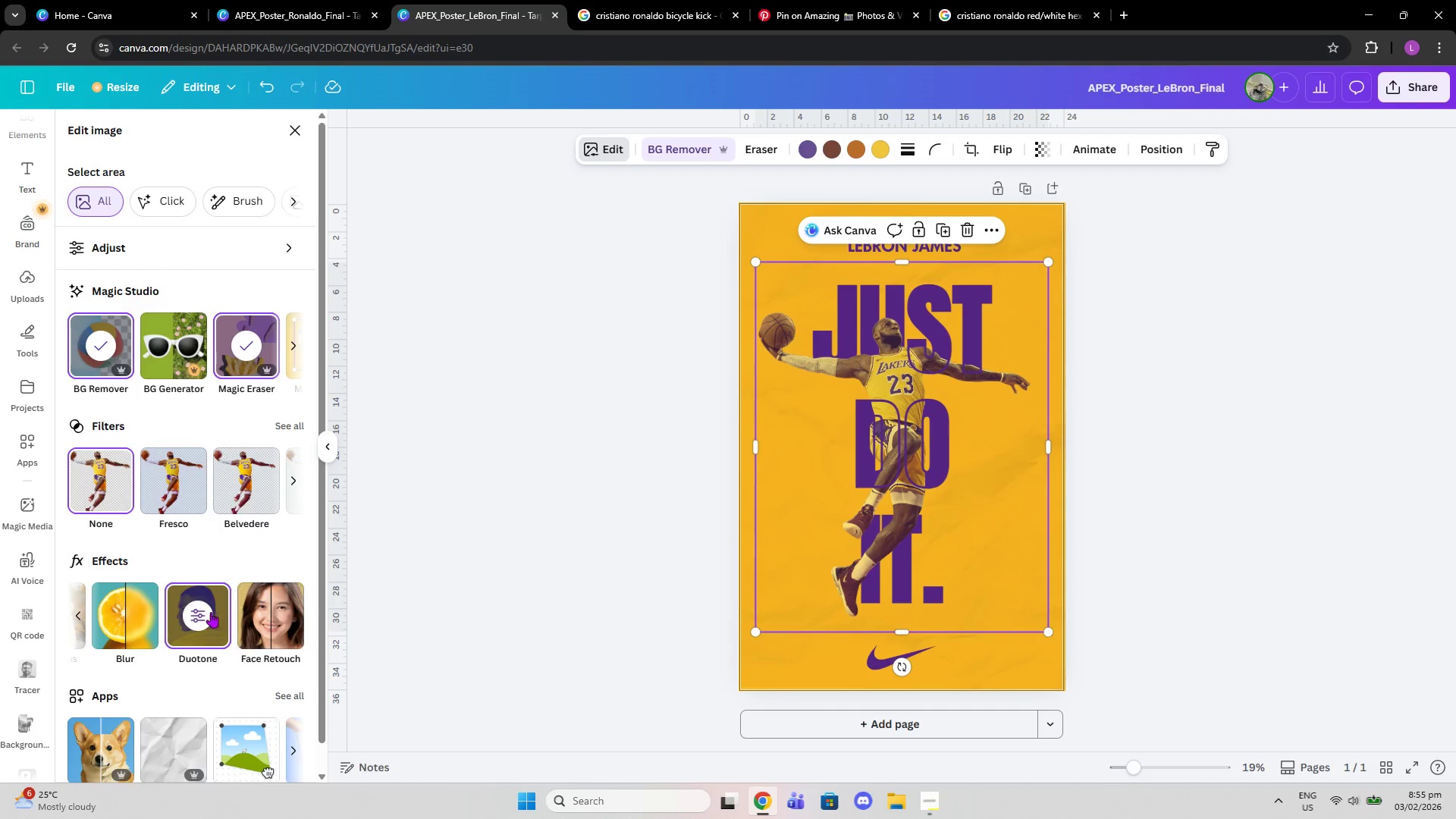 
left_click([195, 613])
 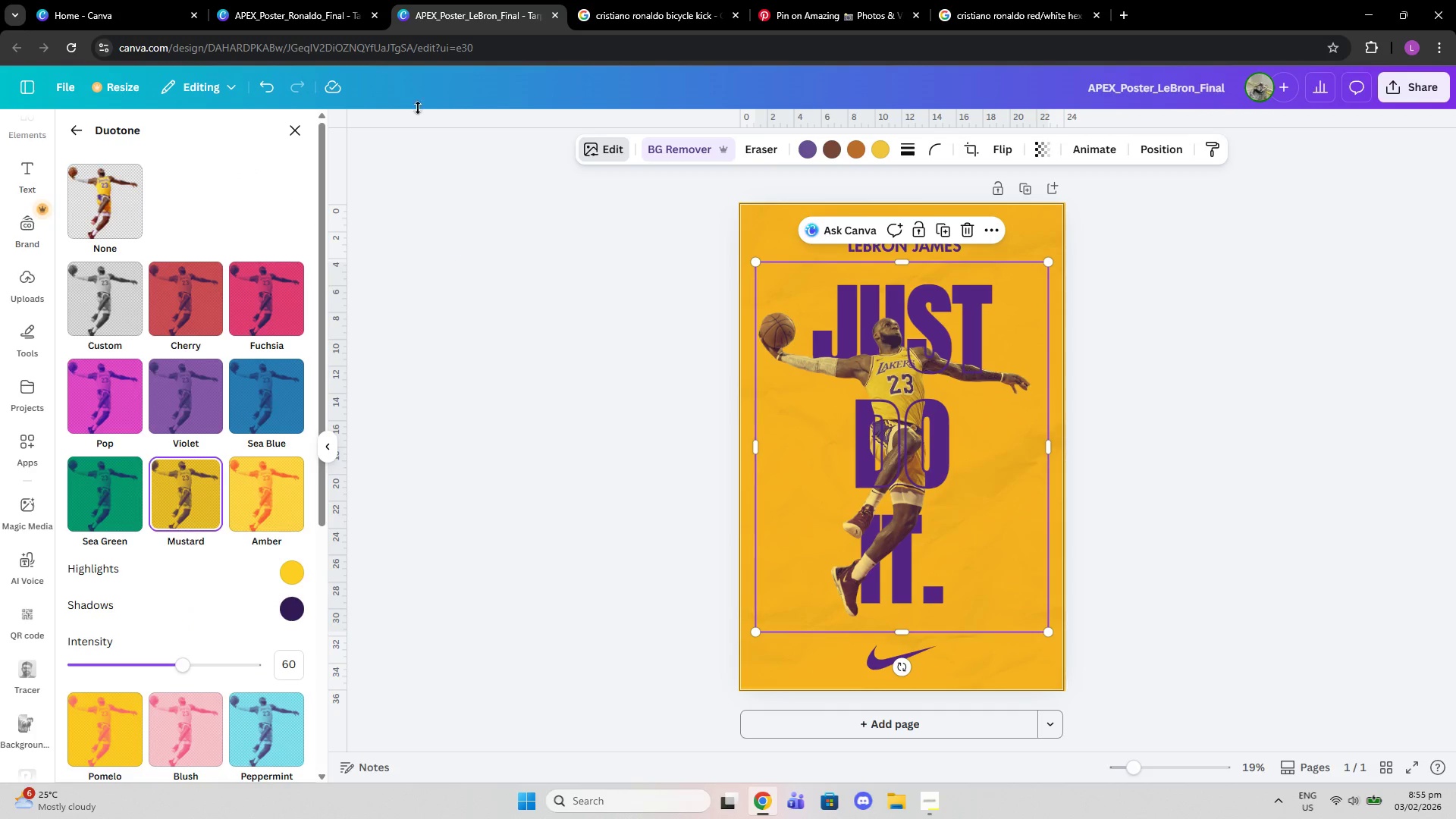 
left_click([557, 218])
 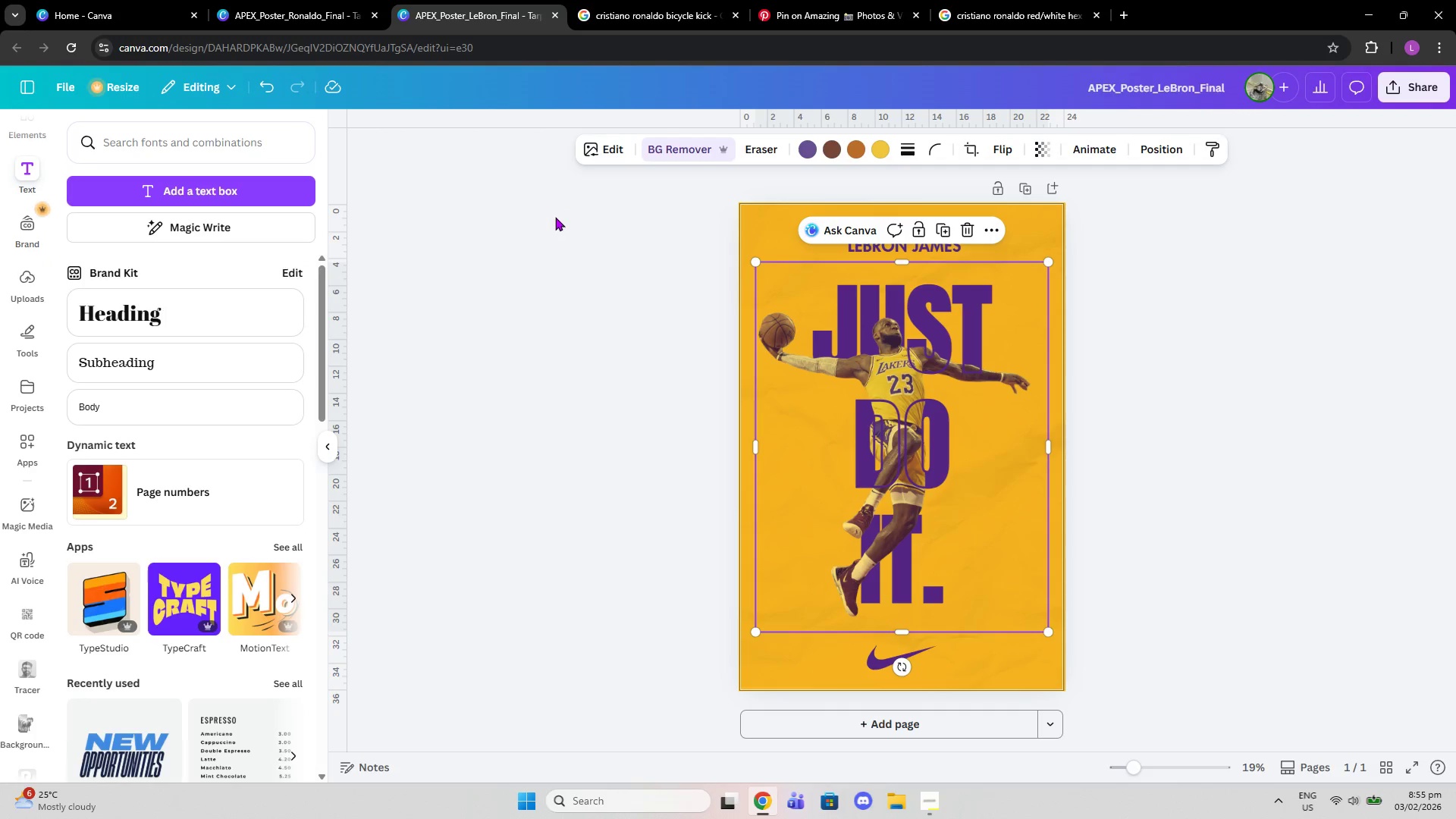 
left_click([555, 217])
 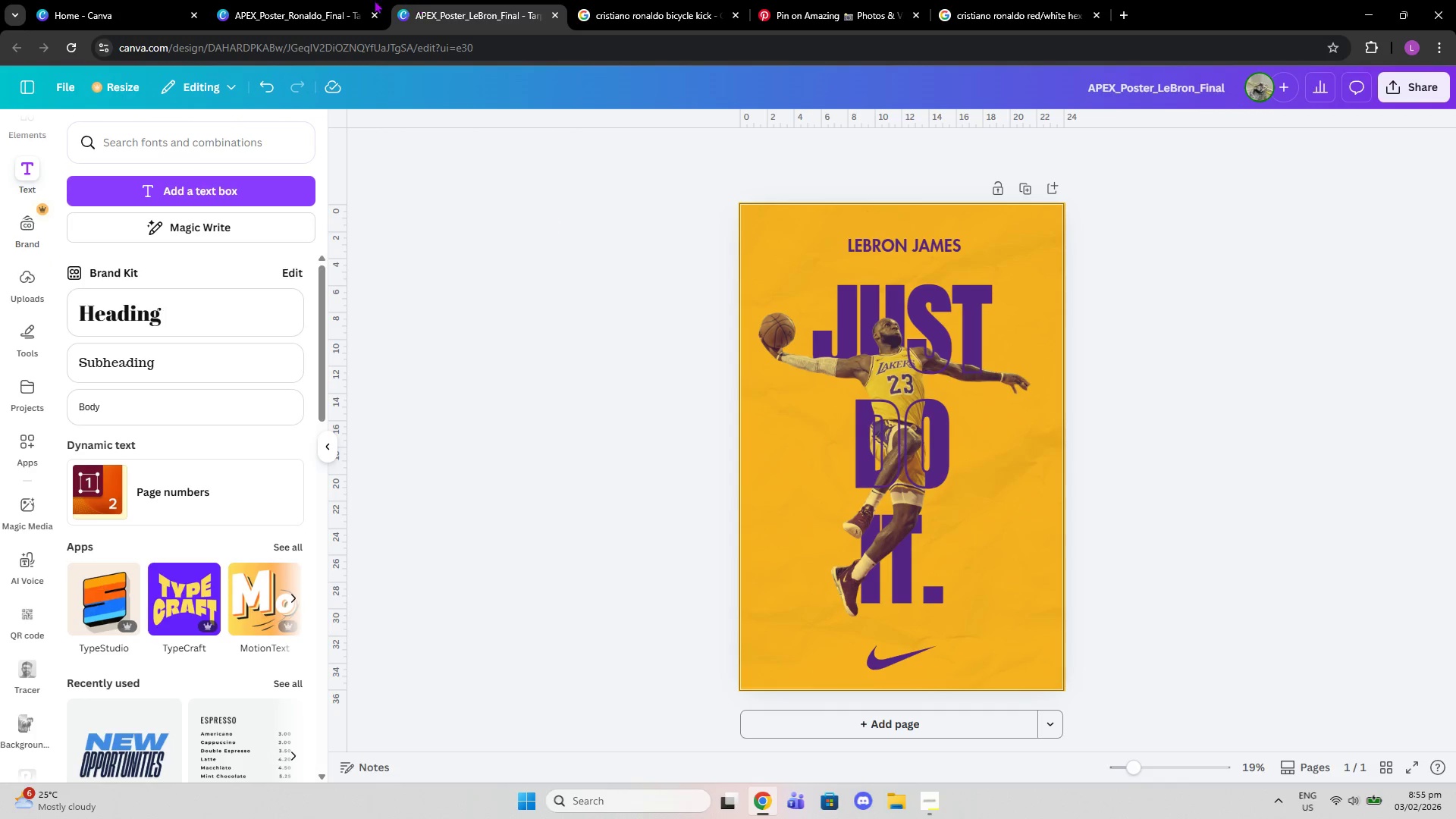 
left_click([327, 0])
 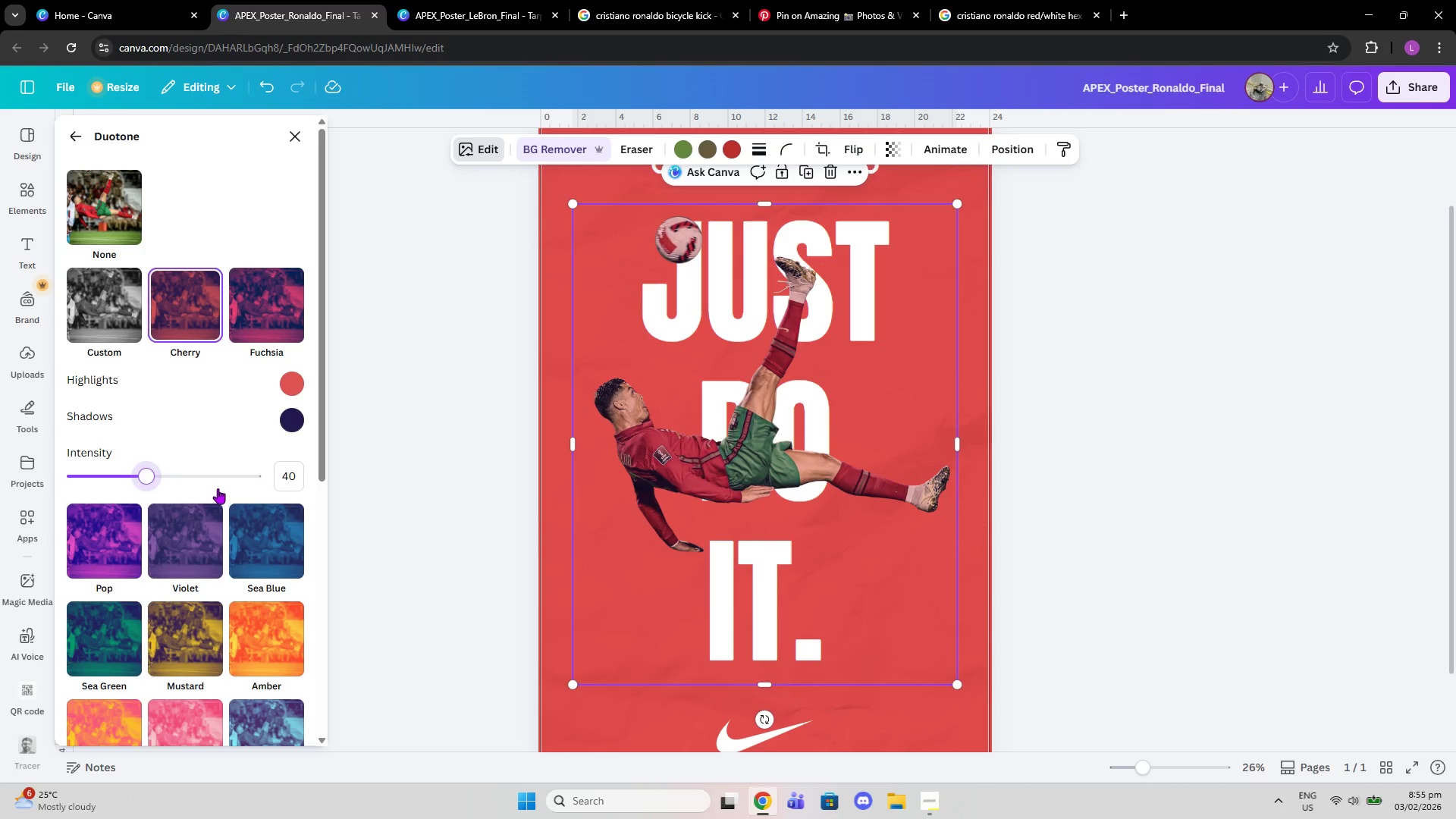 
left_click_drag(start_coordinate=[102, 466], to_coordinate=[111, 470])
 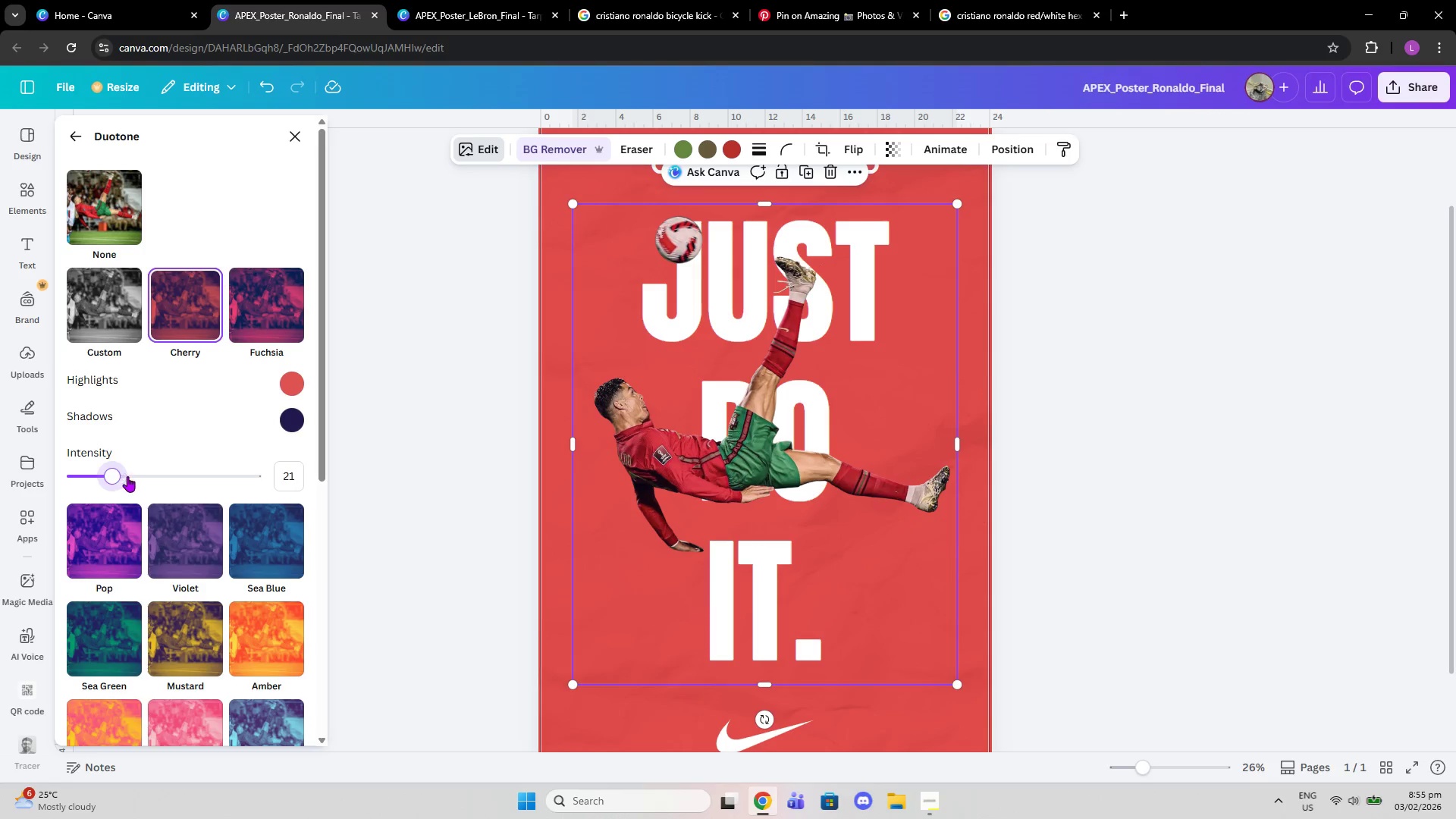 
left_click_drag(start_coordinate=[127, 476], to_coordinate=[156, 474])
 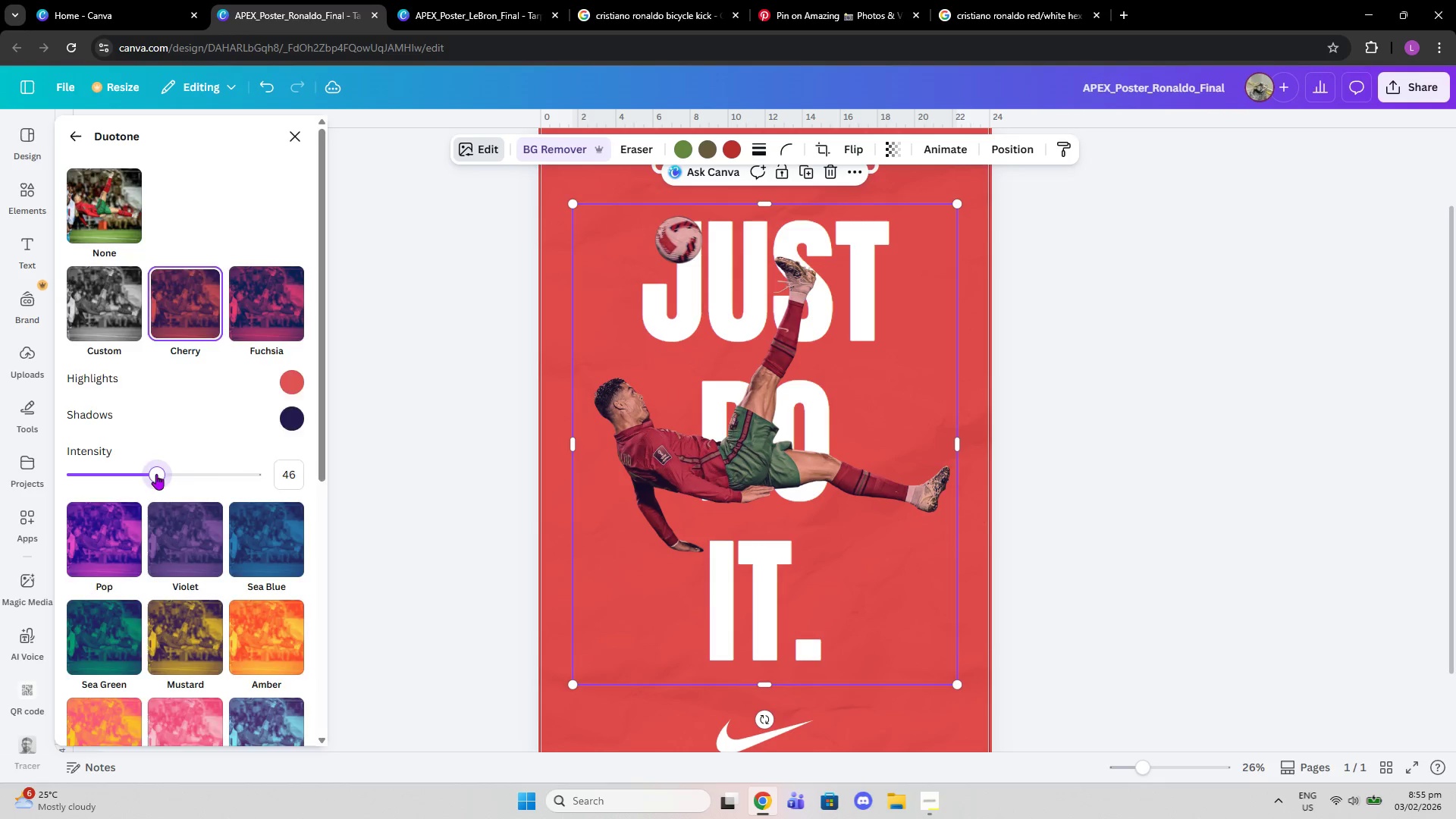 
scroll: coordinate [158, 475], scroll_direction: down, amount: 5.0
 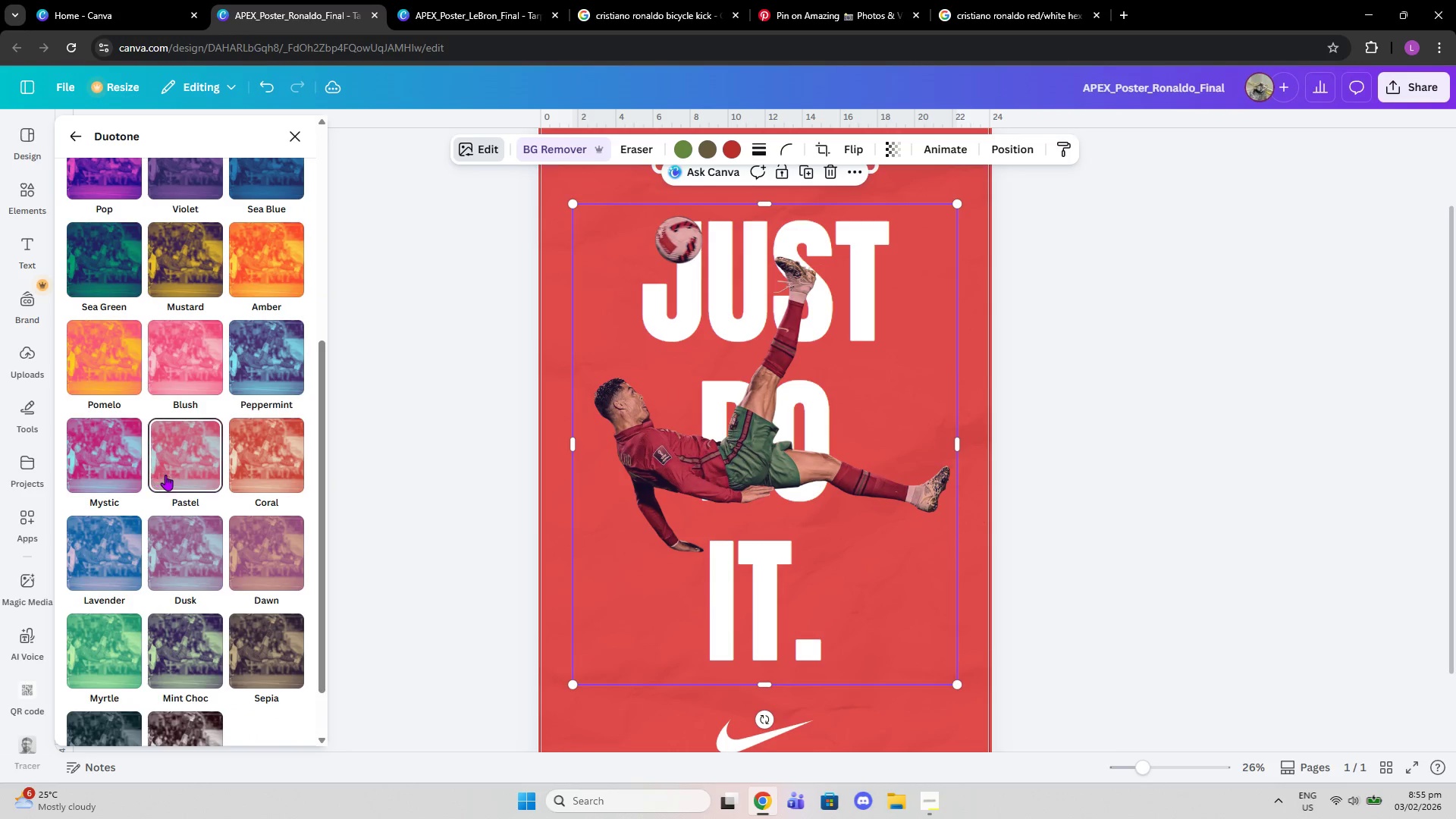 
left_click([165, 475])
 